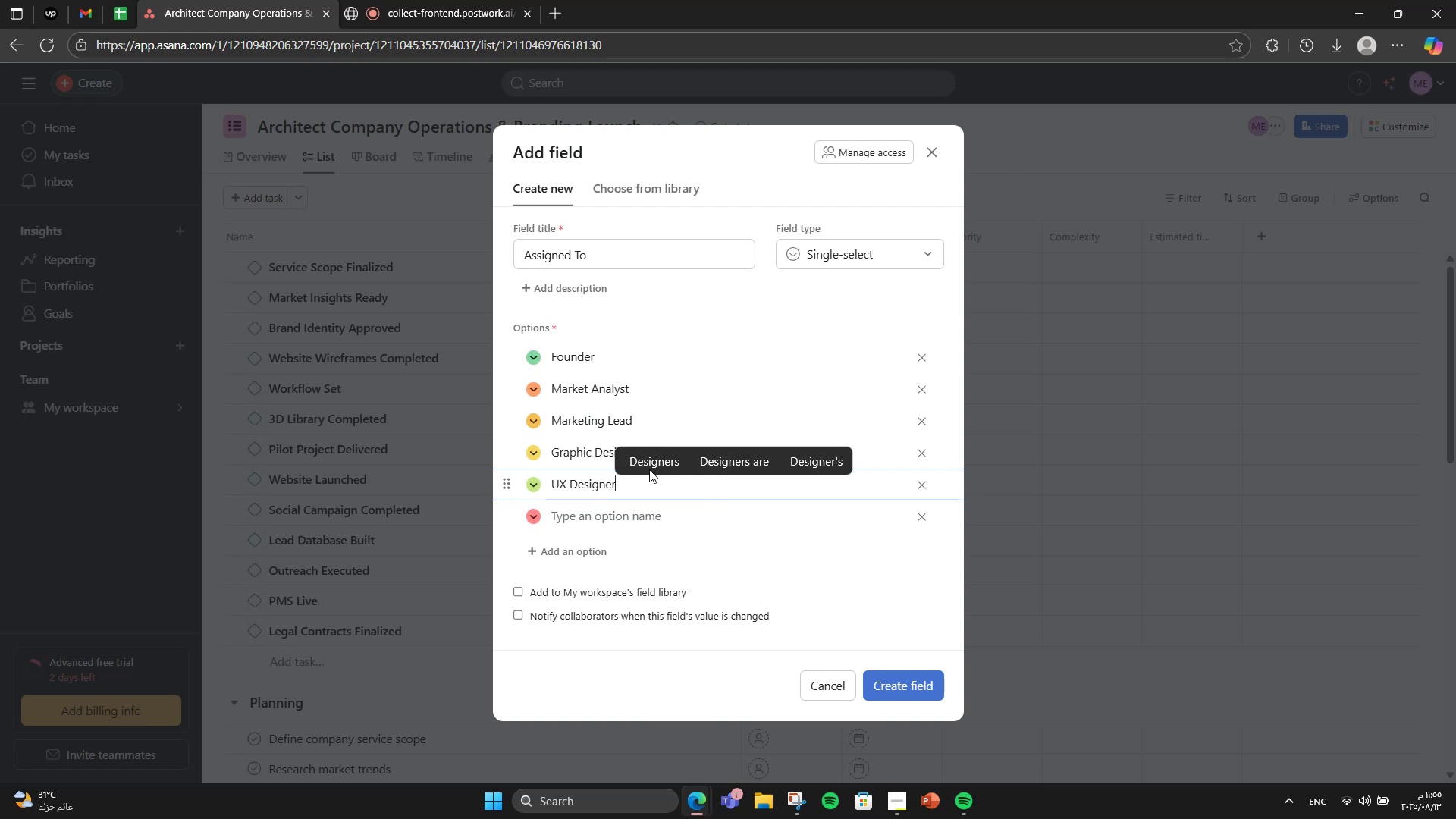 
key(Enter)
 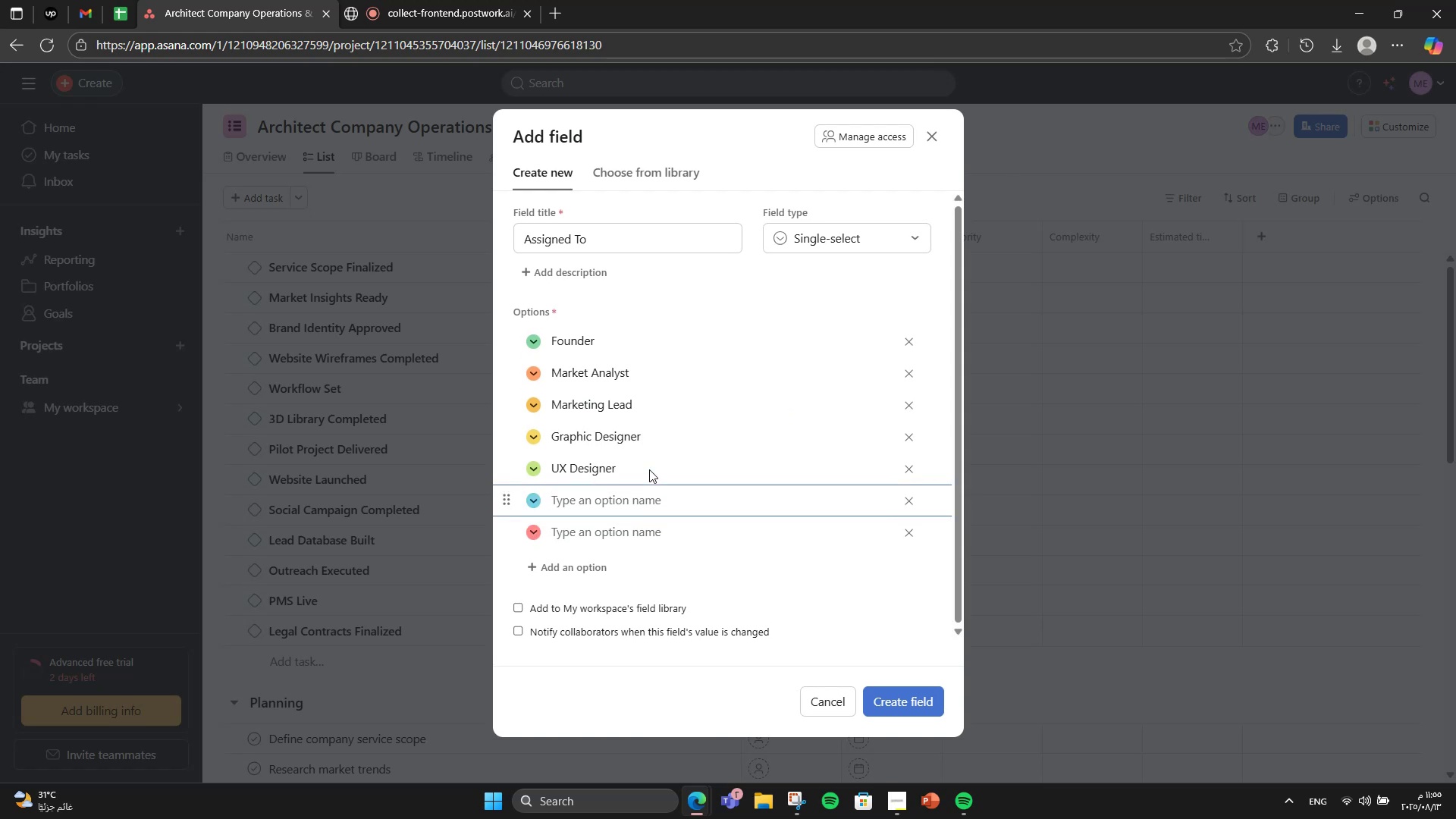 
wait(6.72)
 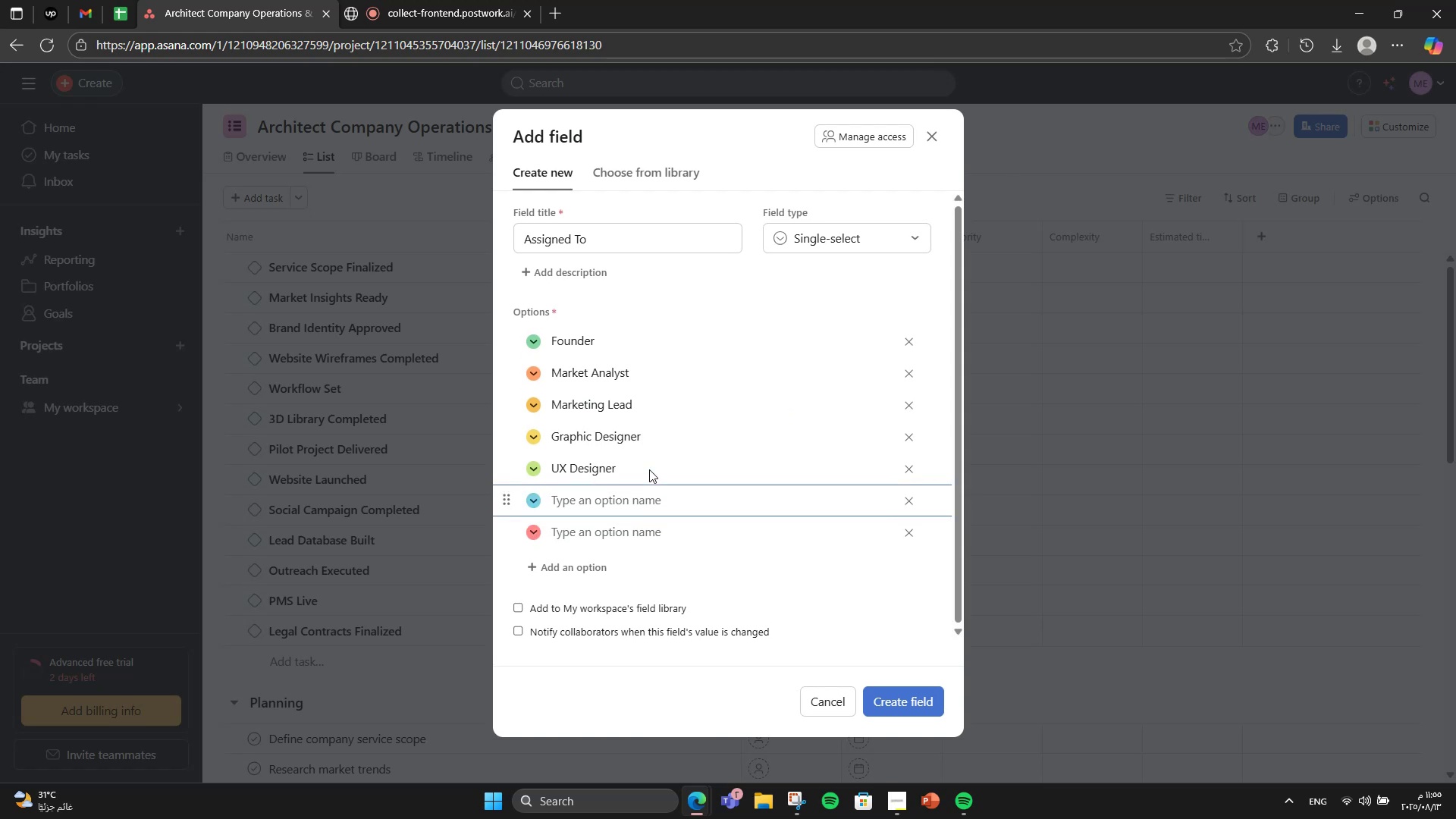 
type(Project MMa)
key(Backspace)
key(Backspace)
type(anager)
 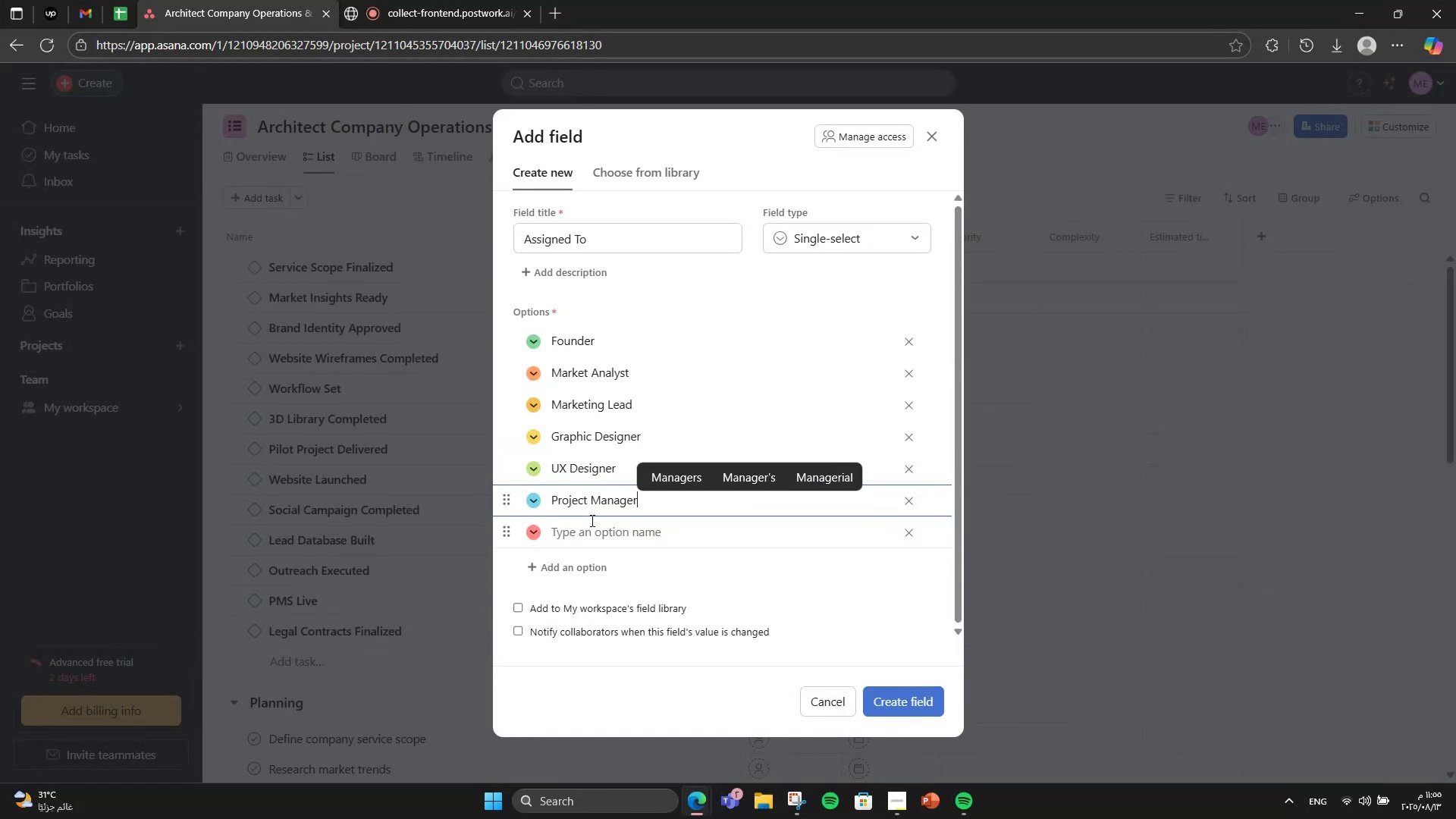 
key(Enter)
 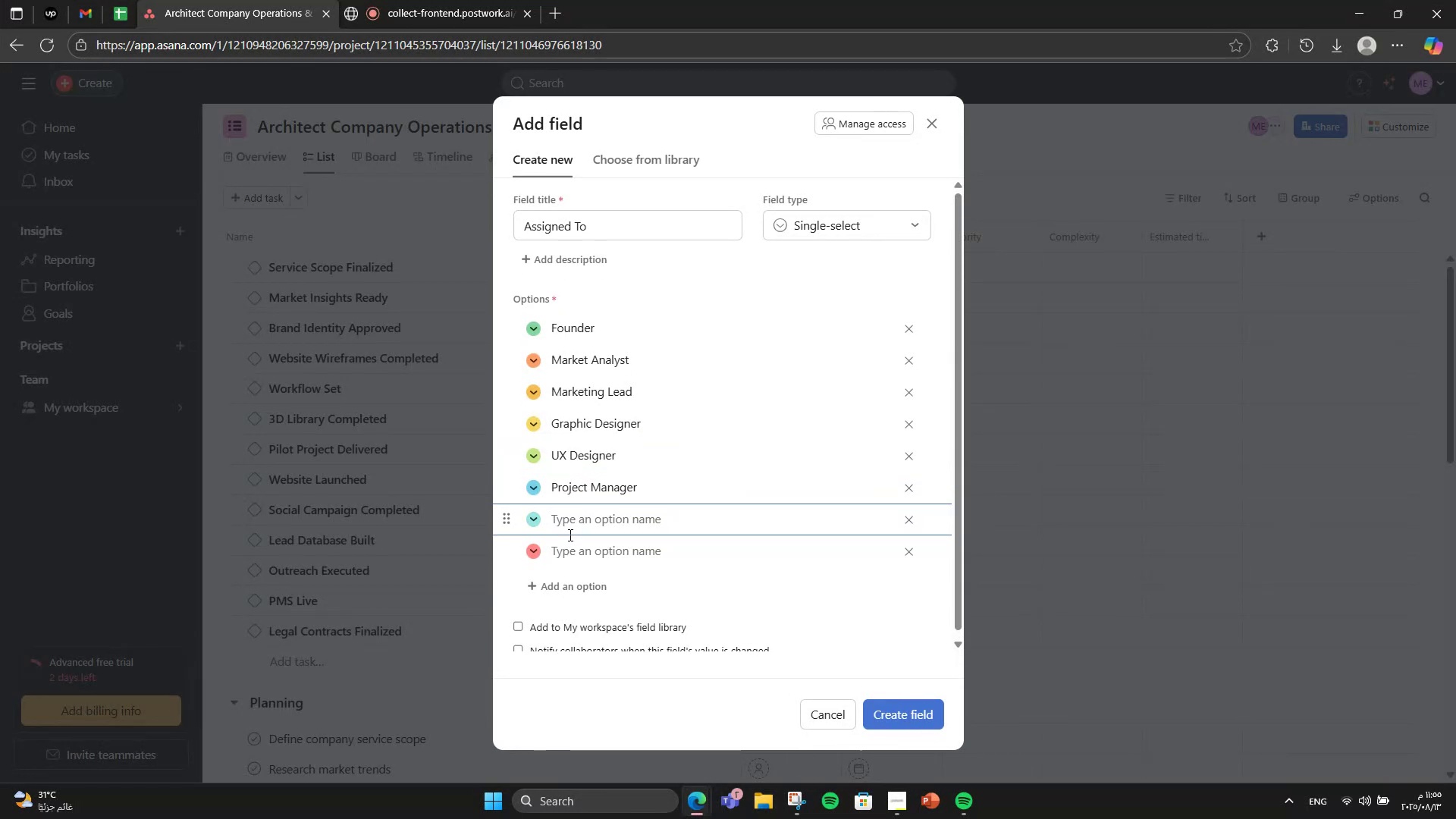 
type(3D Artist )
key(Backspace)
 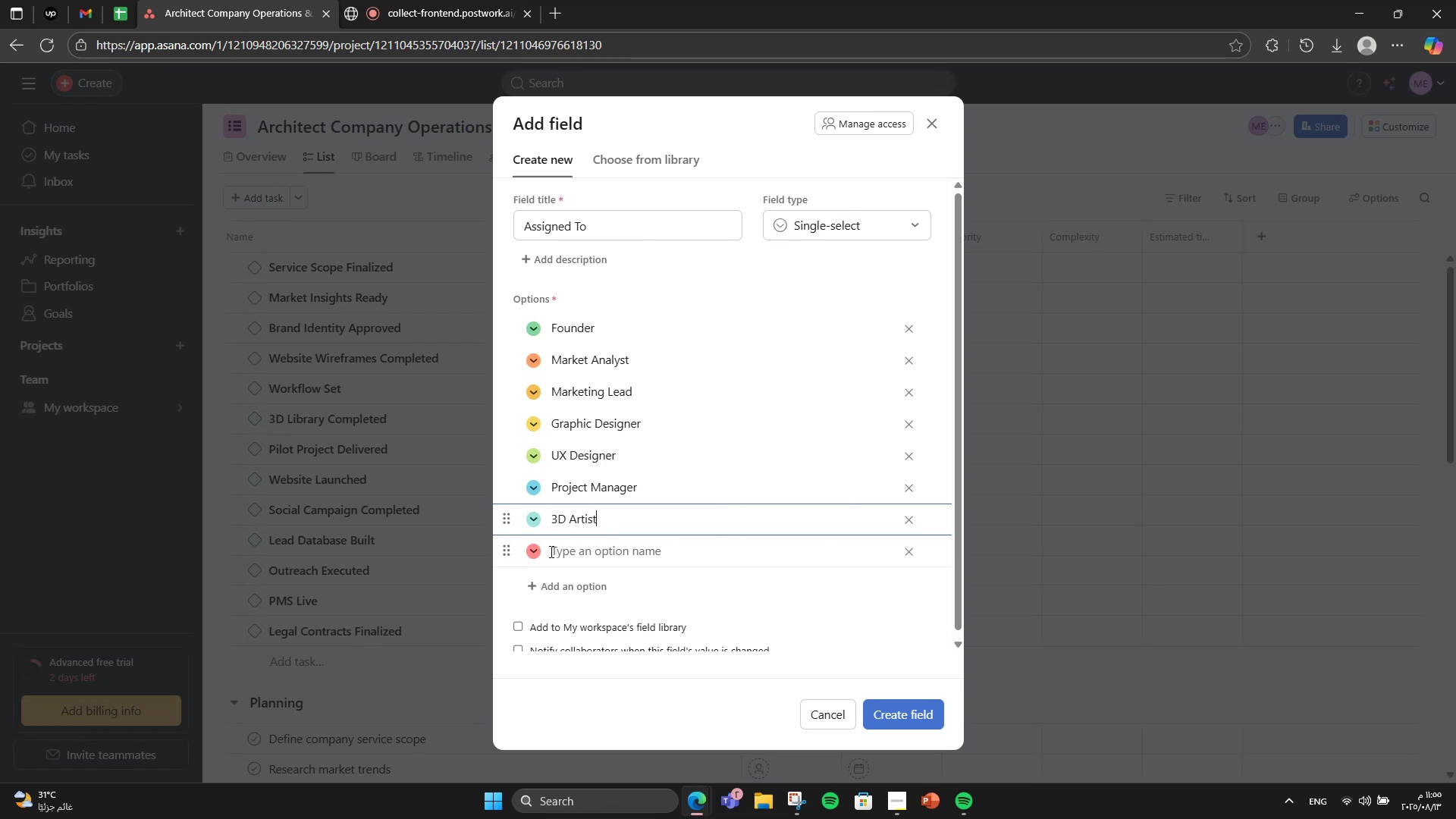 
key(Enter)
 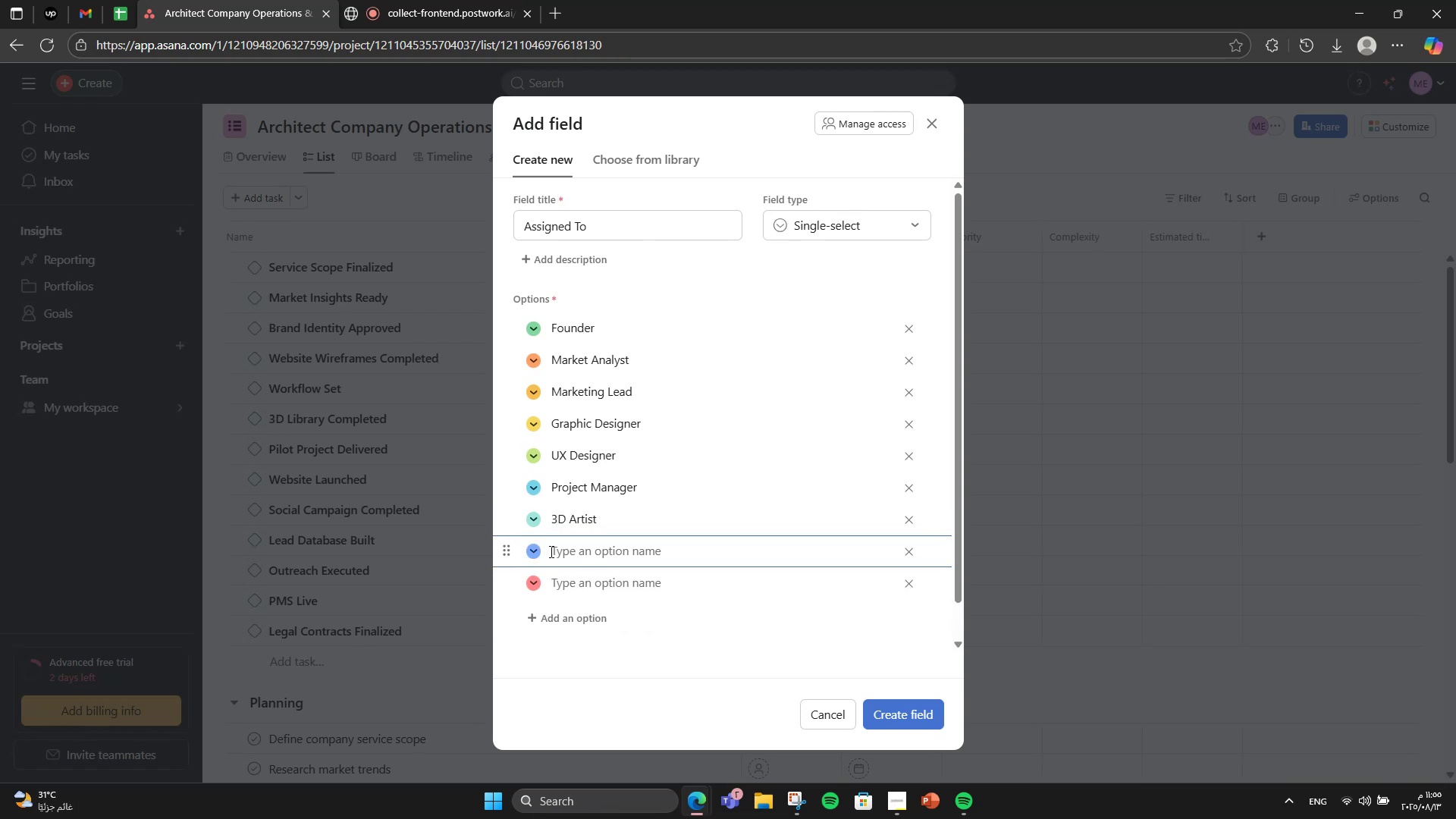 
type(Lead Artist)
 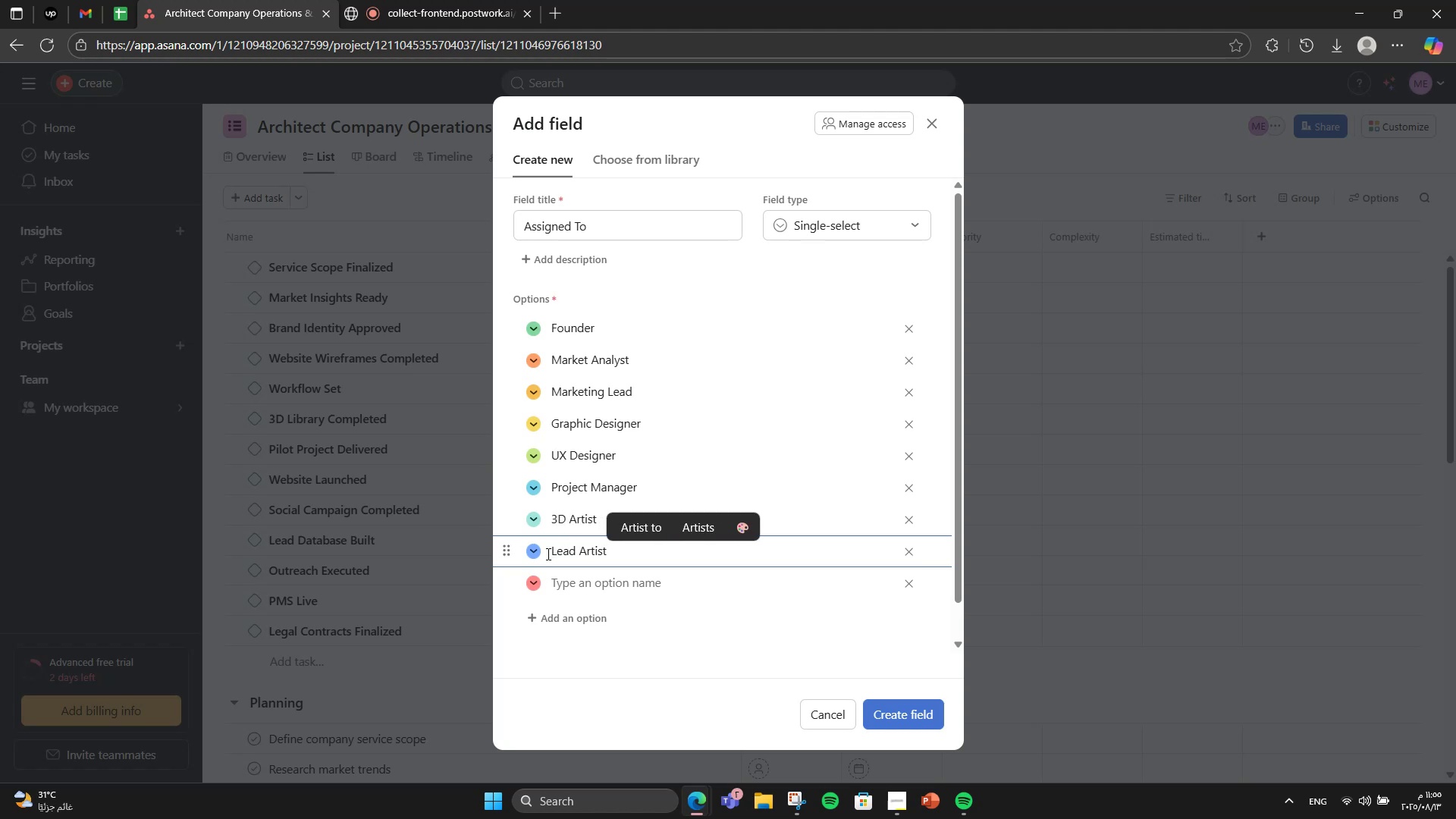 
key(Enter)
 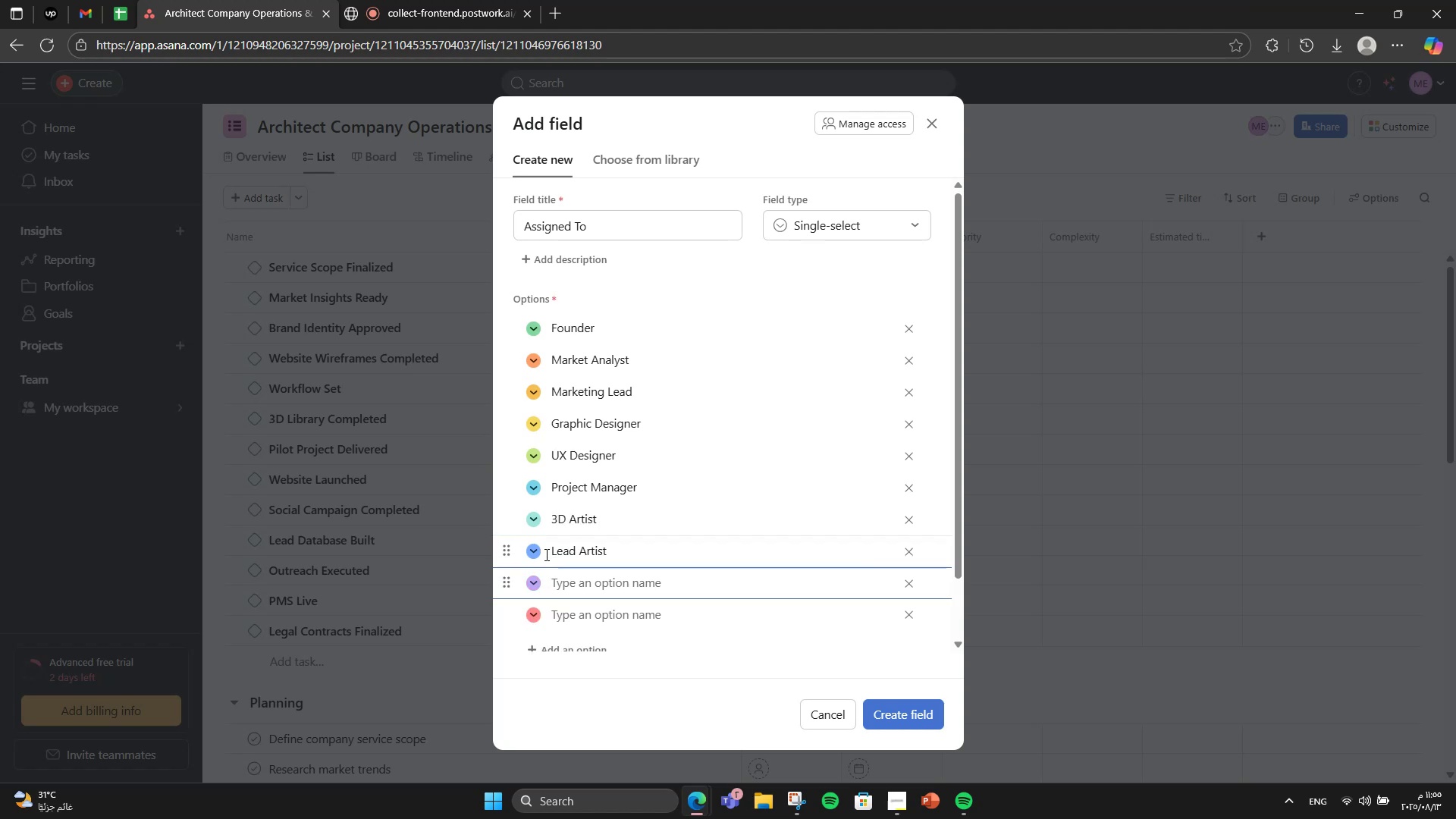 
type(Lead Architect)
 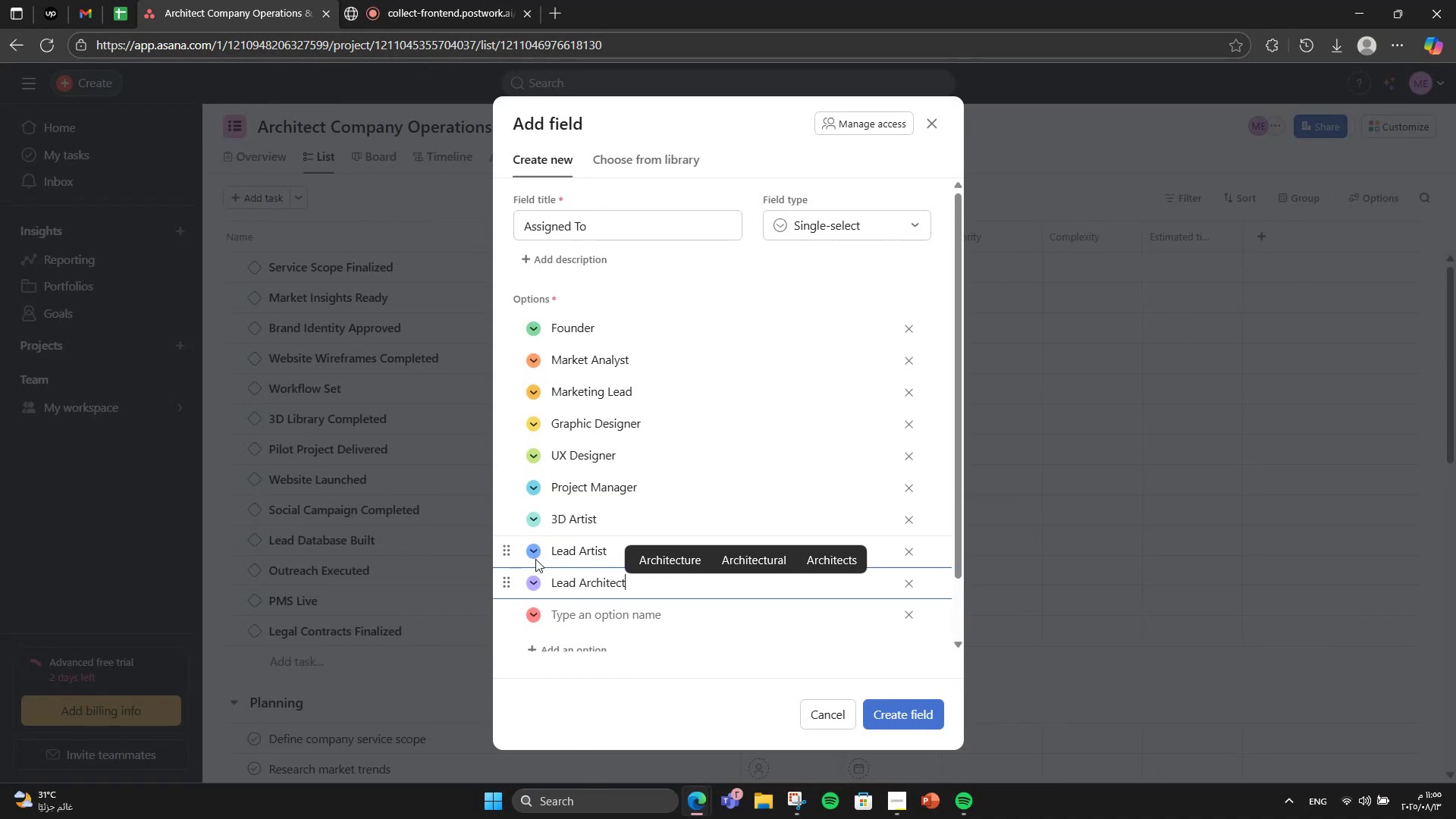 
key(Enter)
 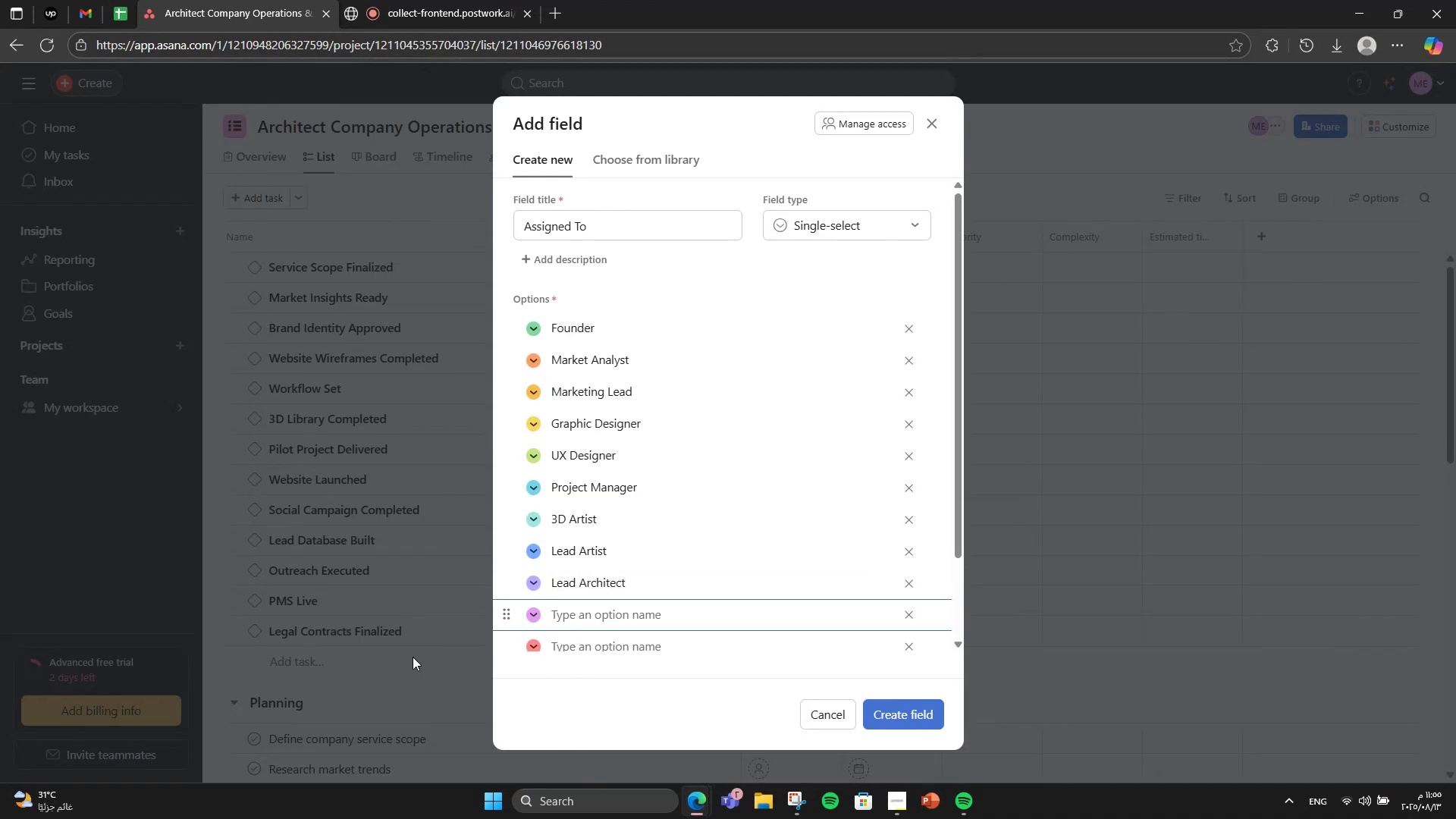 
type(Web Developer)
 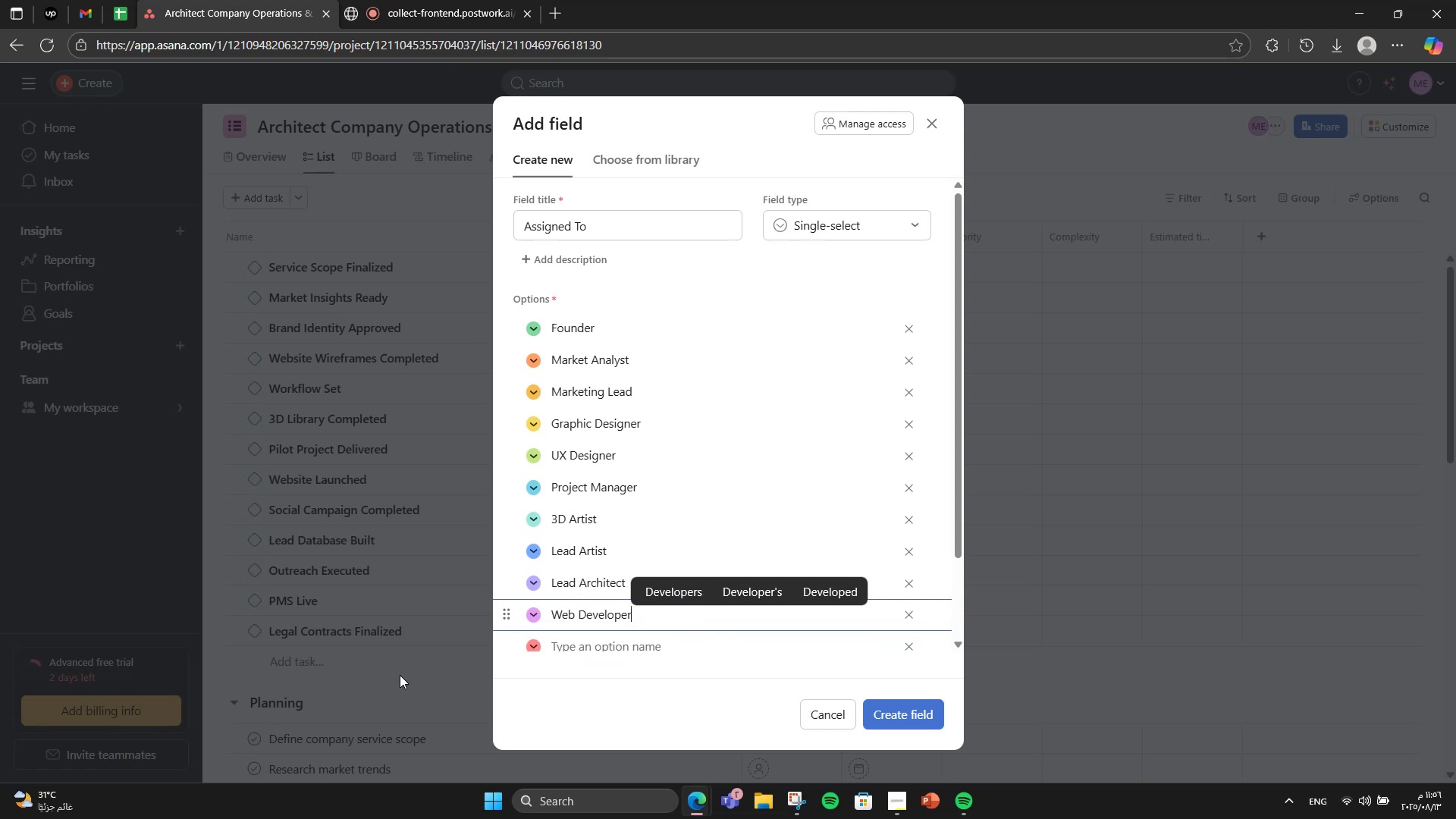 
key(Enter)
 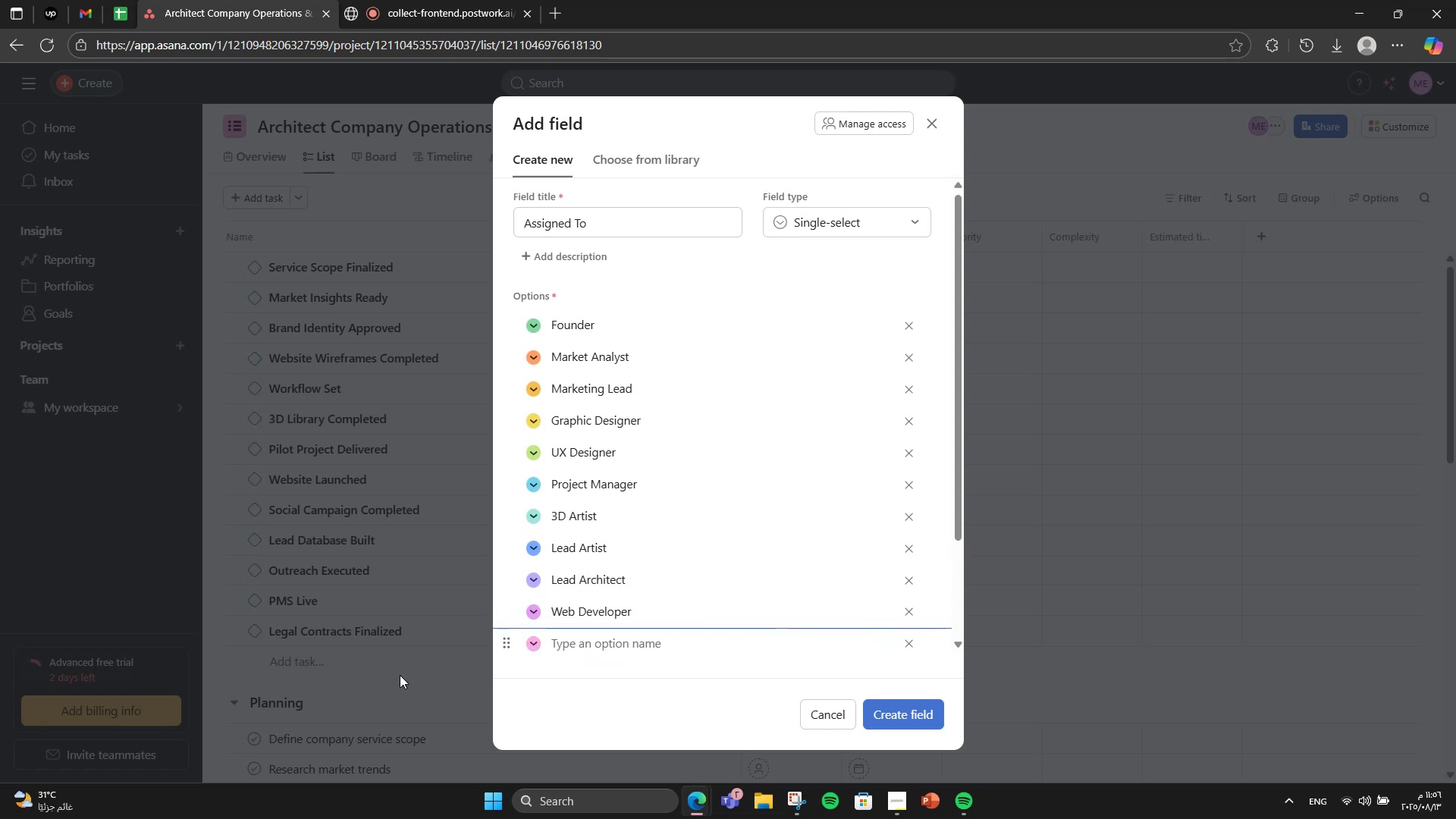 
type(Marketing S[)
key(Backspace)
type(pecialist)
 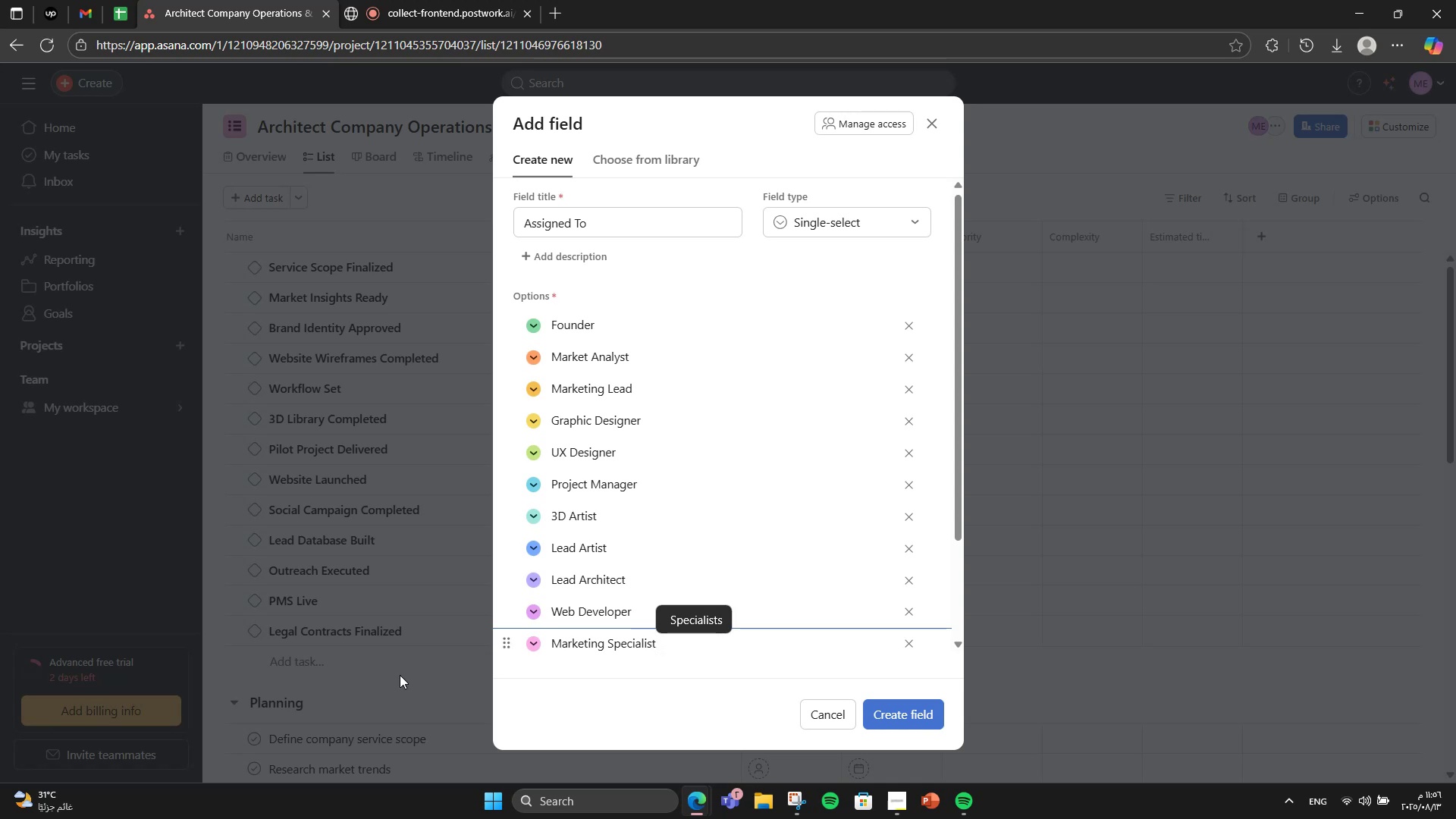 
wait(5.29)
 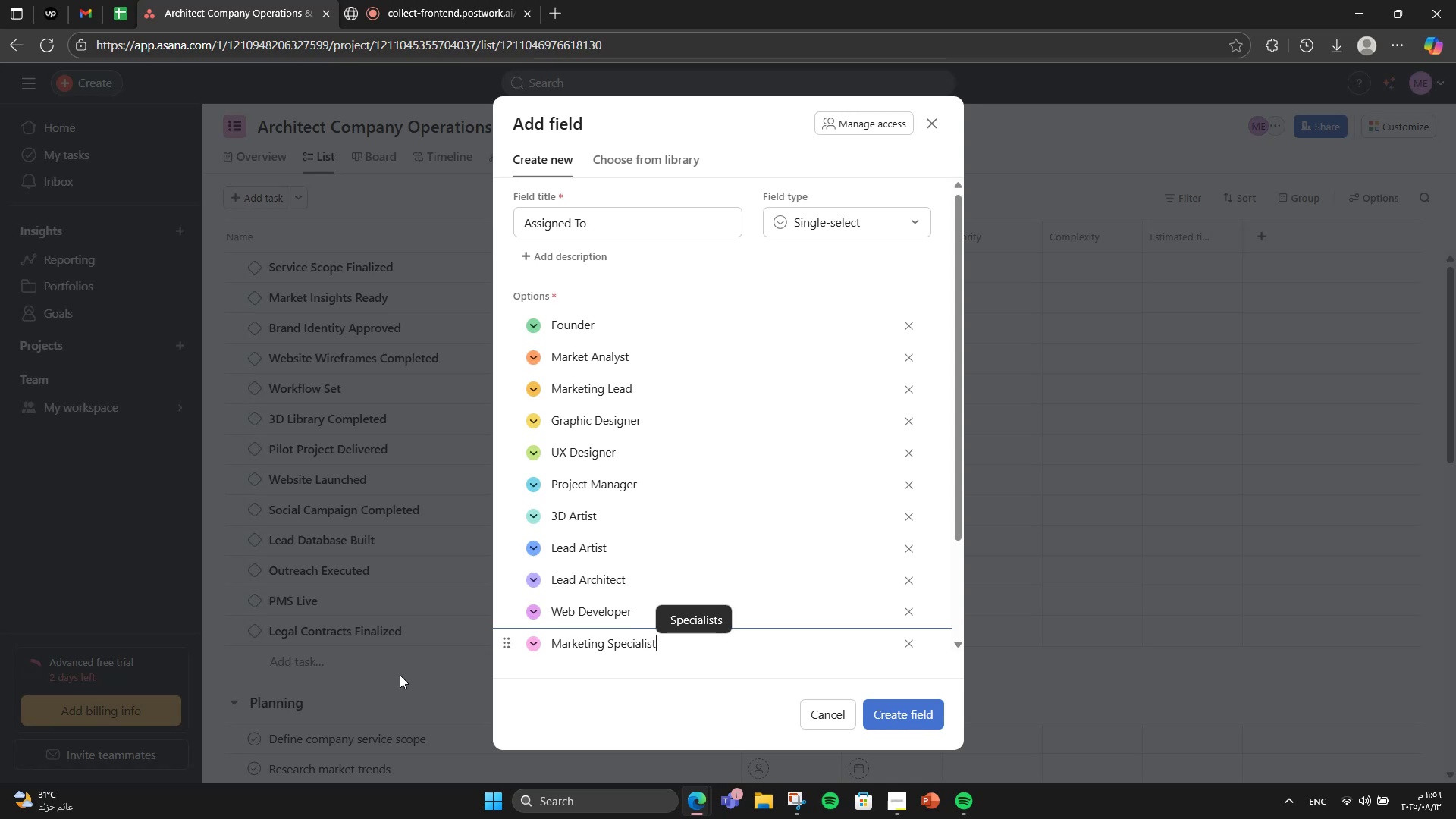 
key(Enter)
 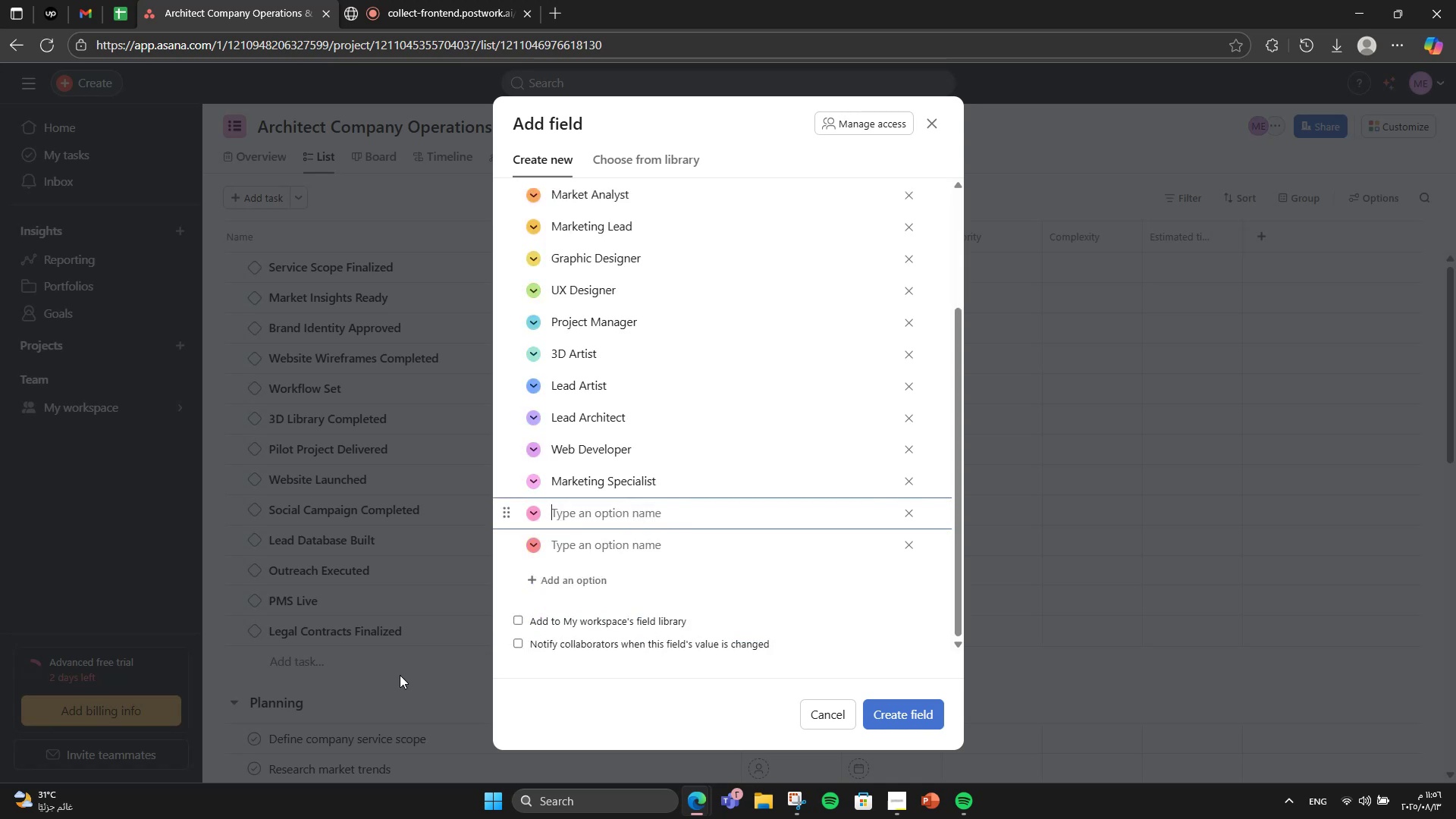 
type(Sales Lead)
 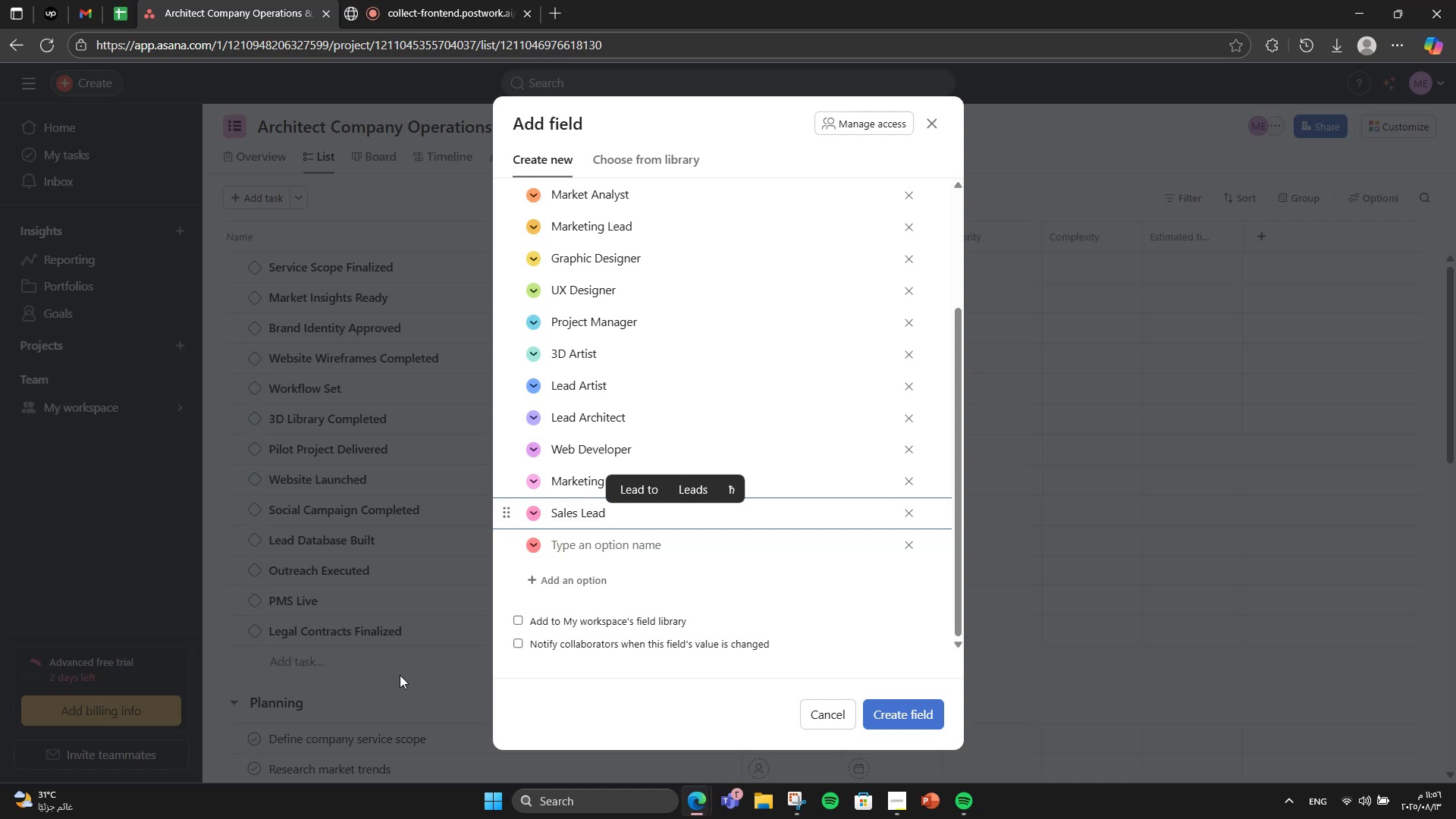 
key(Enter)
 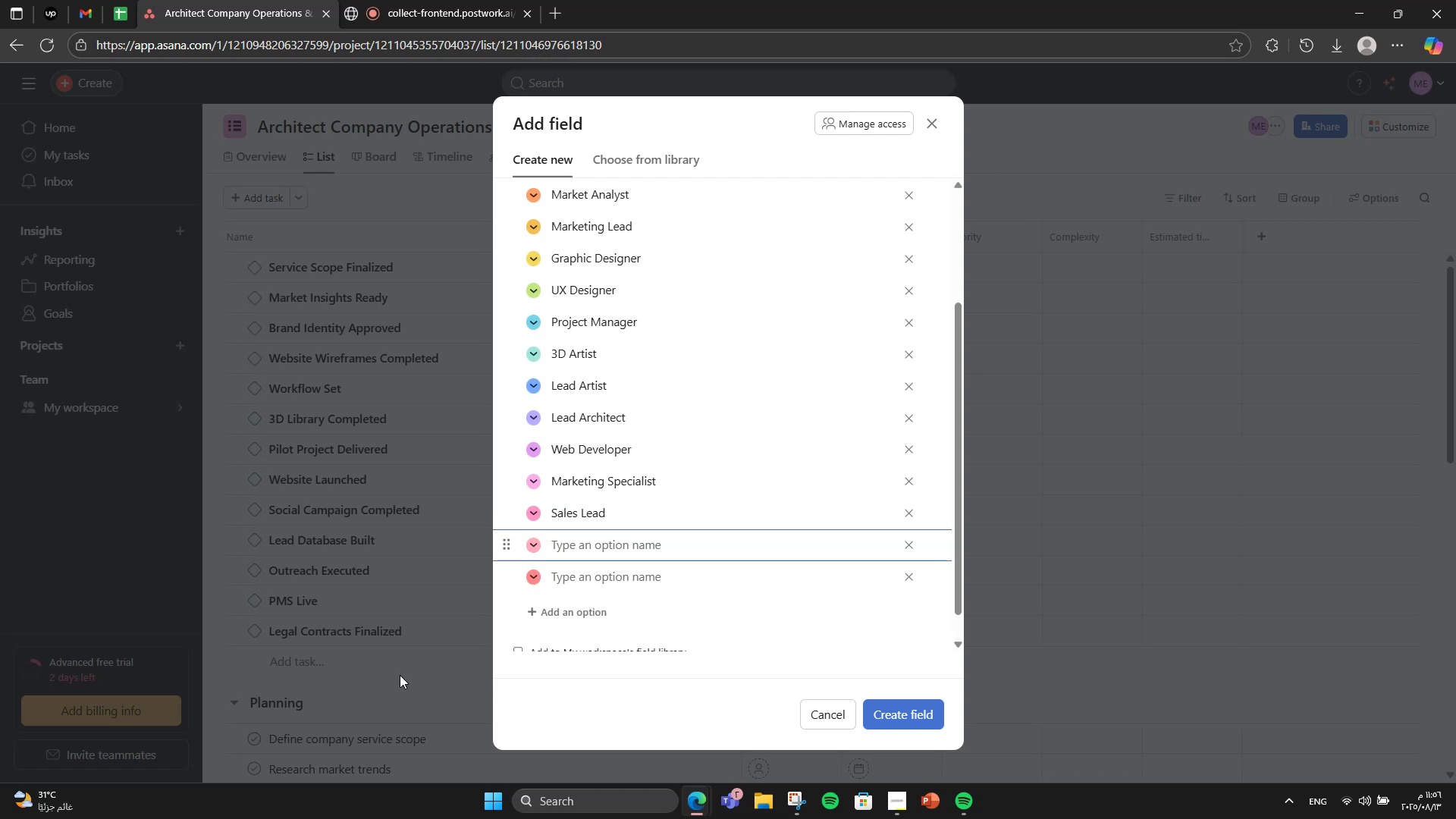 
type(Sales Team)
 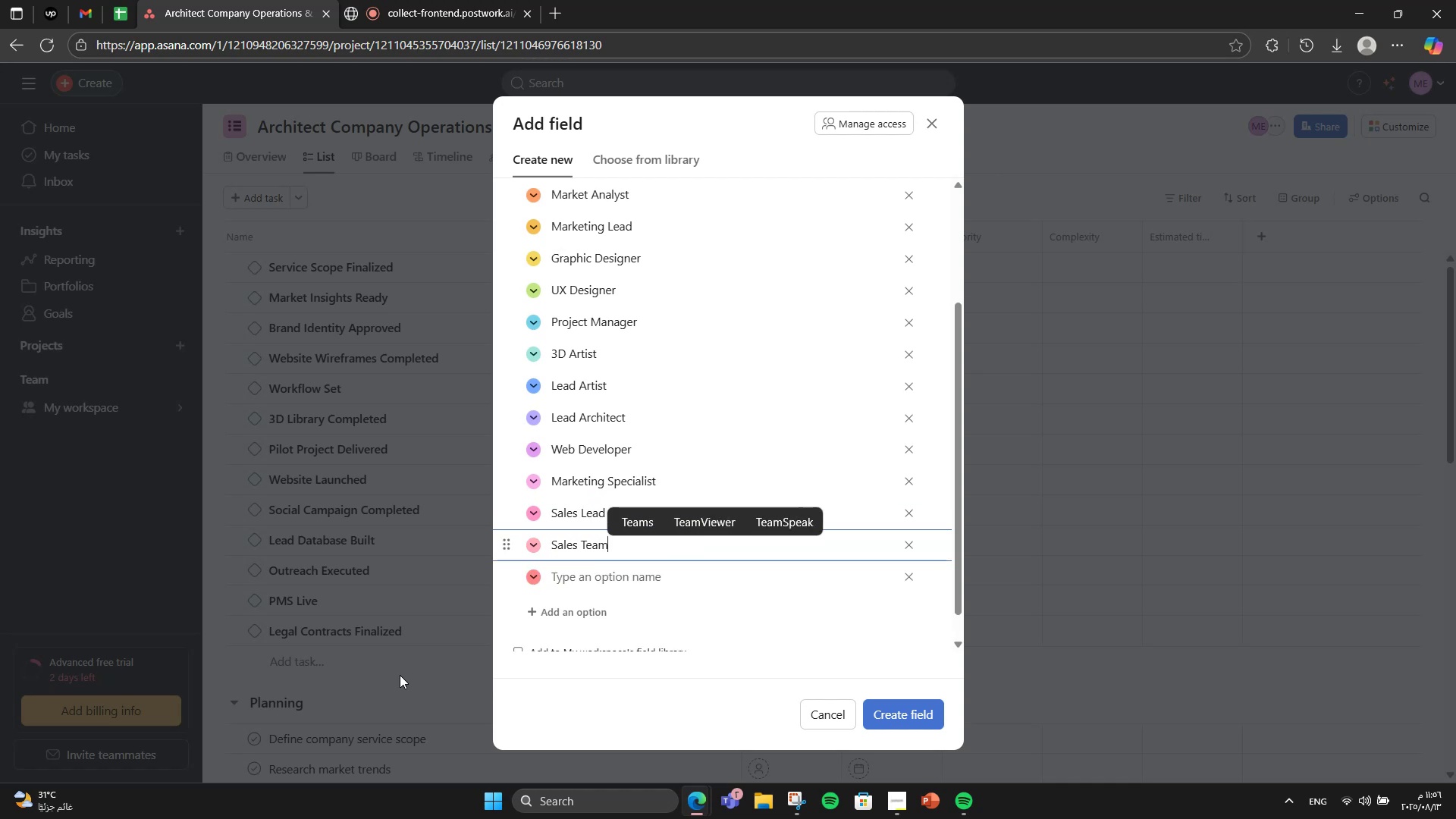 
key(Enter)
 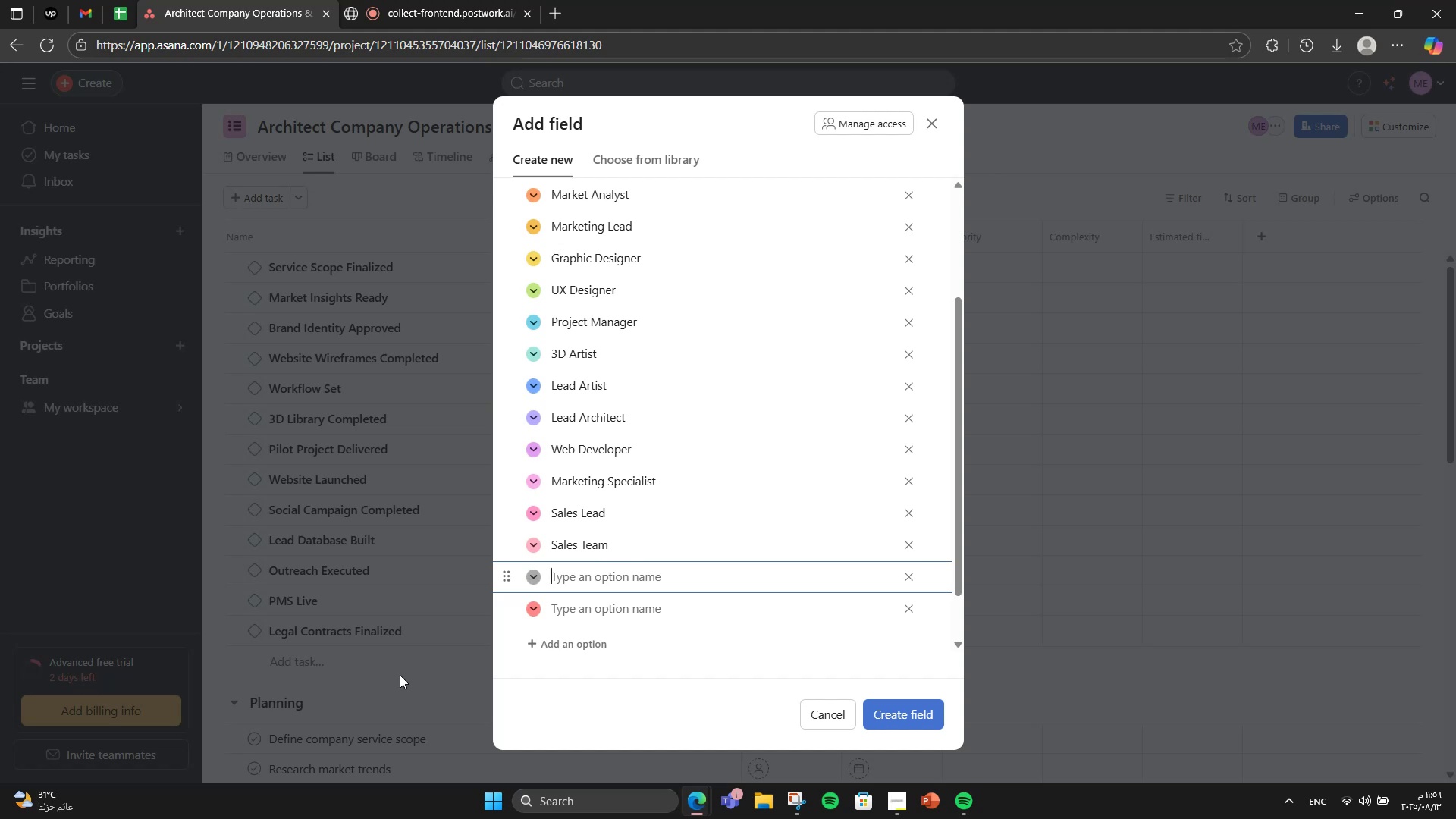 
type(Operations Manager)
 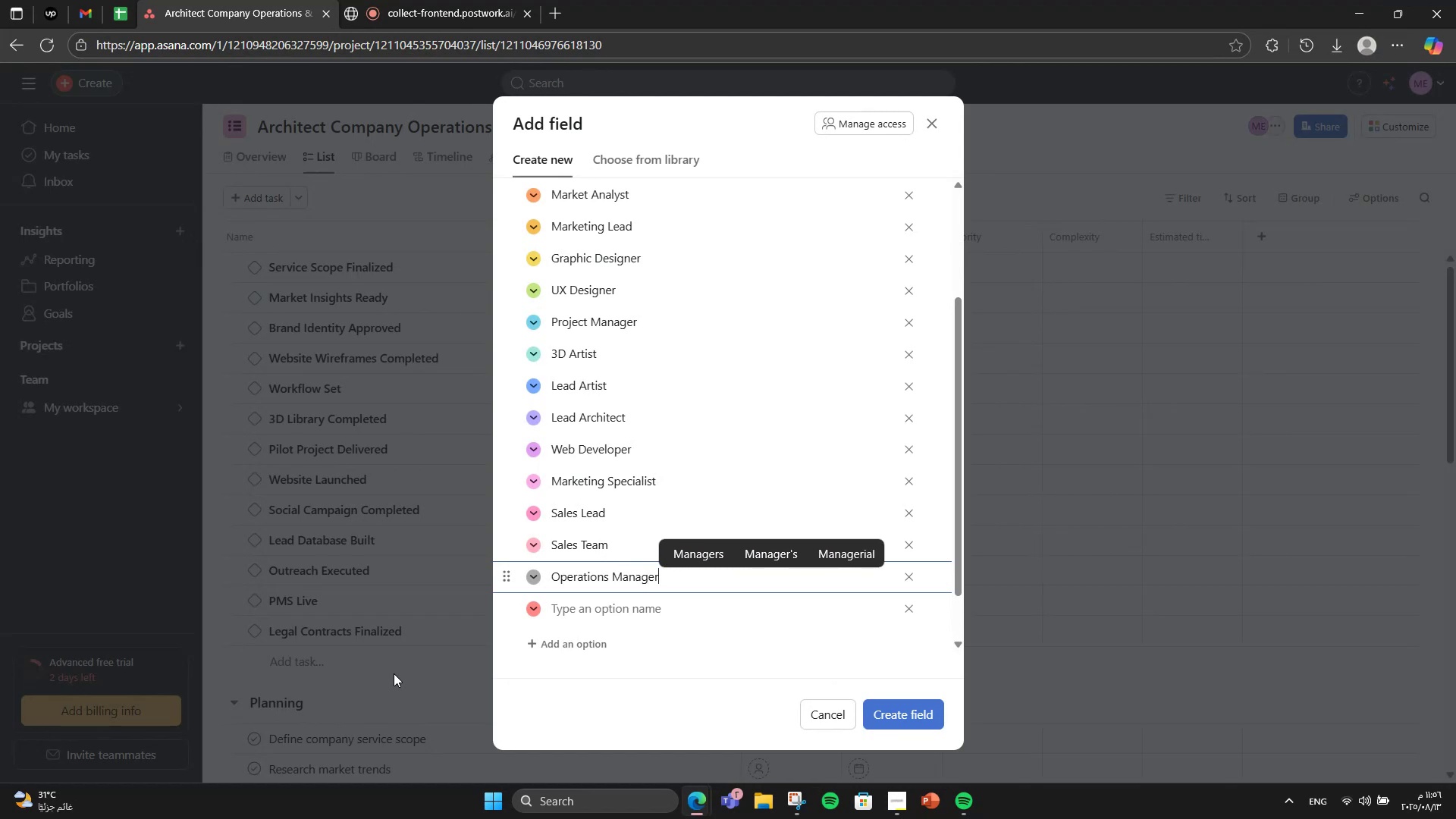 
left_click([642, 599])
 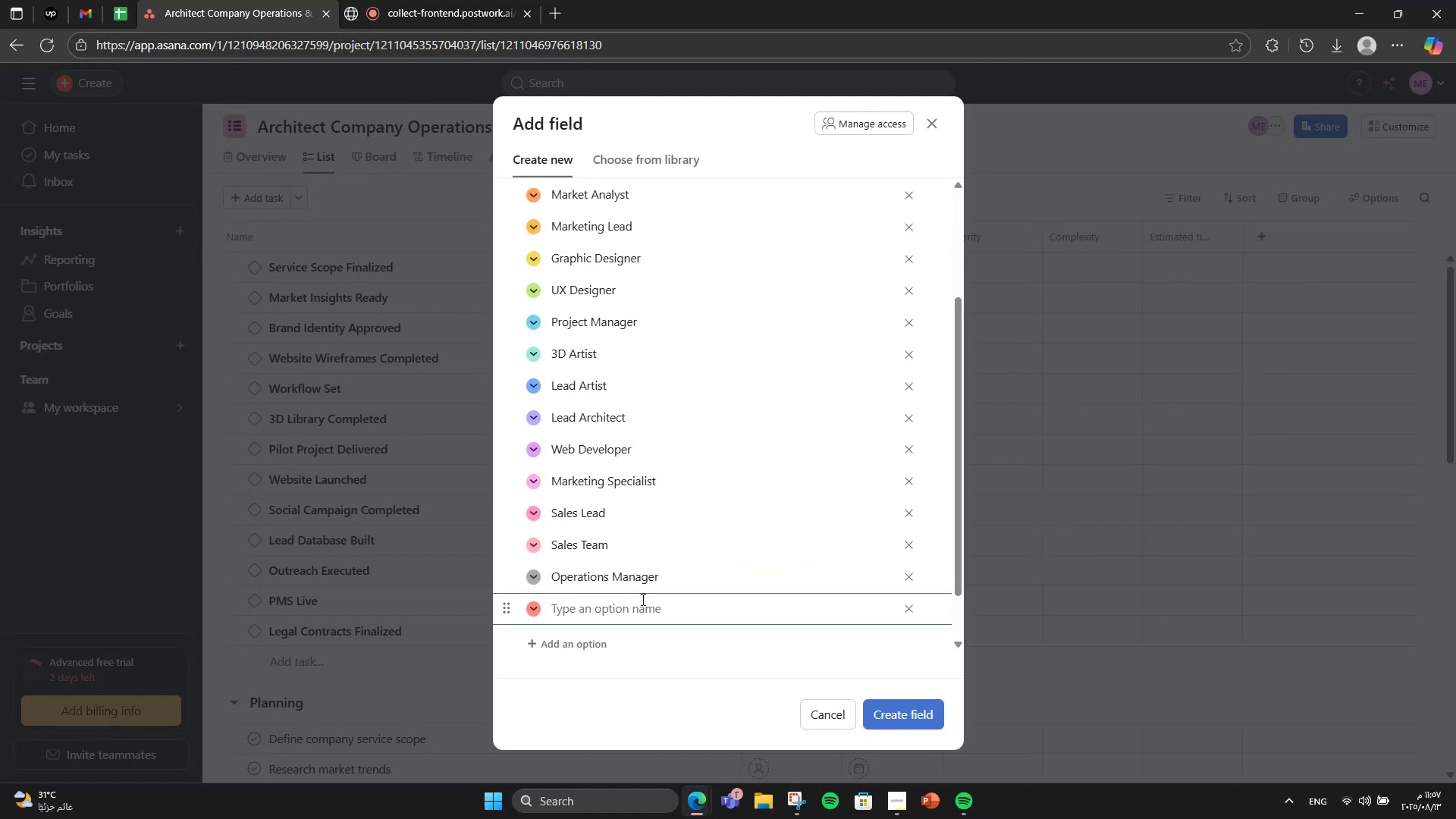 
type(Legal Advisor)
 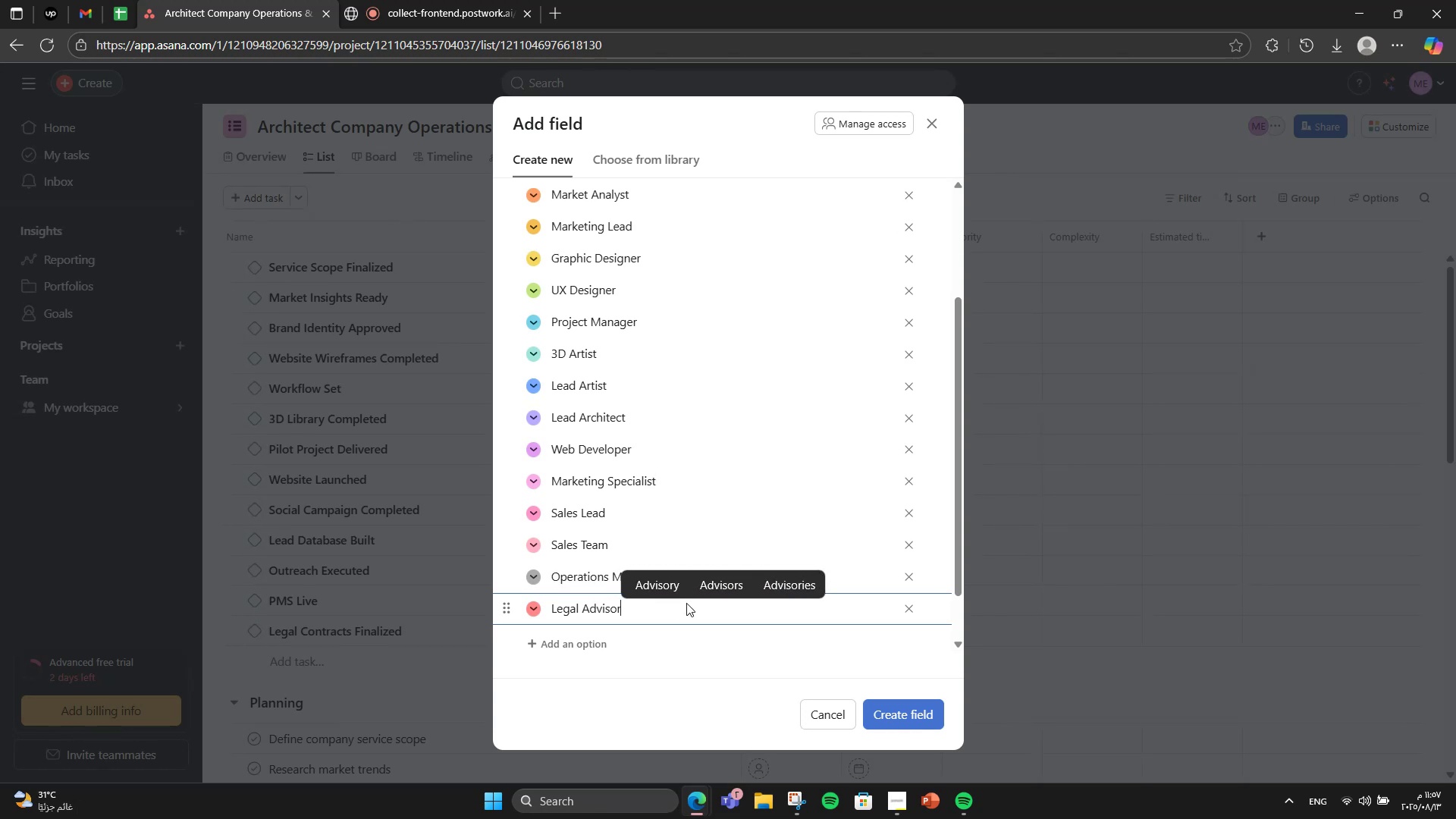 
left_click([914, 704])
 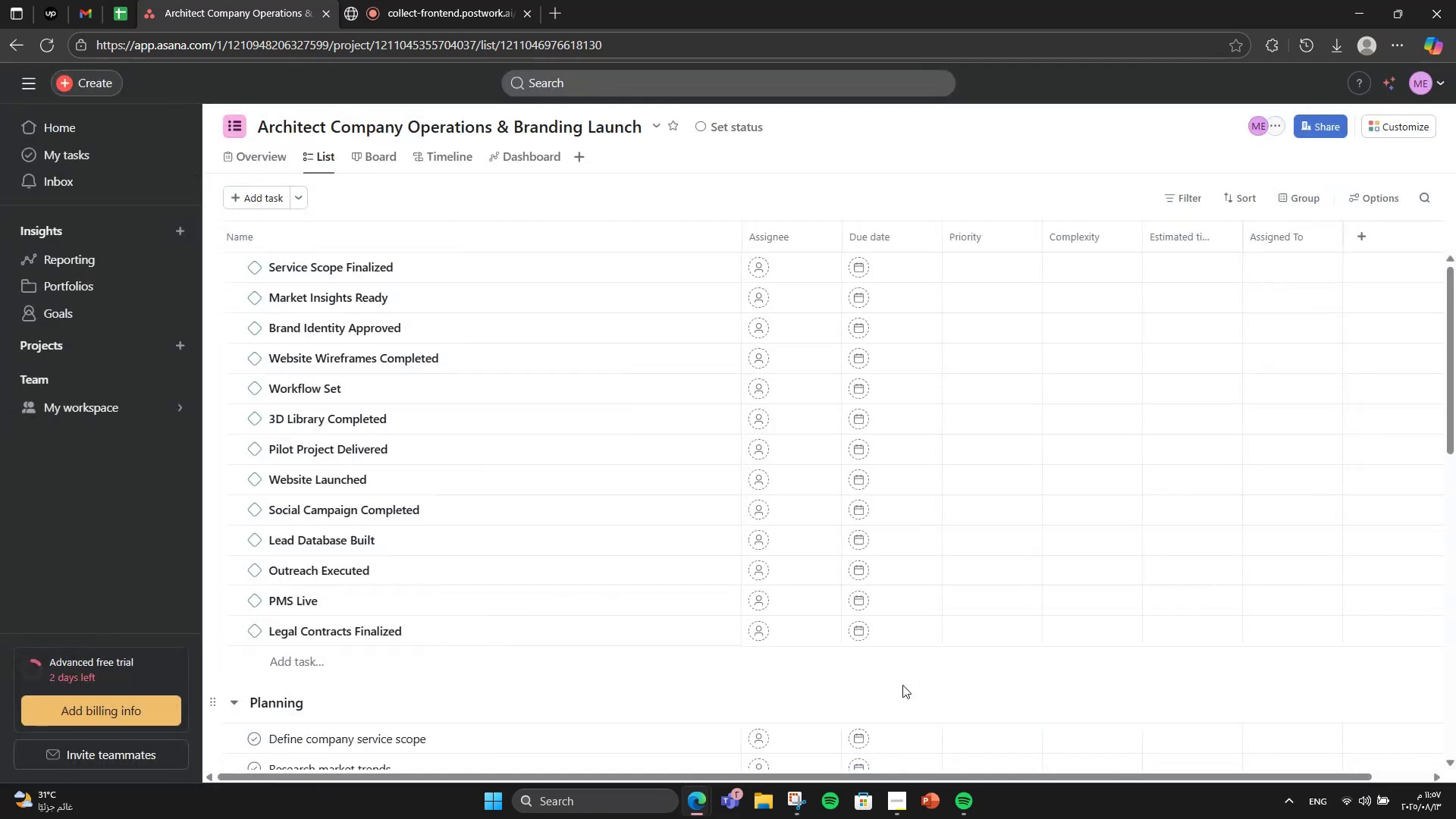 
scroll: coordinate [881, 708], scroll_direction: down, amount: 8.0
 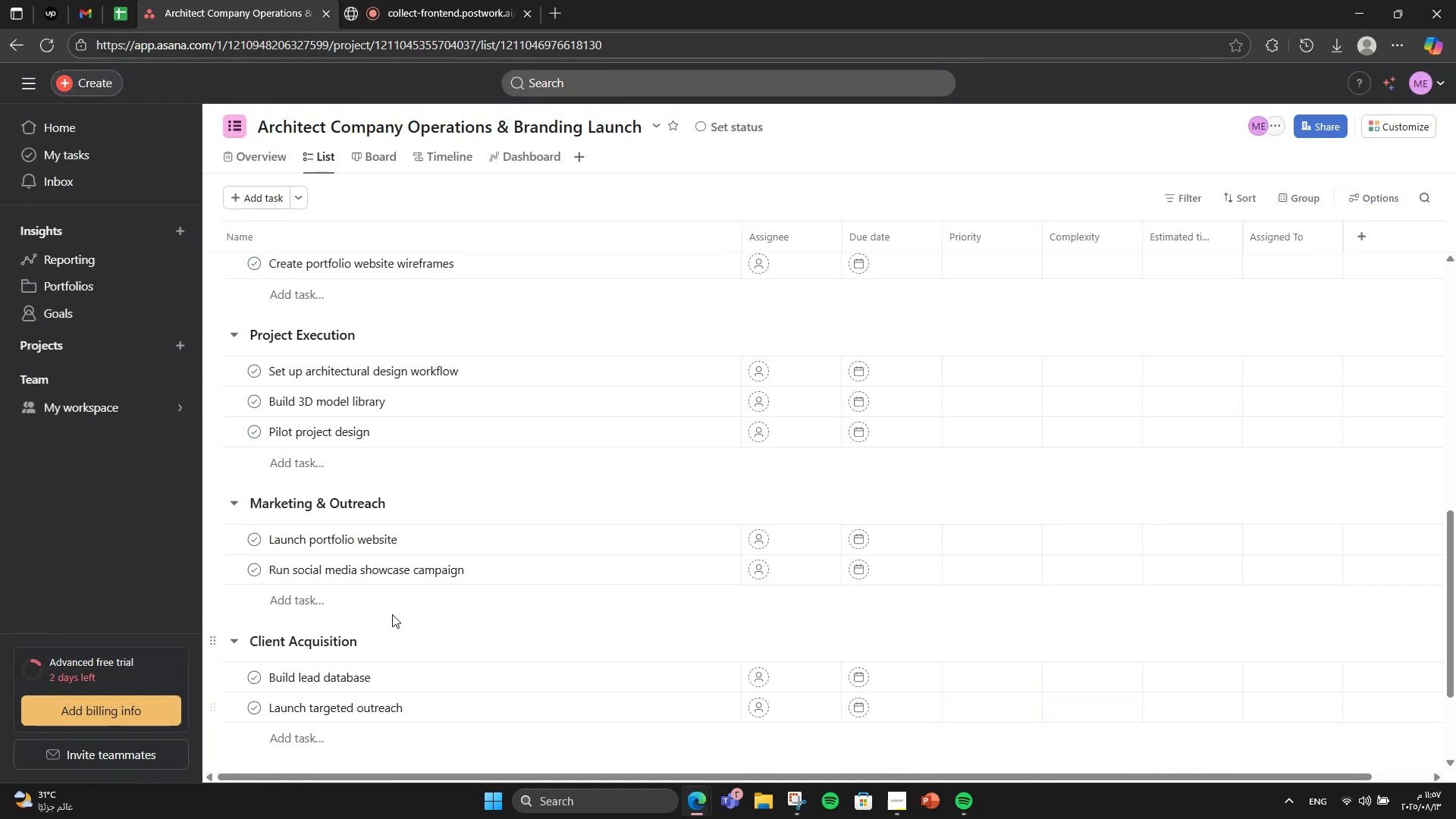 
scroll: coordinate [455, 639], scroll_direction: up, amount: 3.0
 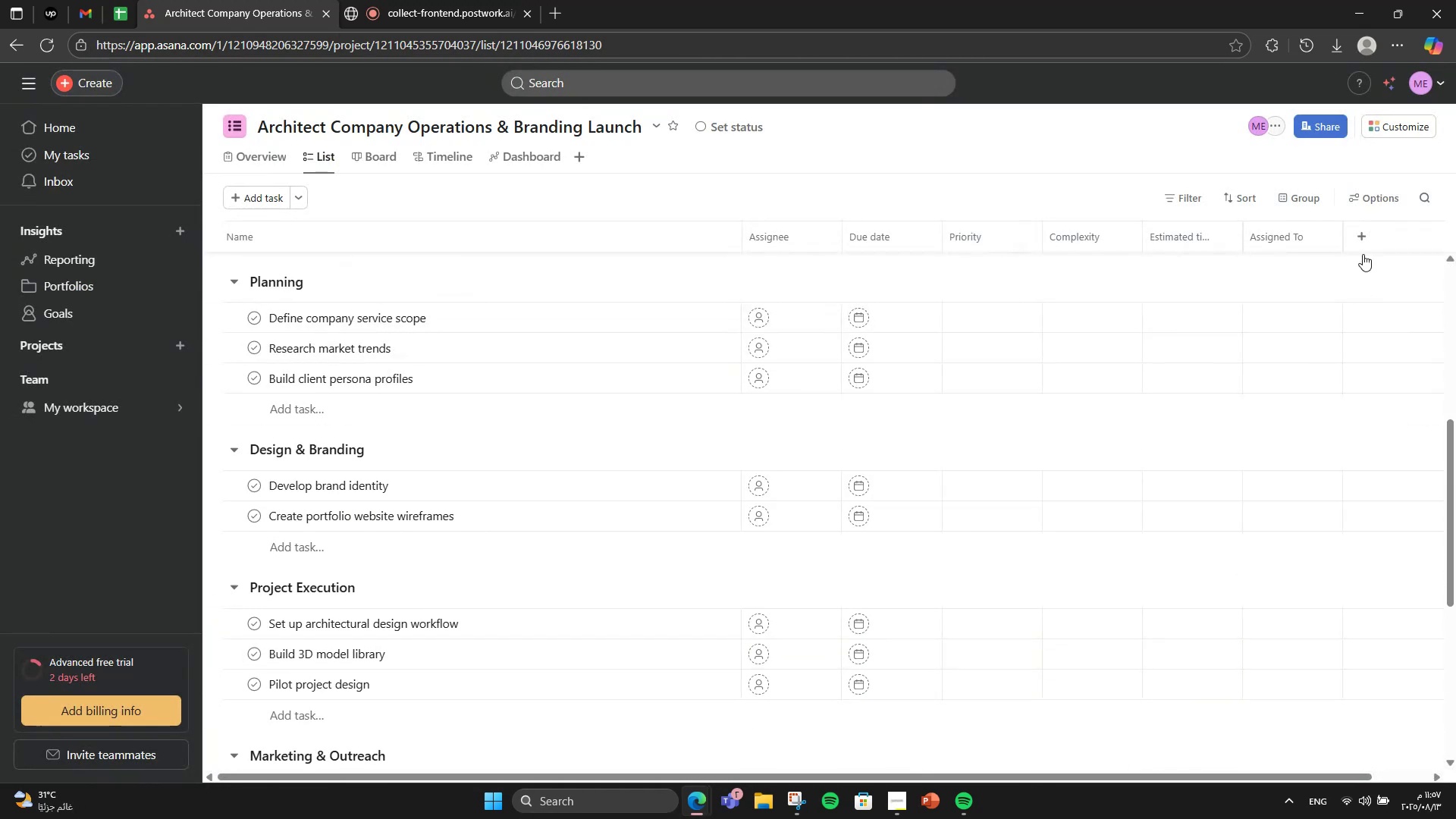 
left_click([1363, 243])
 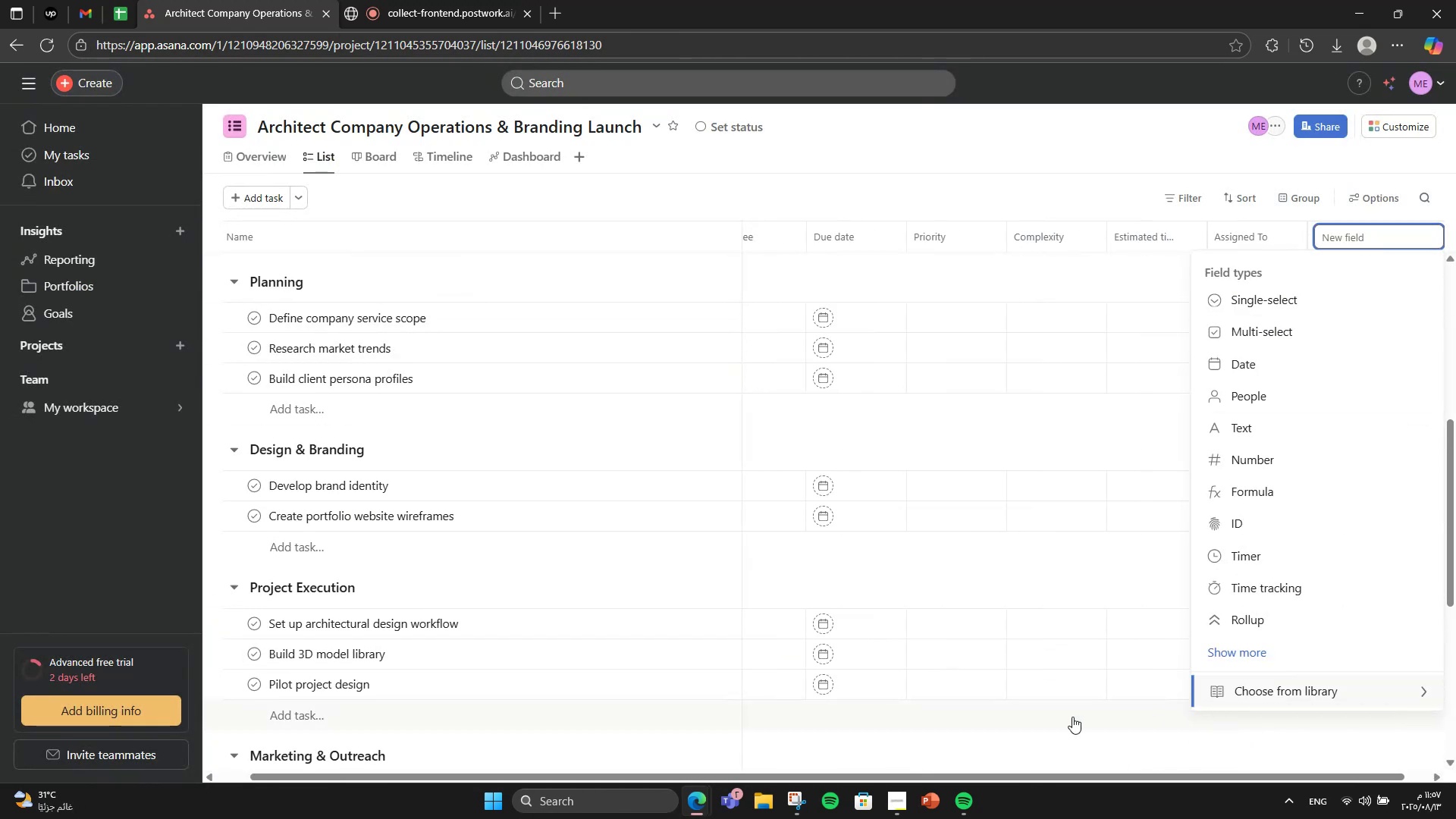 
wait(6.95)
 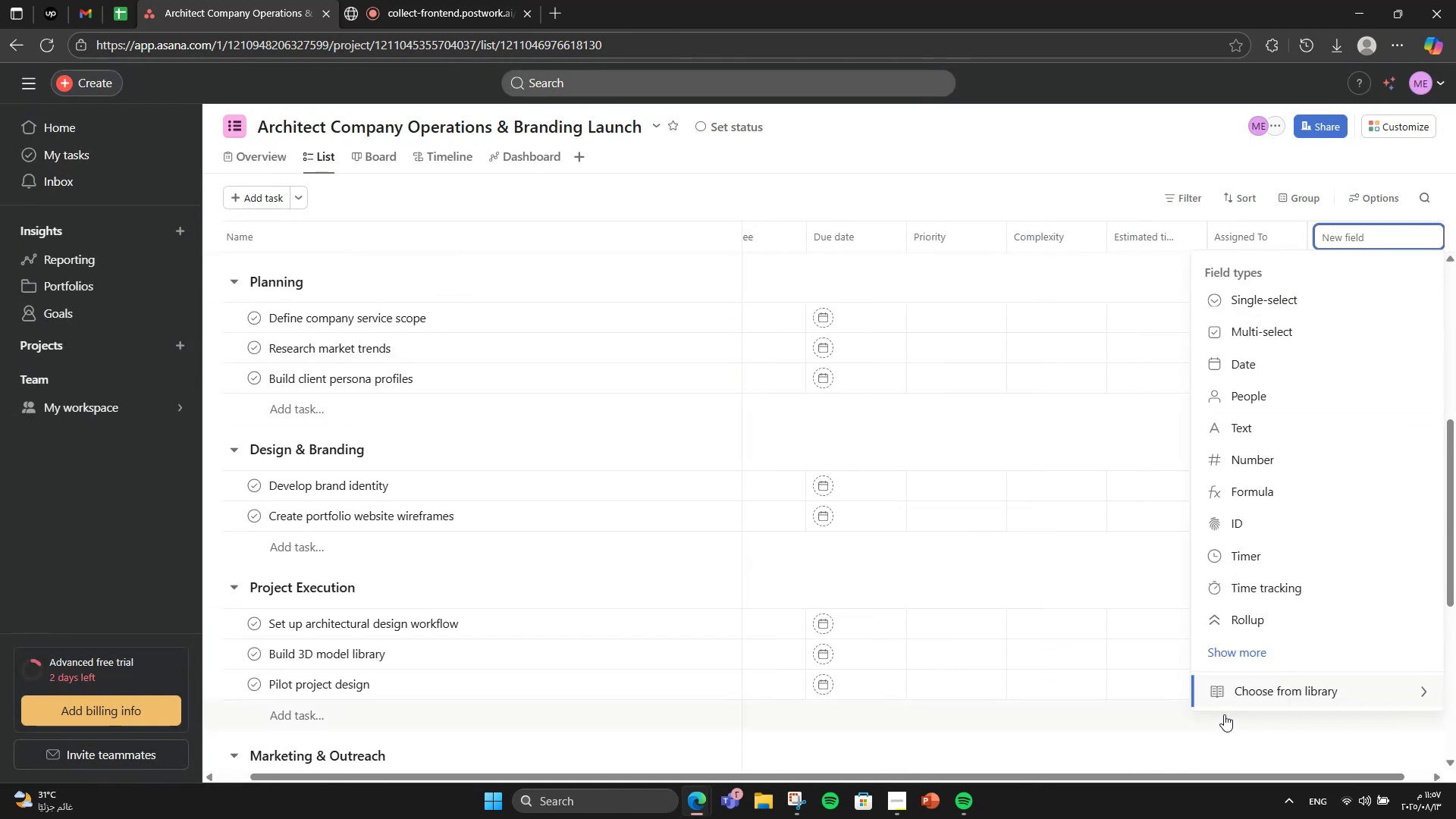 
left_click([1424, 696])
 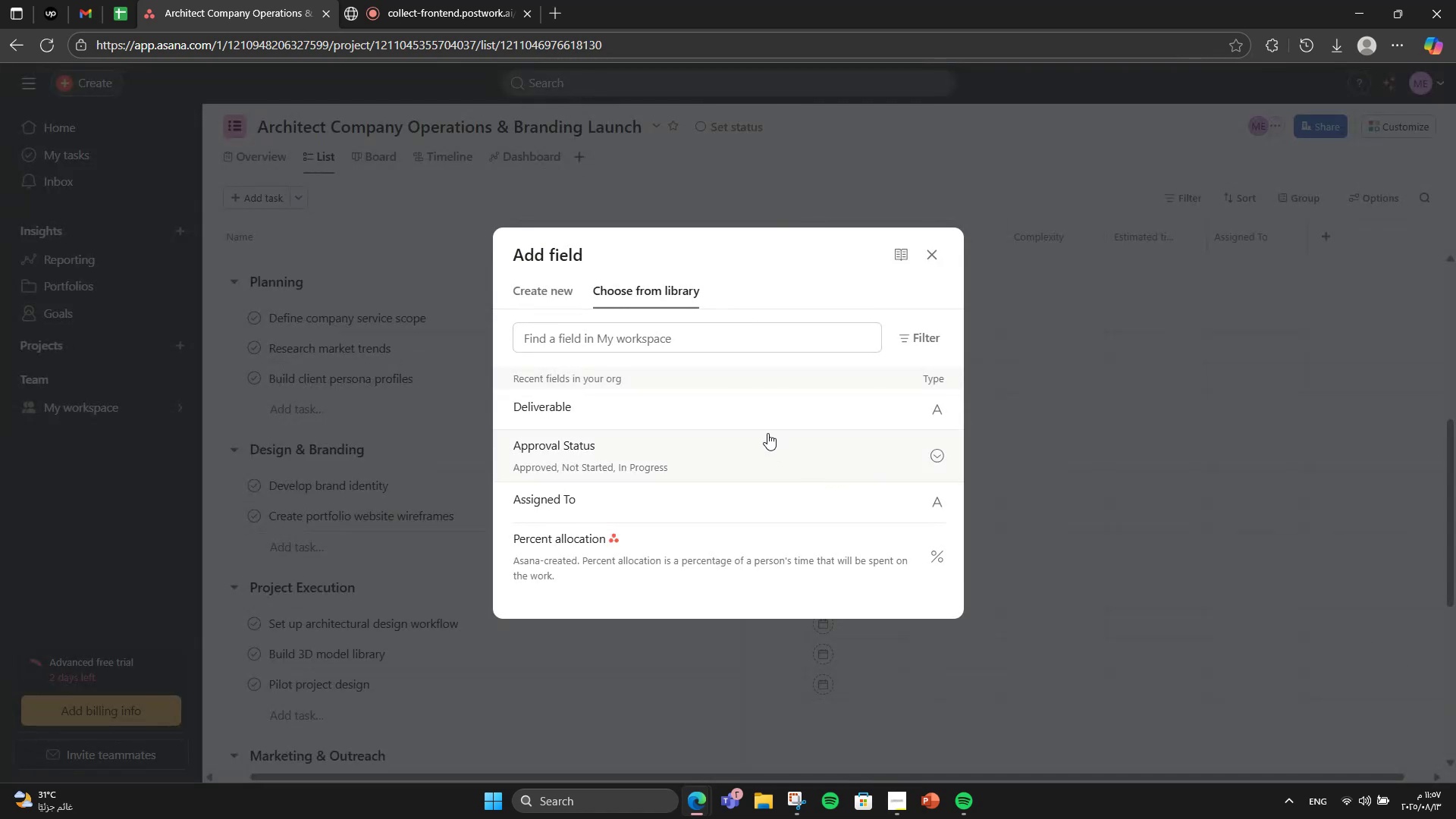 
left_click([750, 423])
 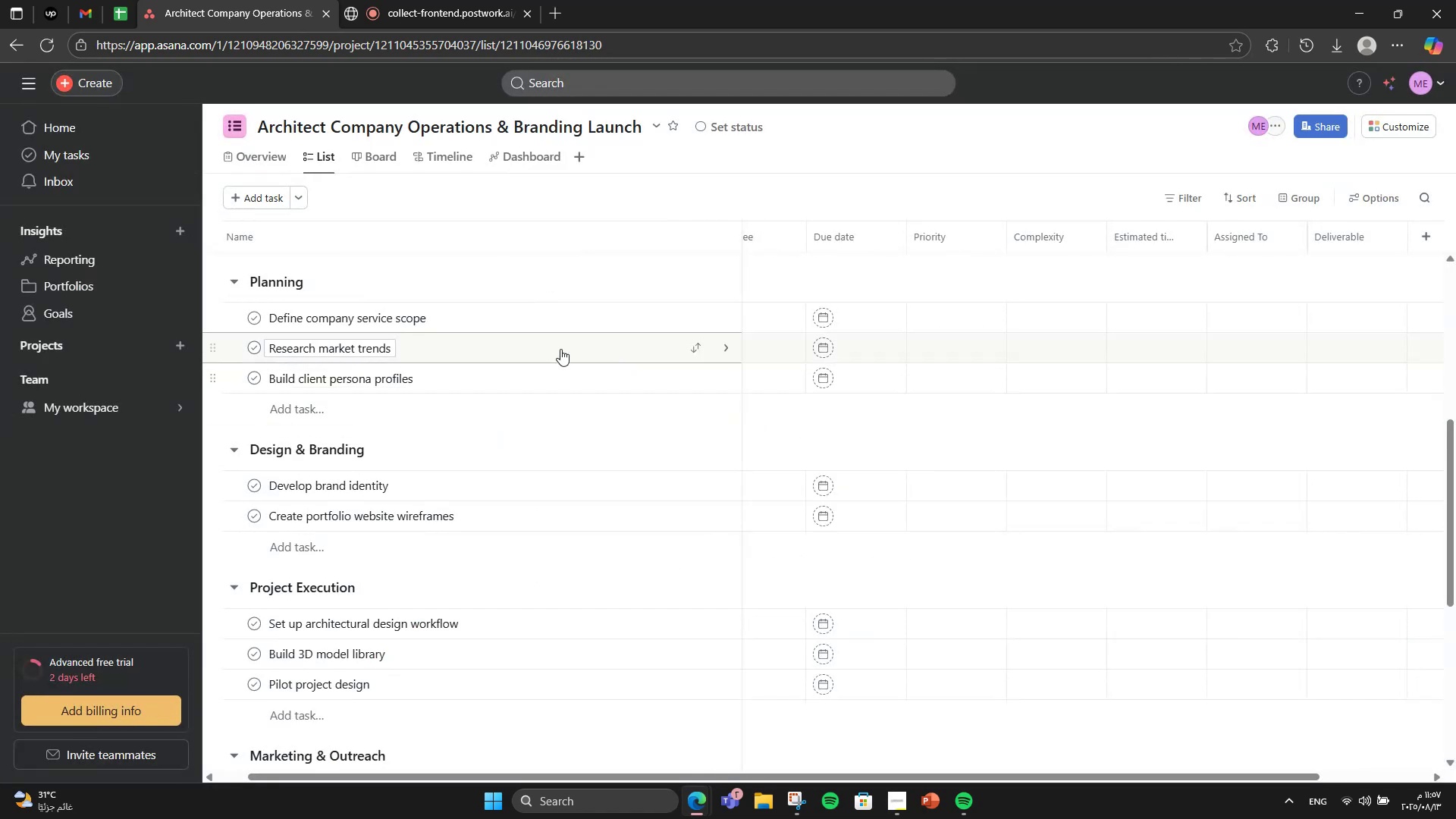 
scroll: coordinate [528, 472], scroll_direction: up, amount: 2.0
 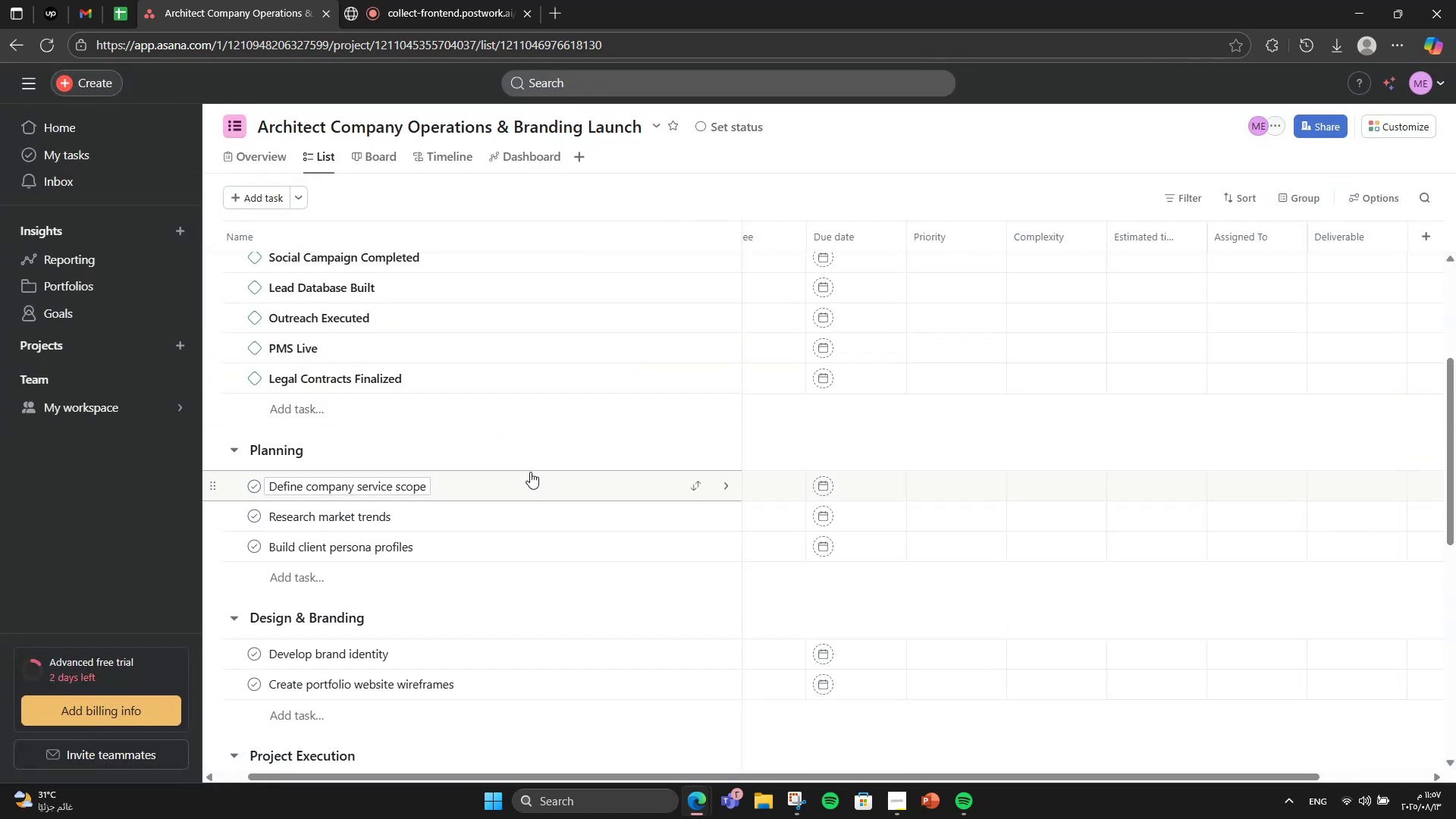 
left_click([531, 477])
 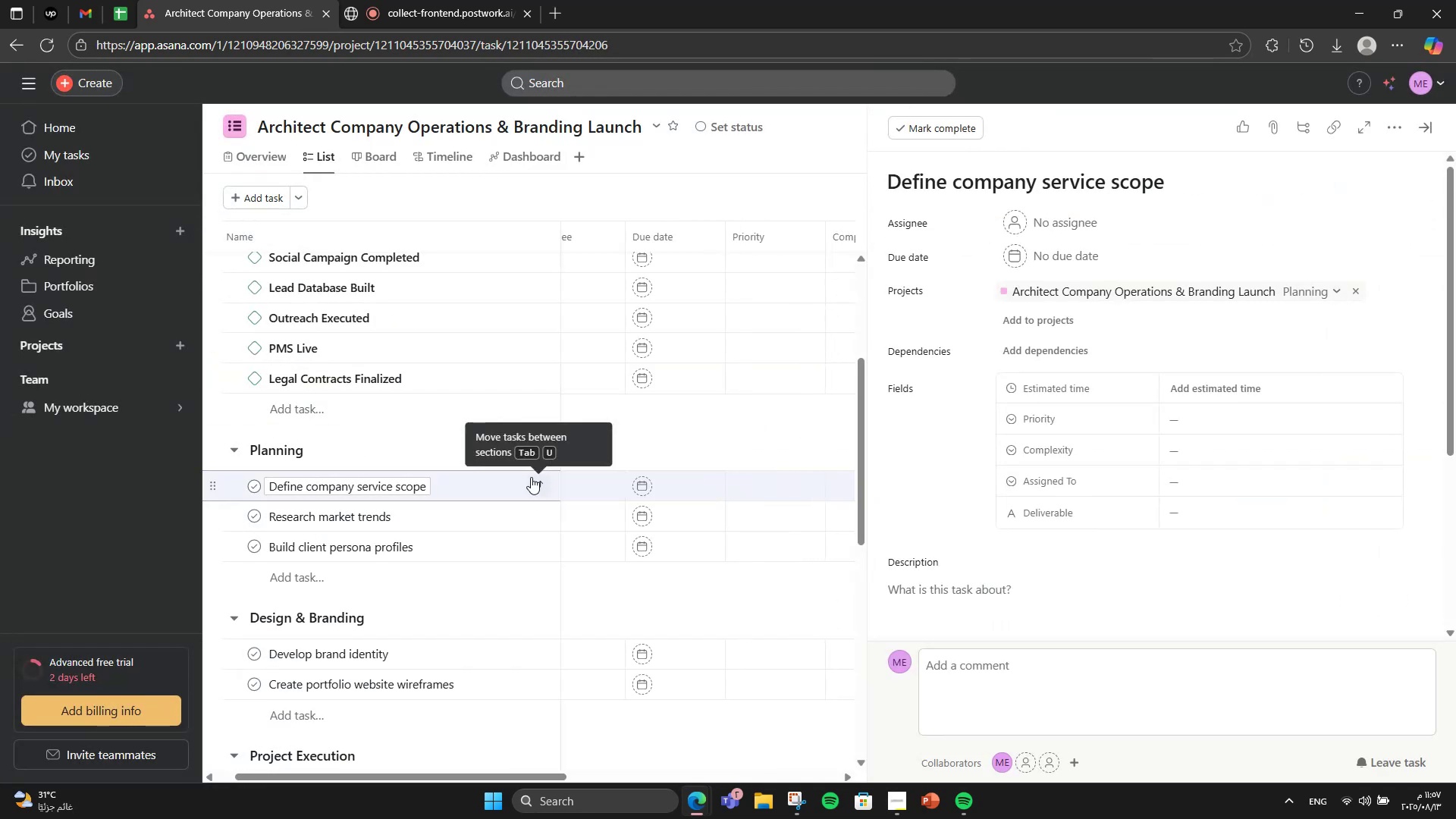 
scroll: coordinate [1076, 512], scroll_direction: down, amount: 3.0
 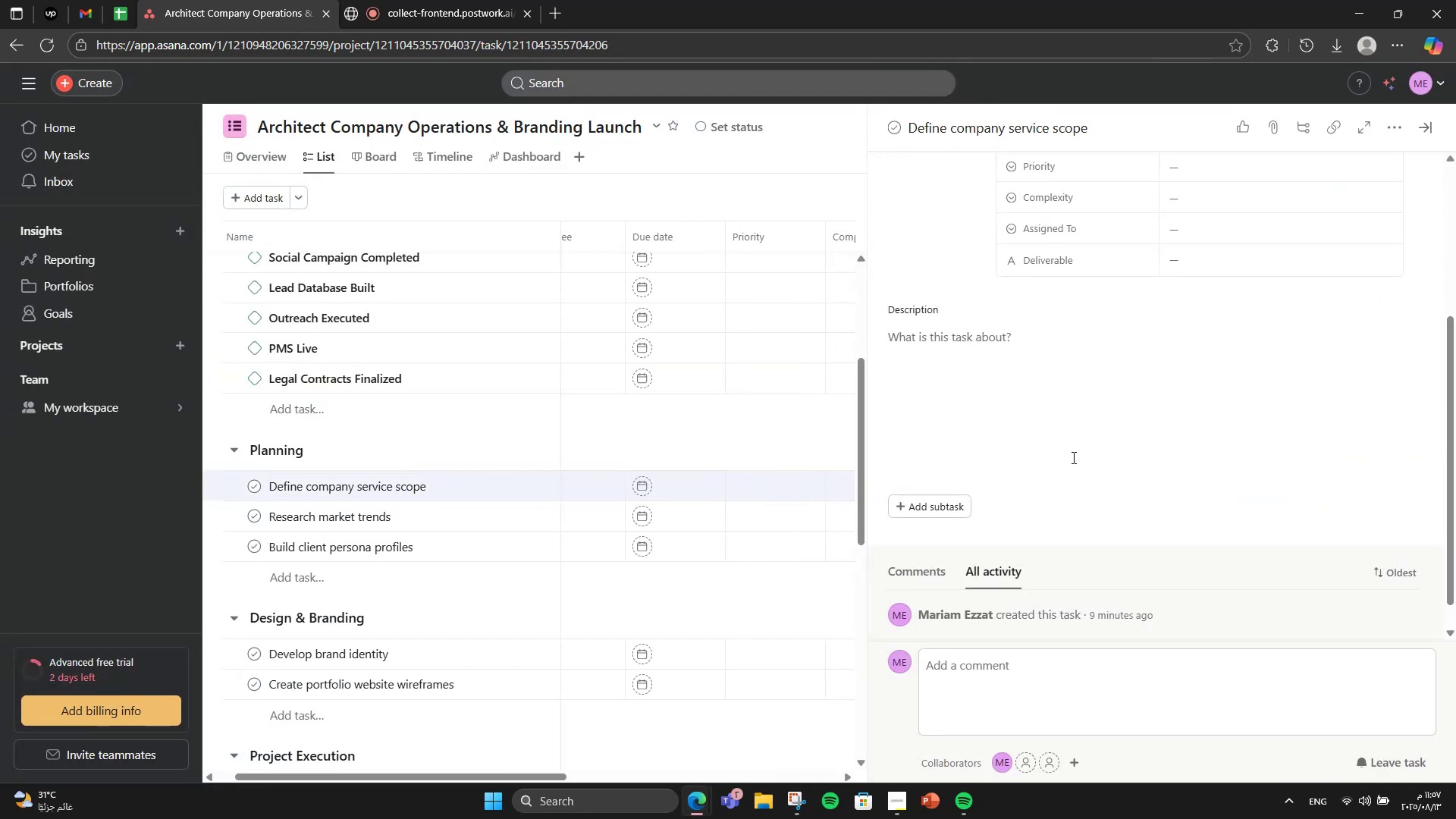 
left_click([1072, 431])
 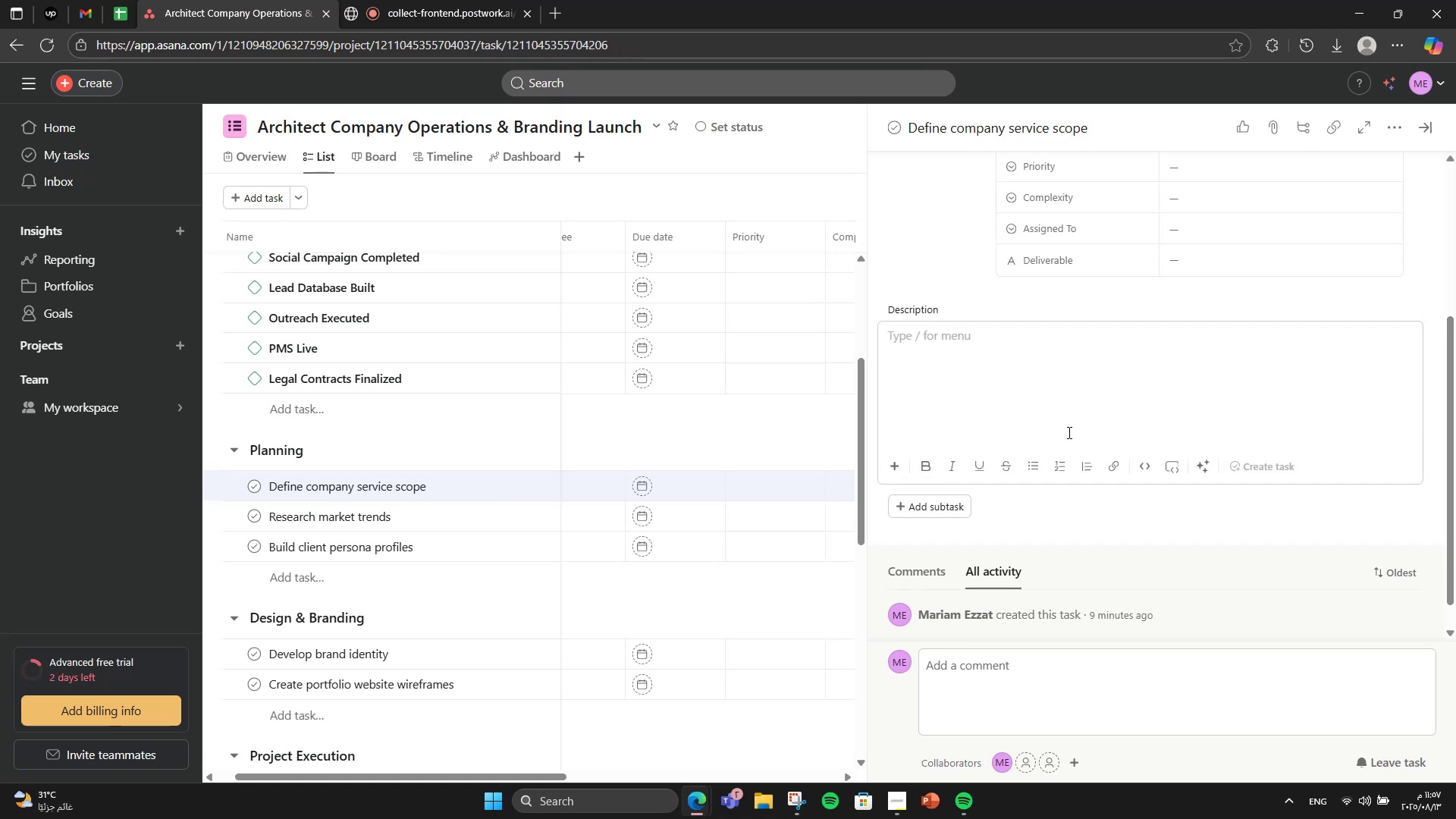 
type(Establish )
 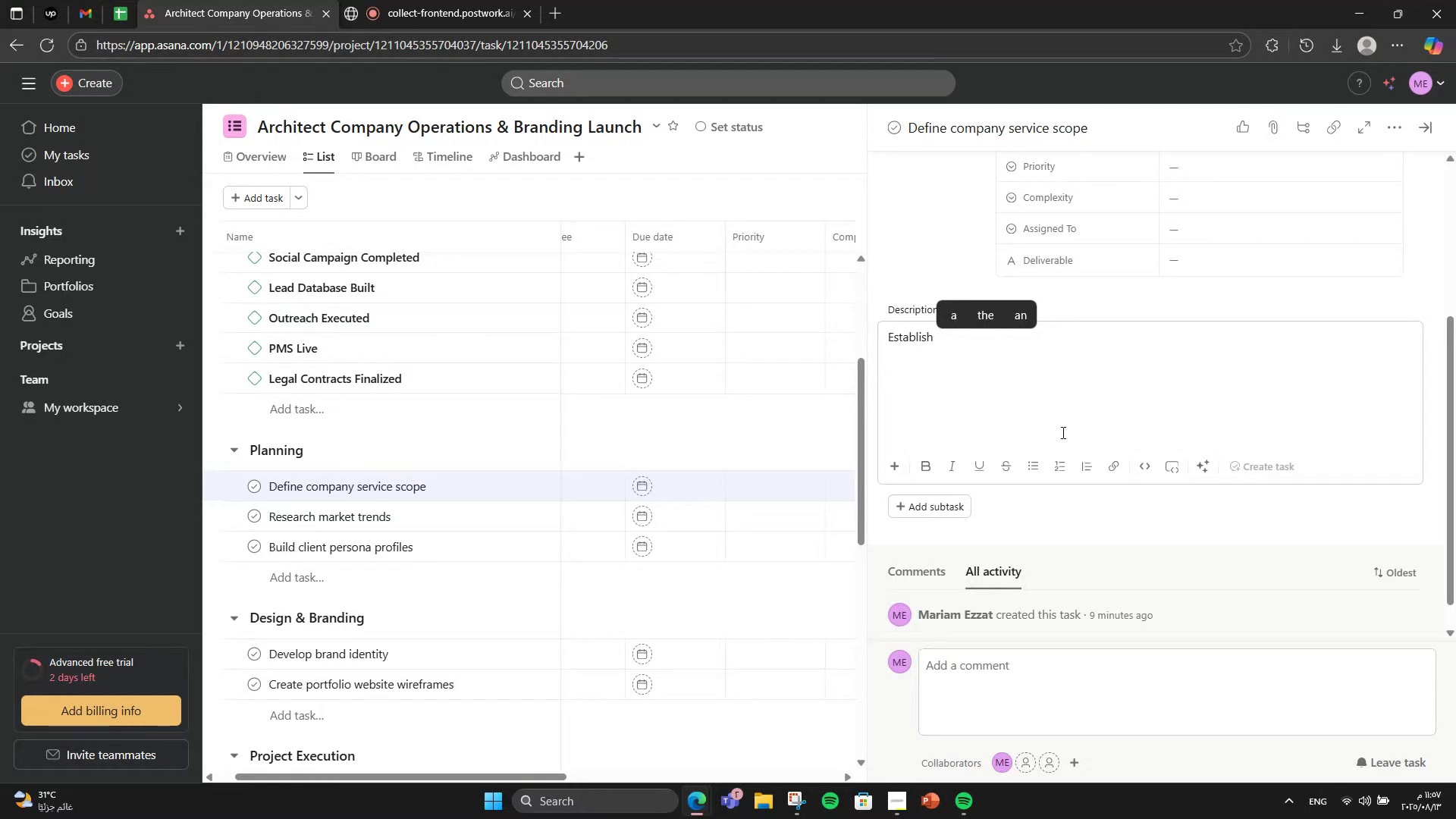 
wait(11.32)
 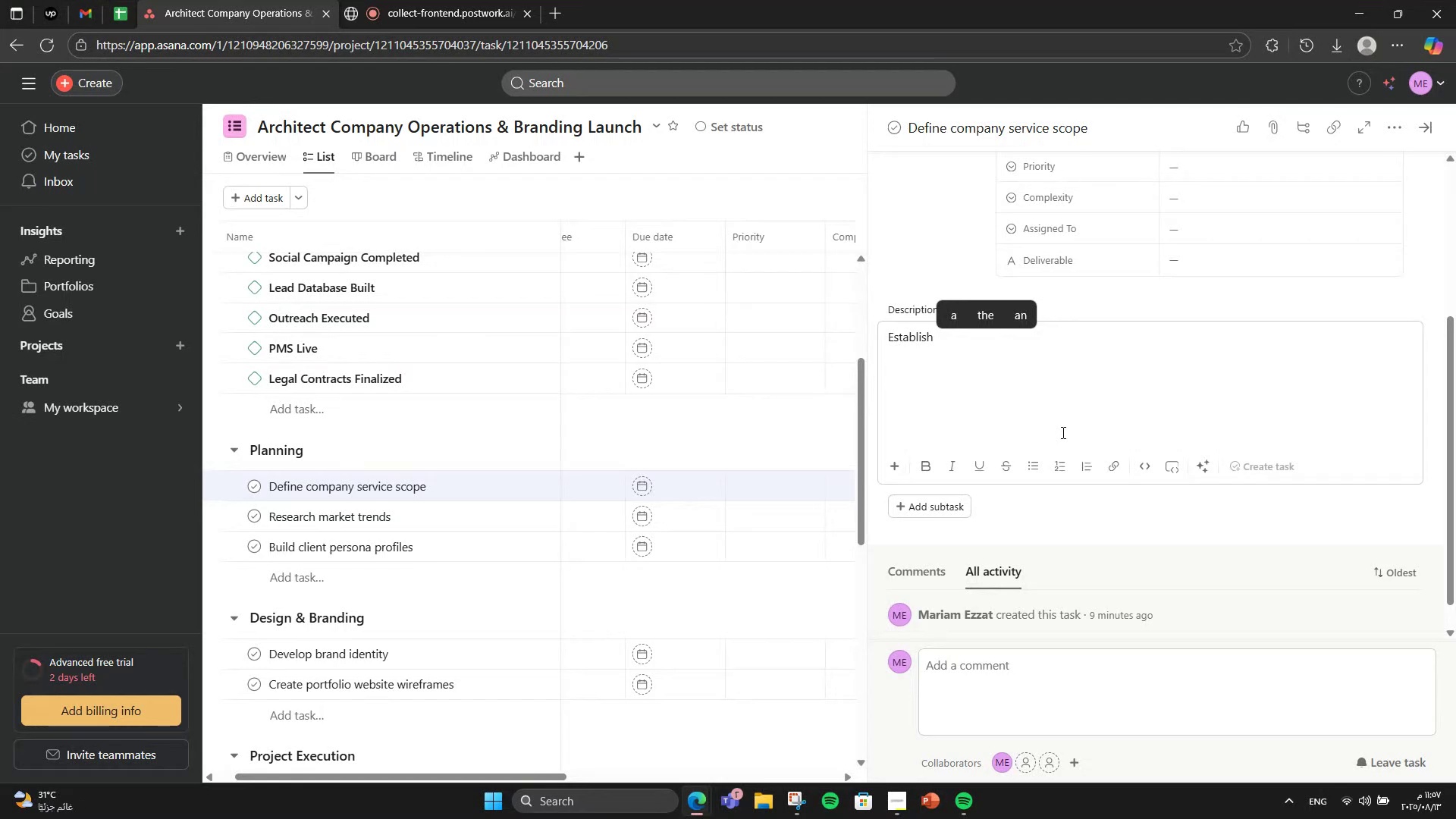 
type(and approve a compete)
key(Backspace)
type(itive list of architectural services.)
 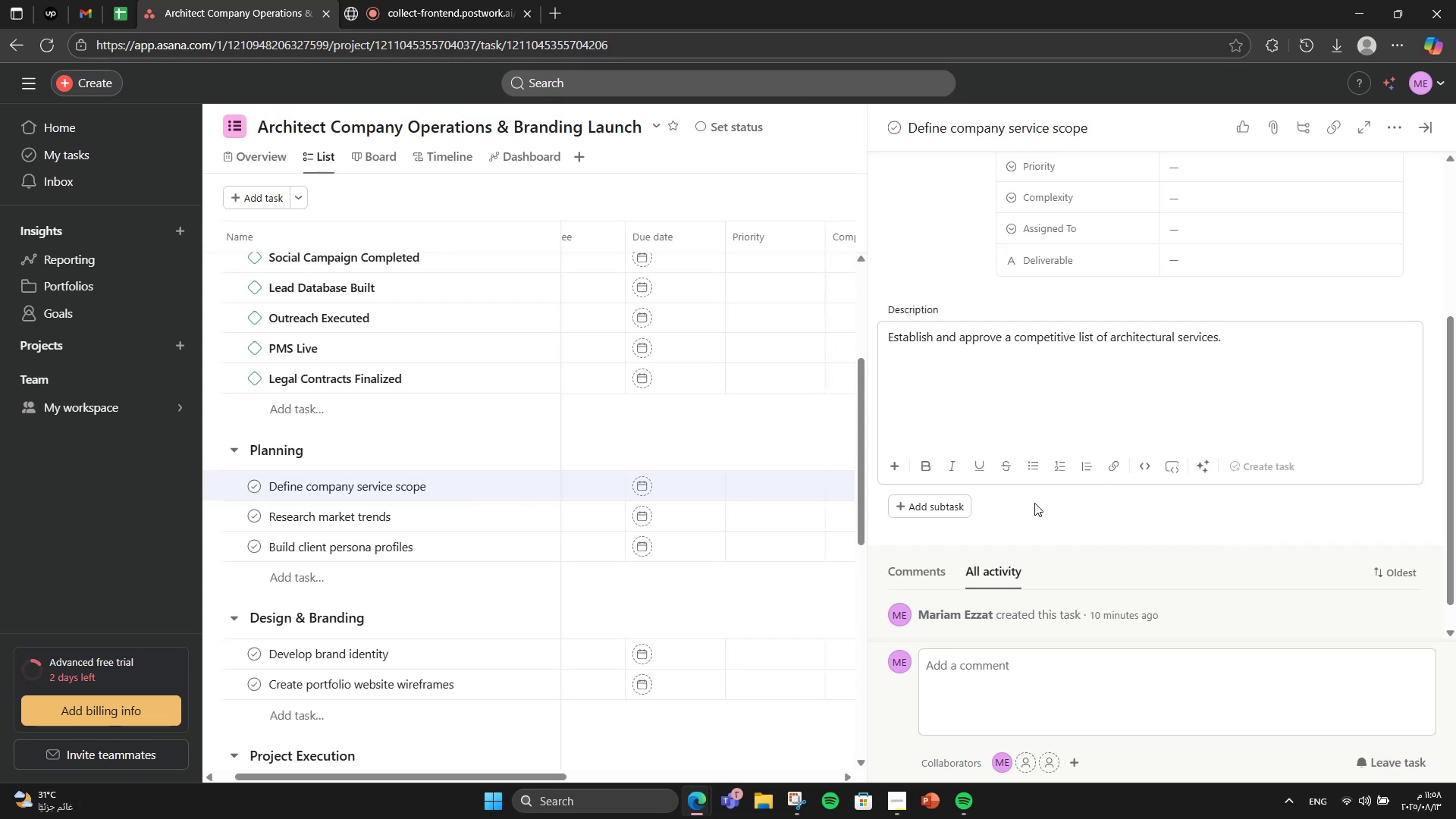 
scroll: coordinate [1034, 503], scroll_direction: down, amount: 2.0
 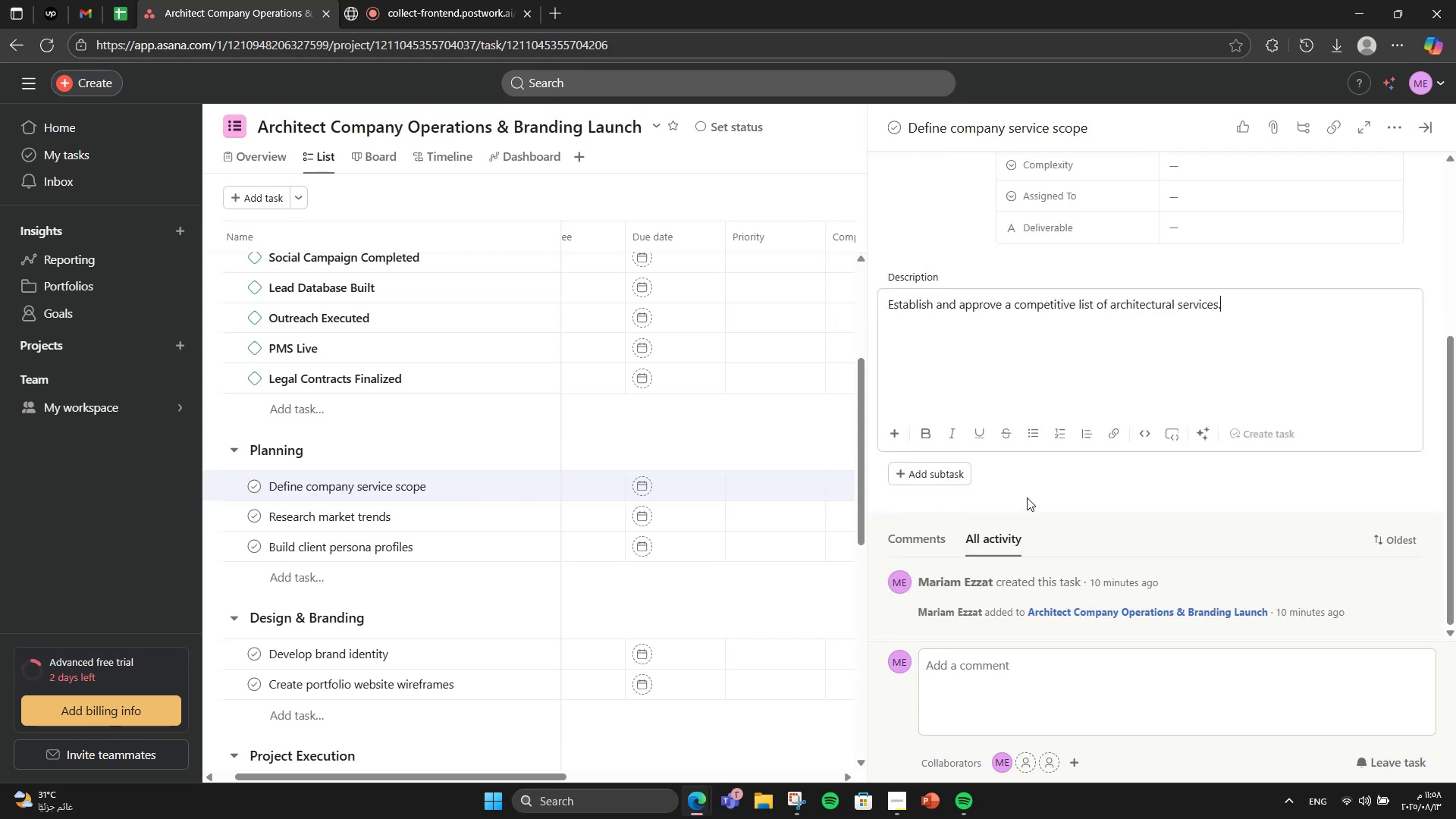 
scroll: coordinate [1170, 498], scroll_direction: up, amount: 3.0
 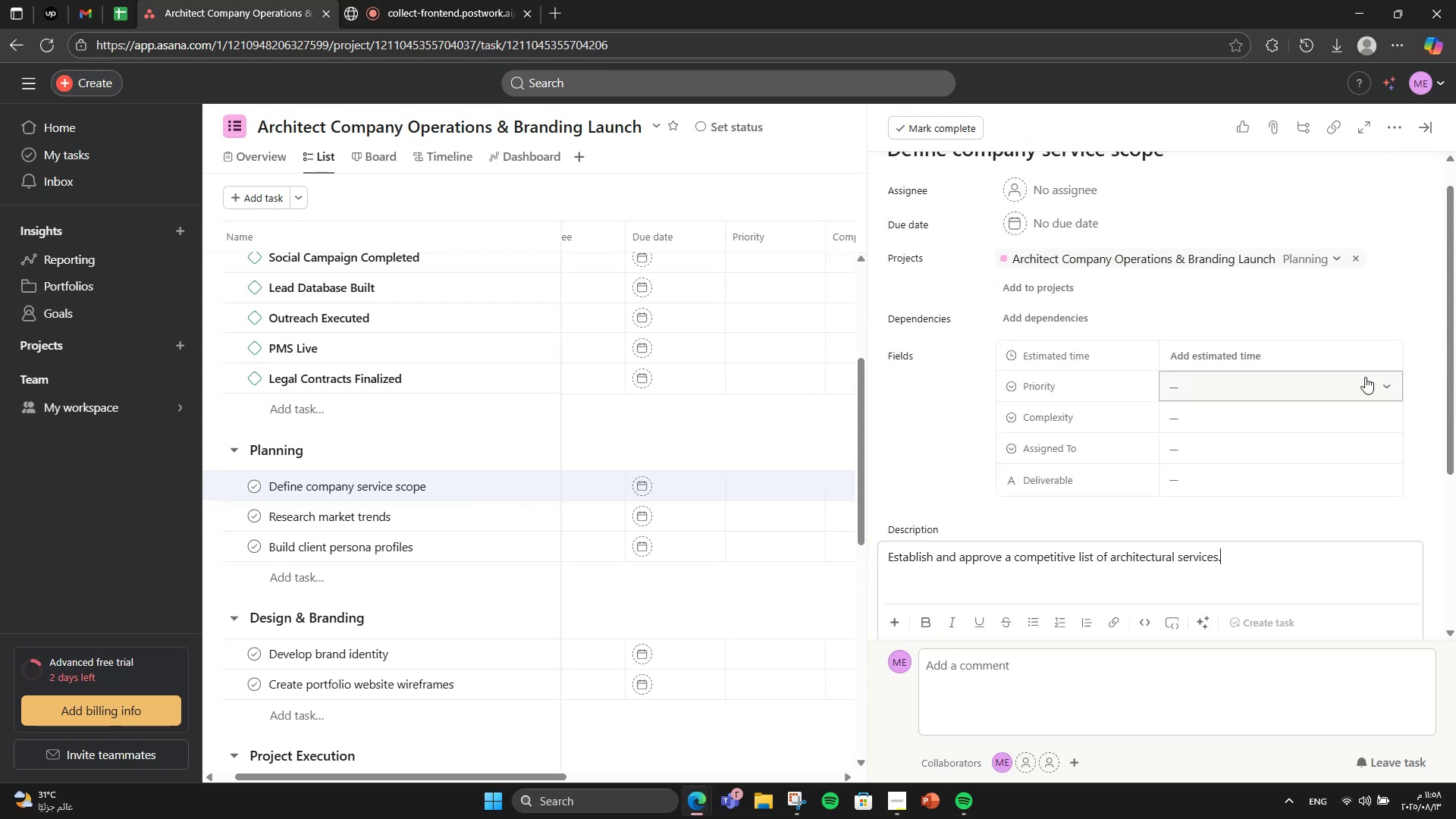 
left_click([1365, 377])
 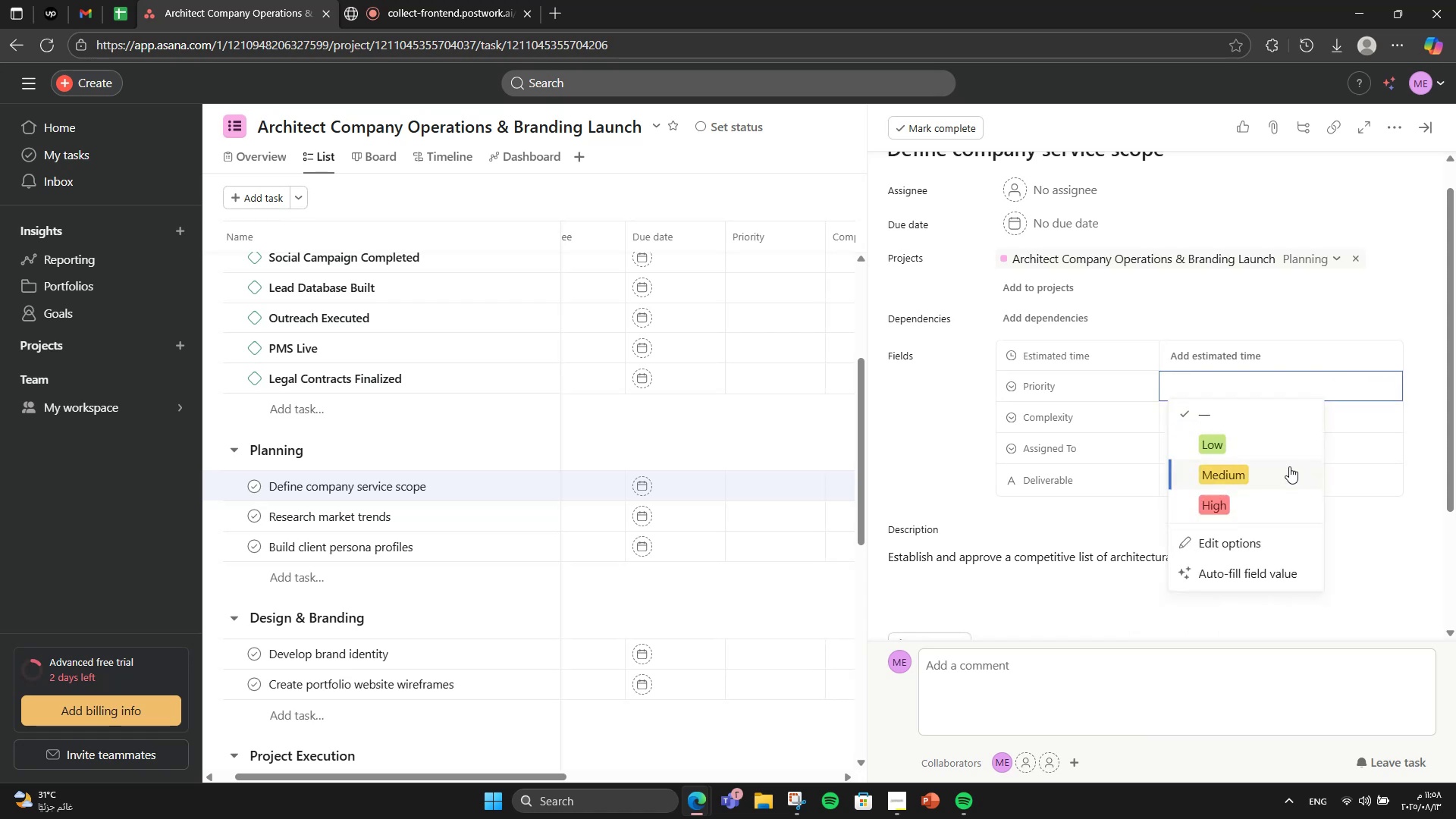 
left_click([1277, 498])
 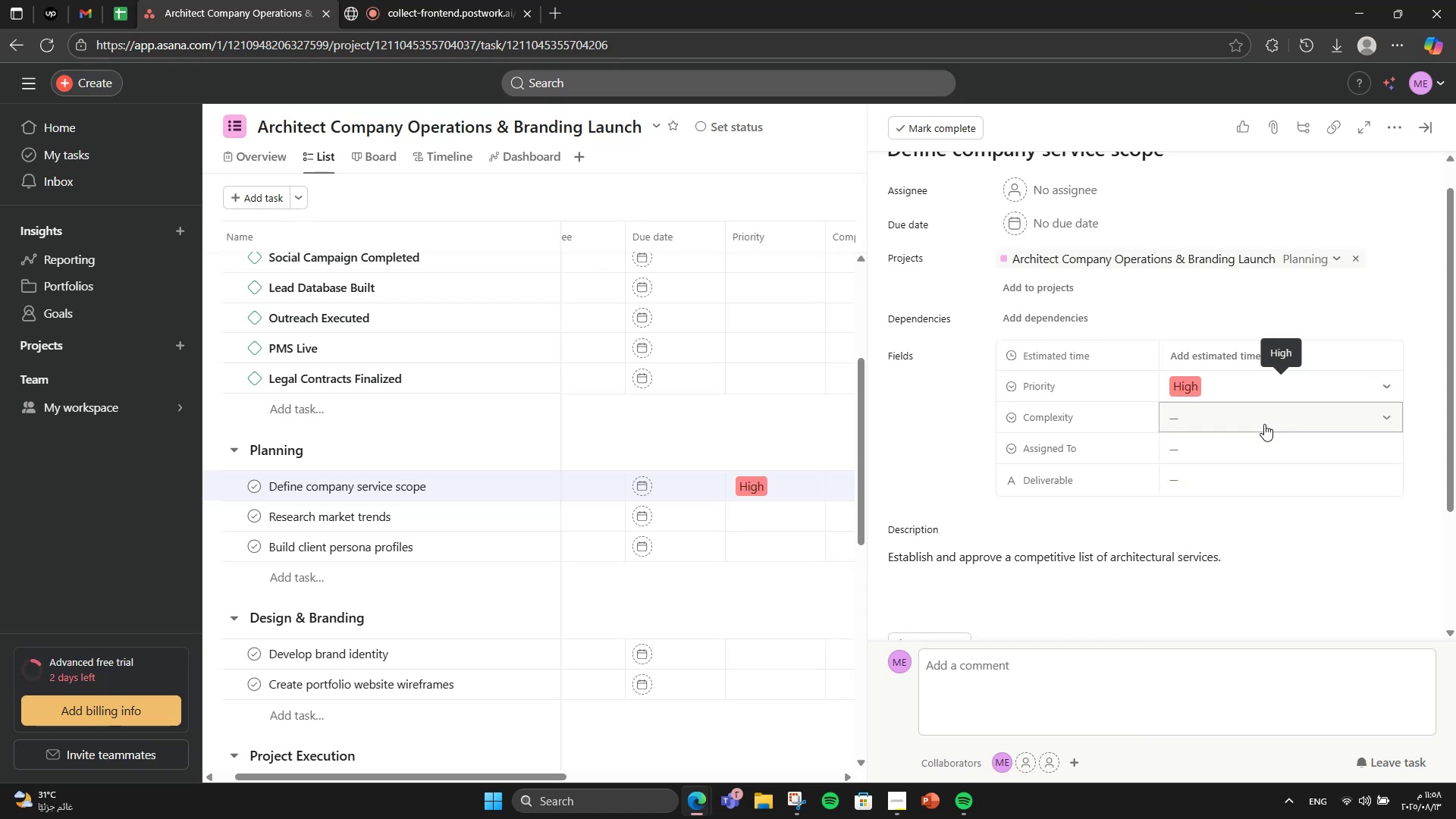 
left_click([1264, 424])
 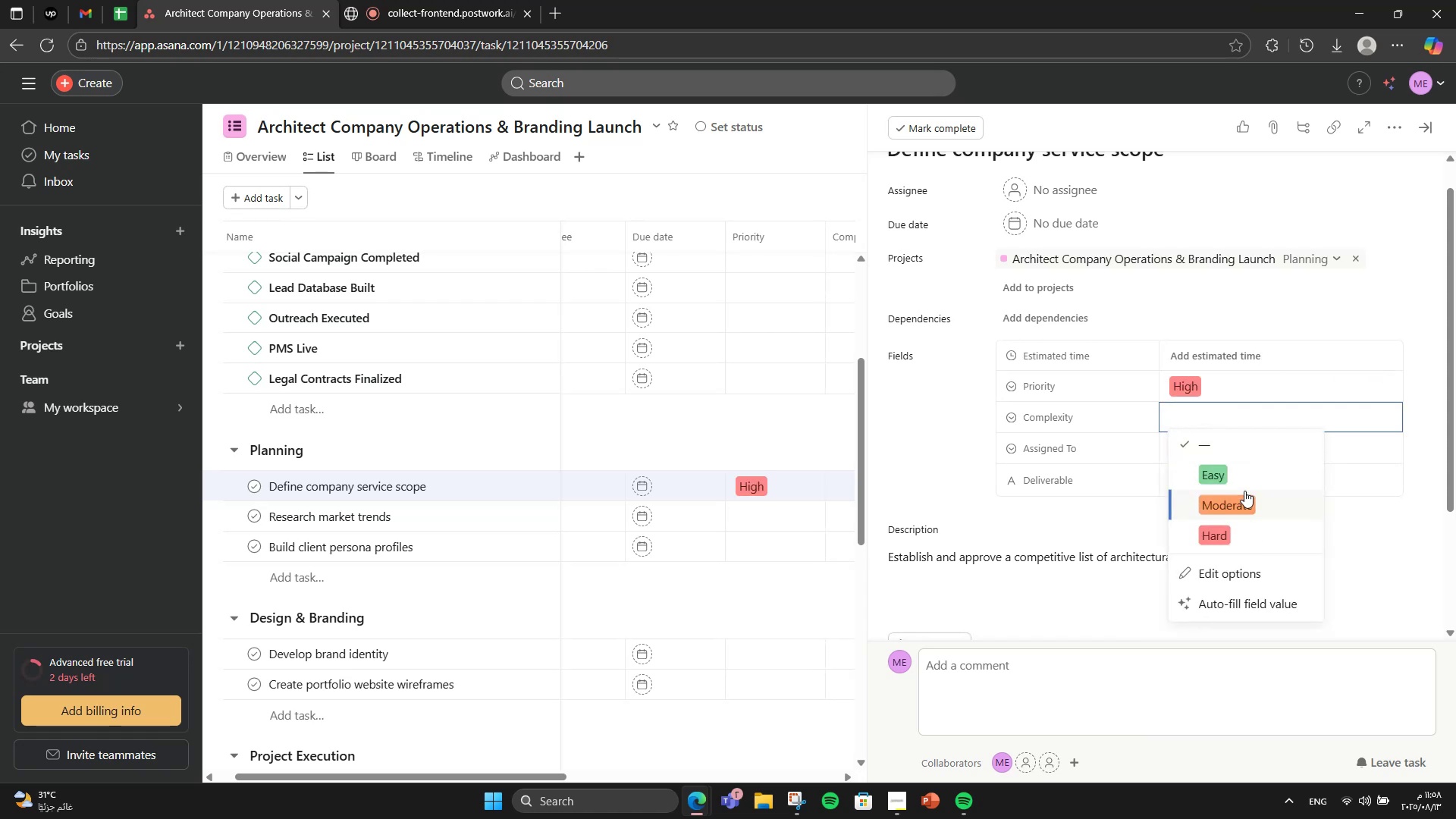 
left_click([1244, 491])
 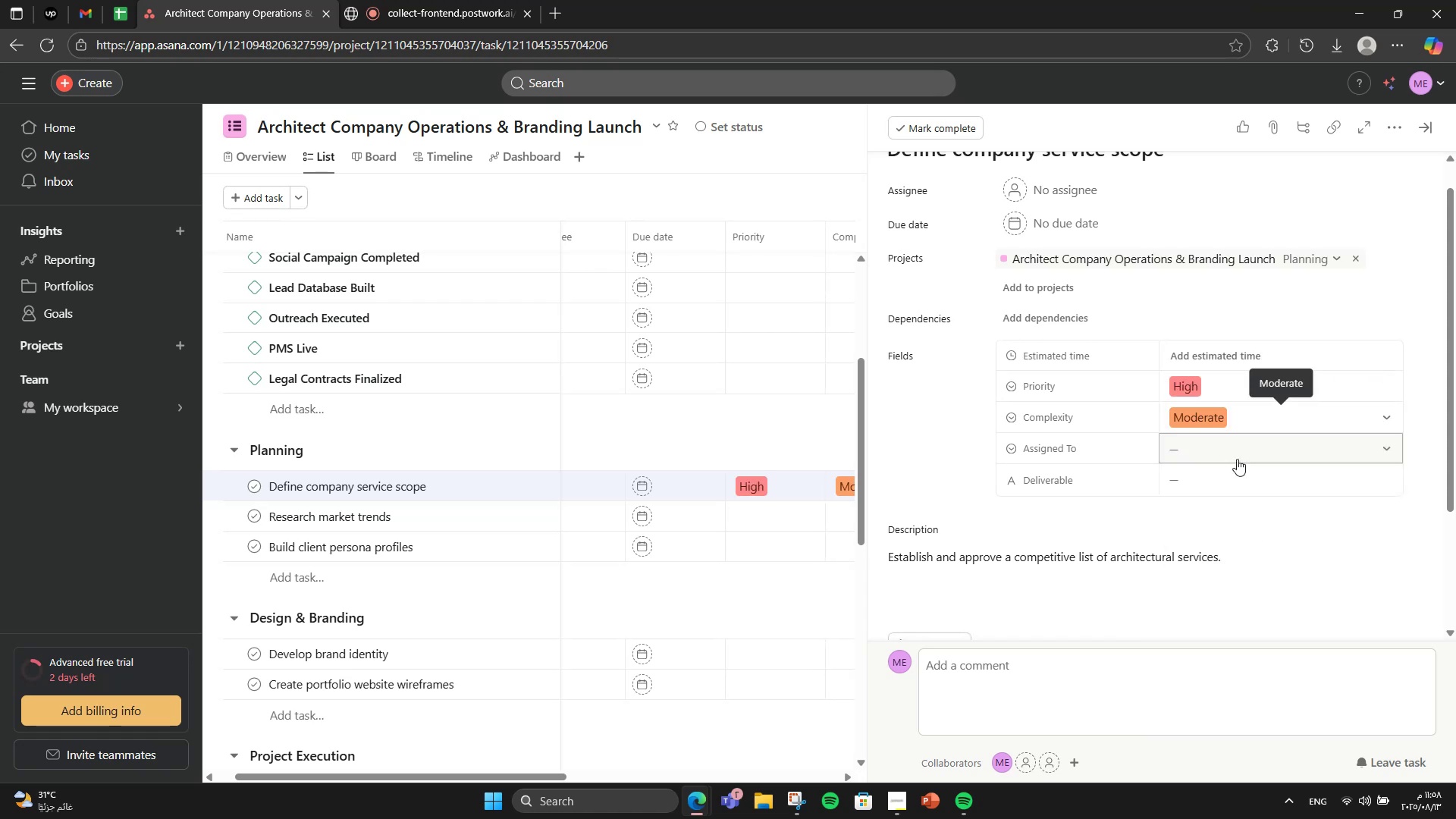 
left_click([1237, 459])
 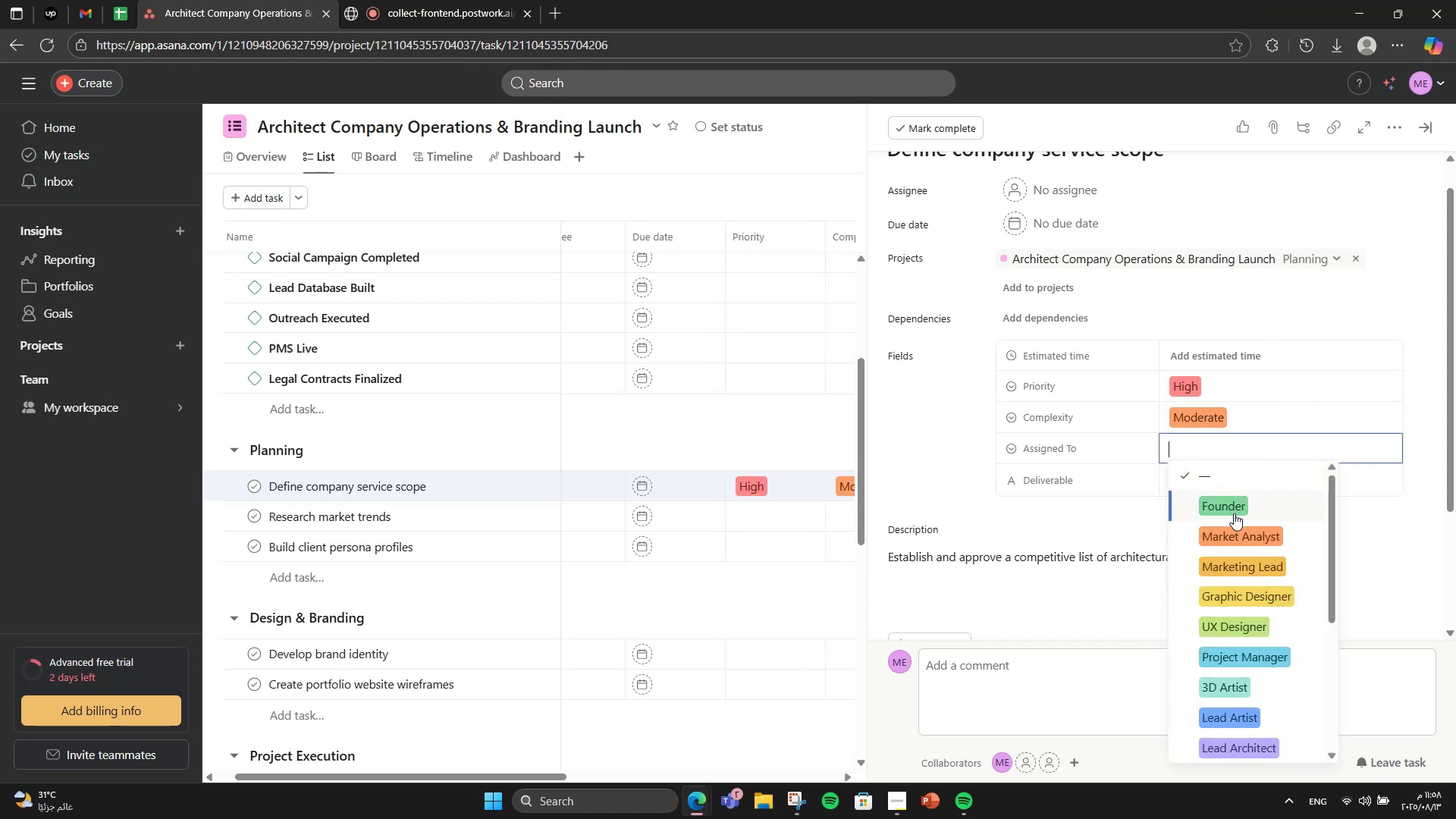 
left_click([1234, 513])
 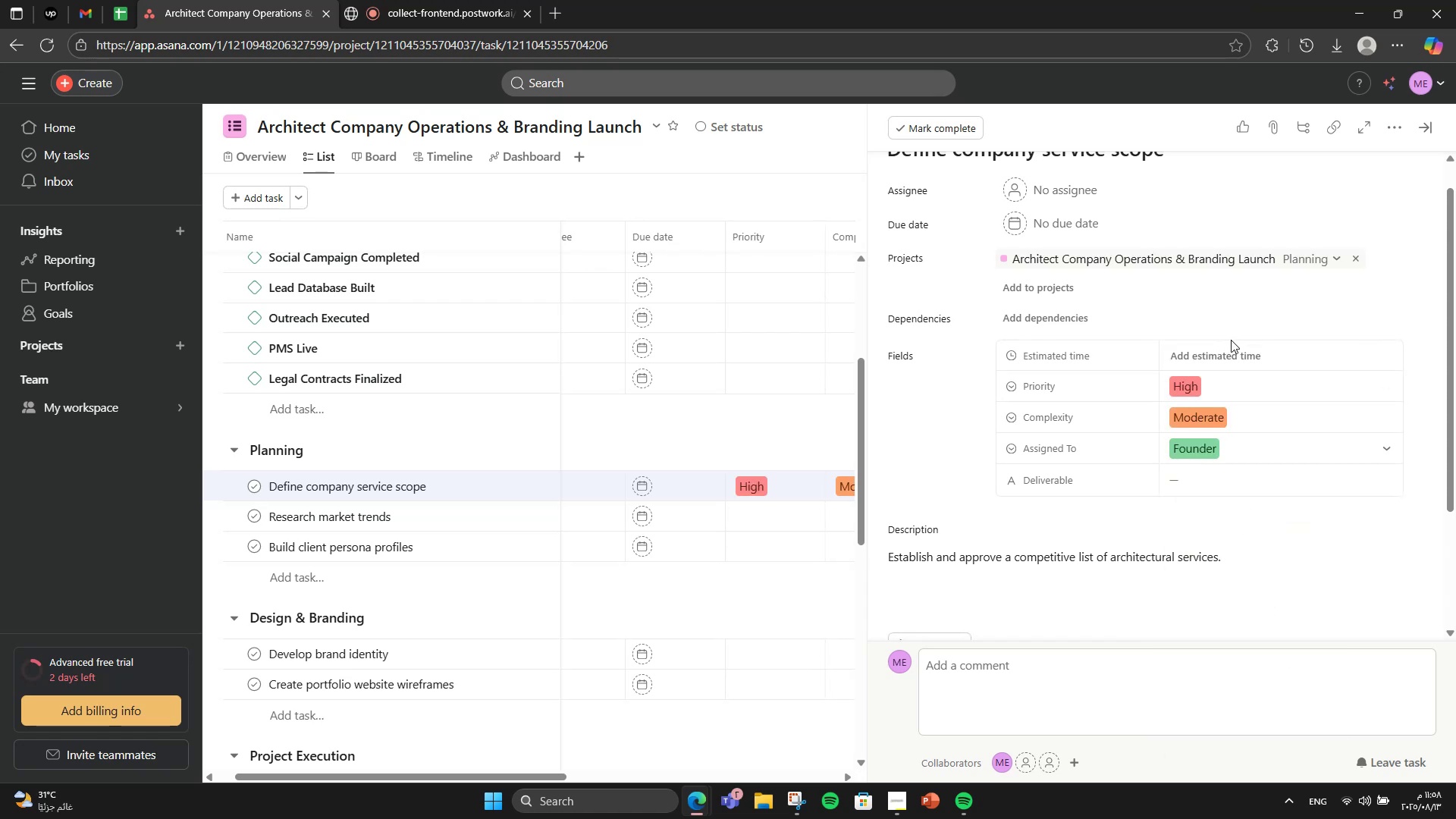 
double_click([1235, 348])
 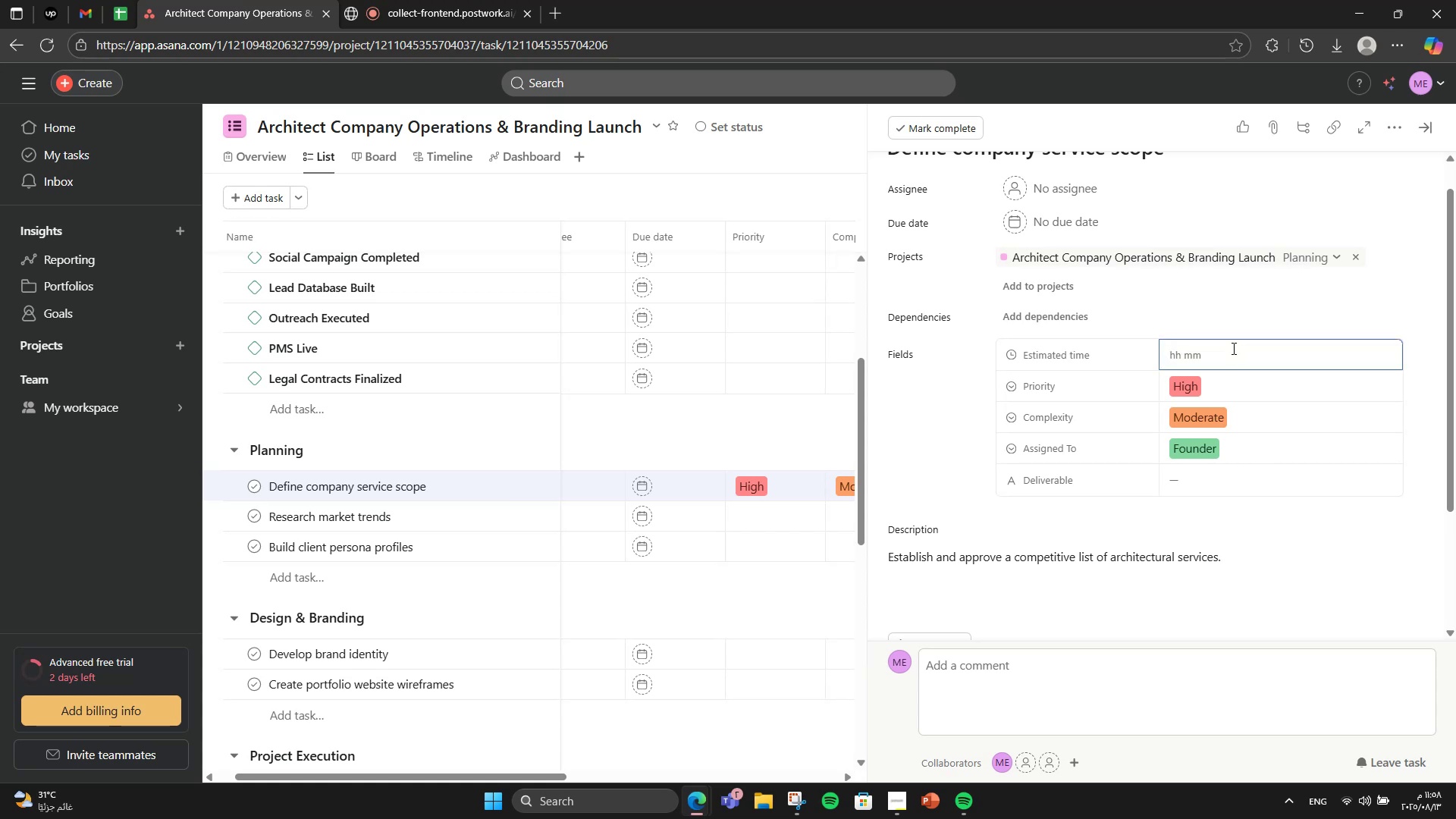 
key(Numpad4)
 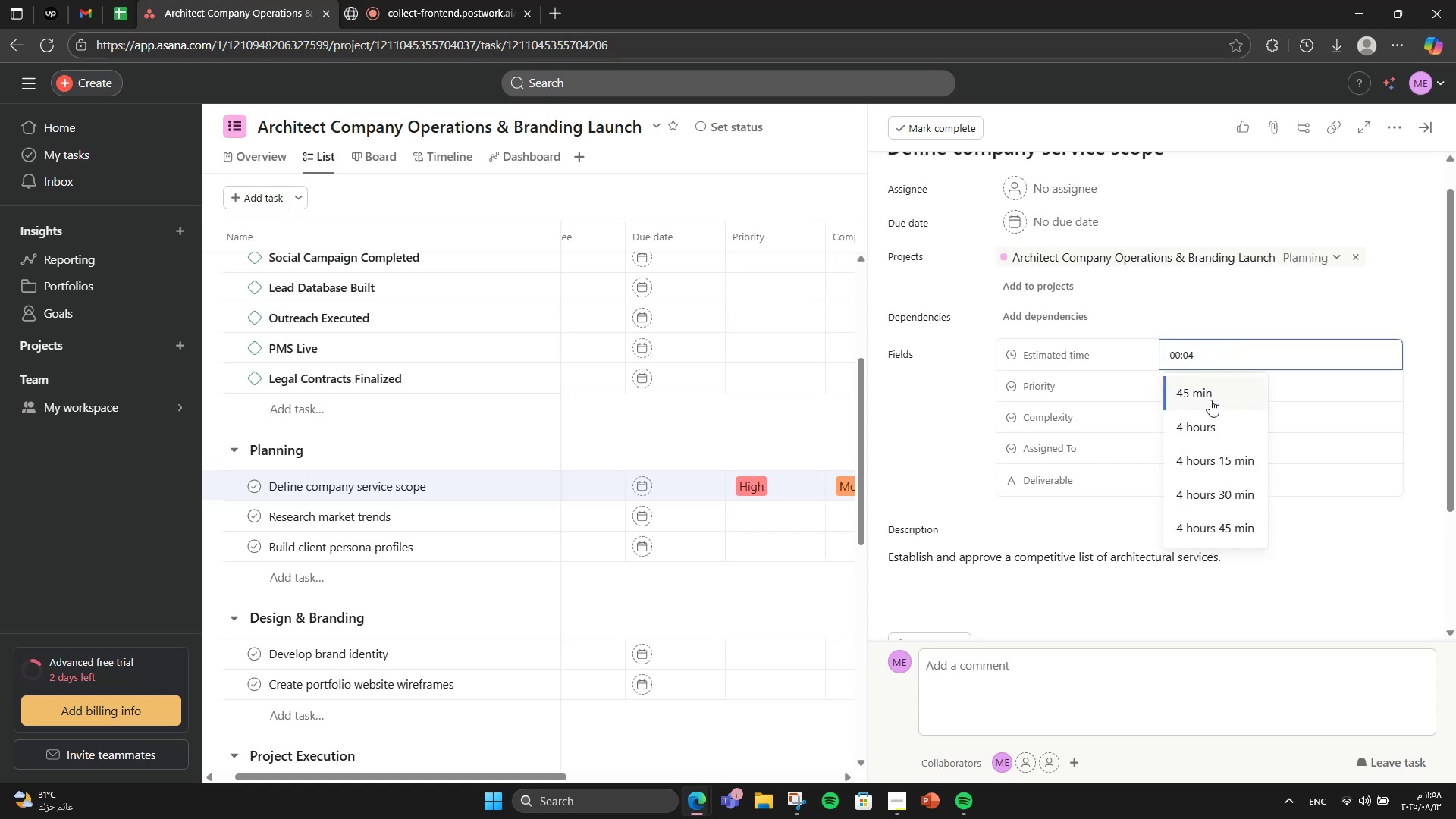 
left_click([1213, 410])
 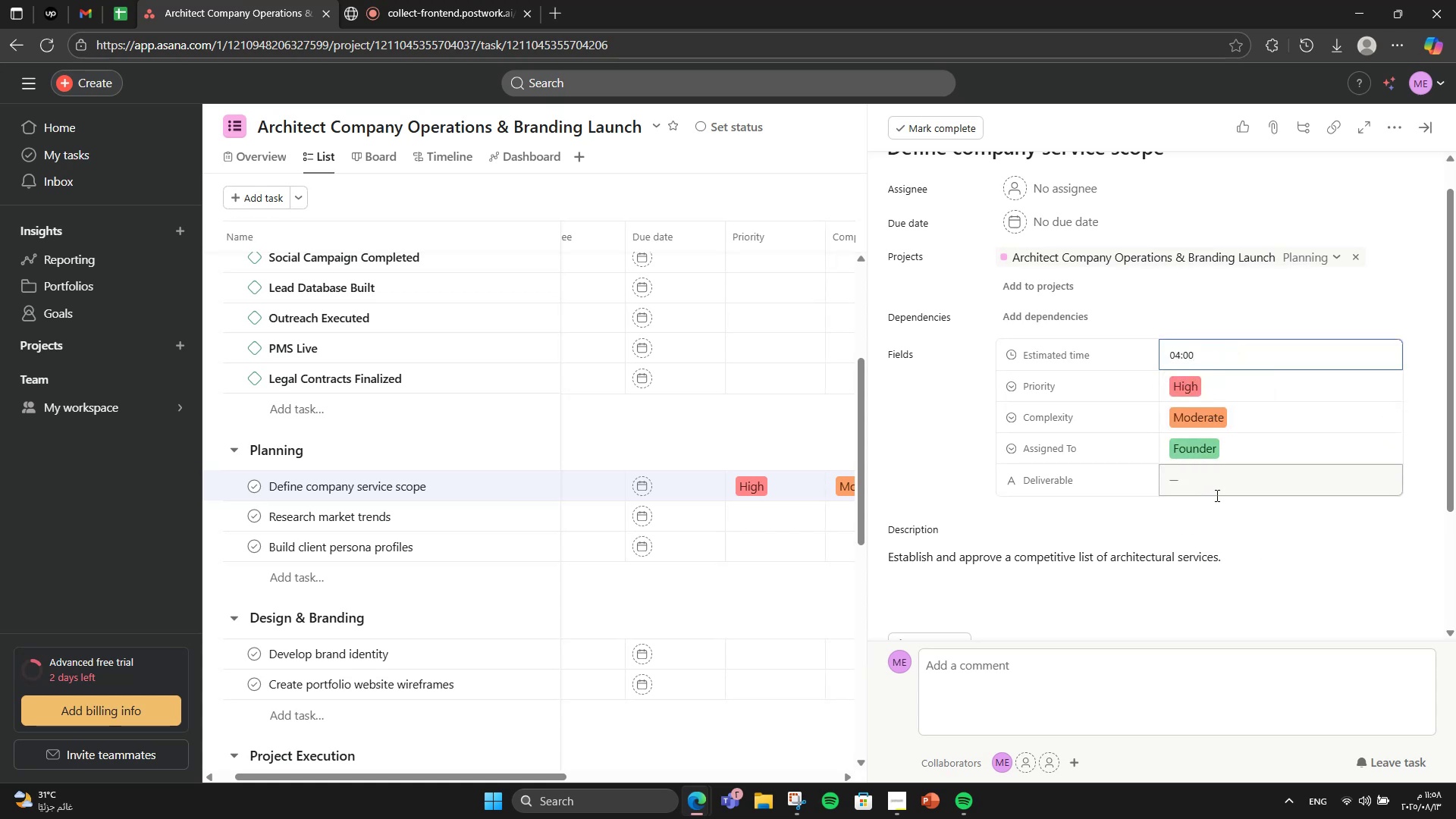 
left_click([1226, 482])
 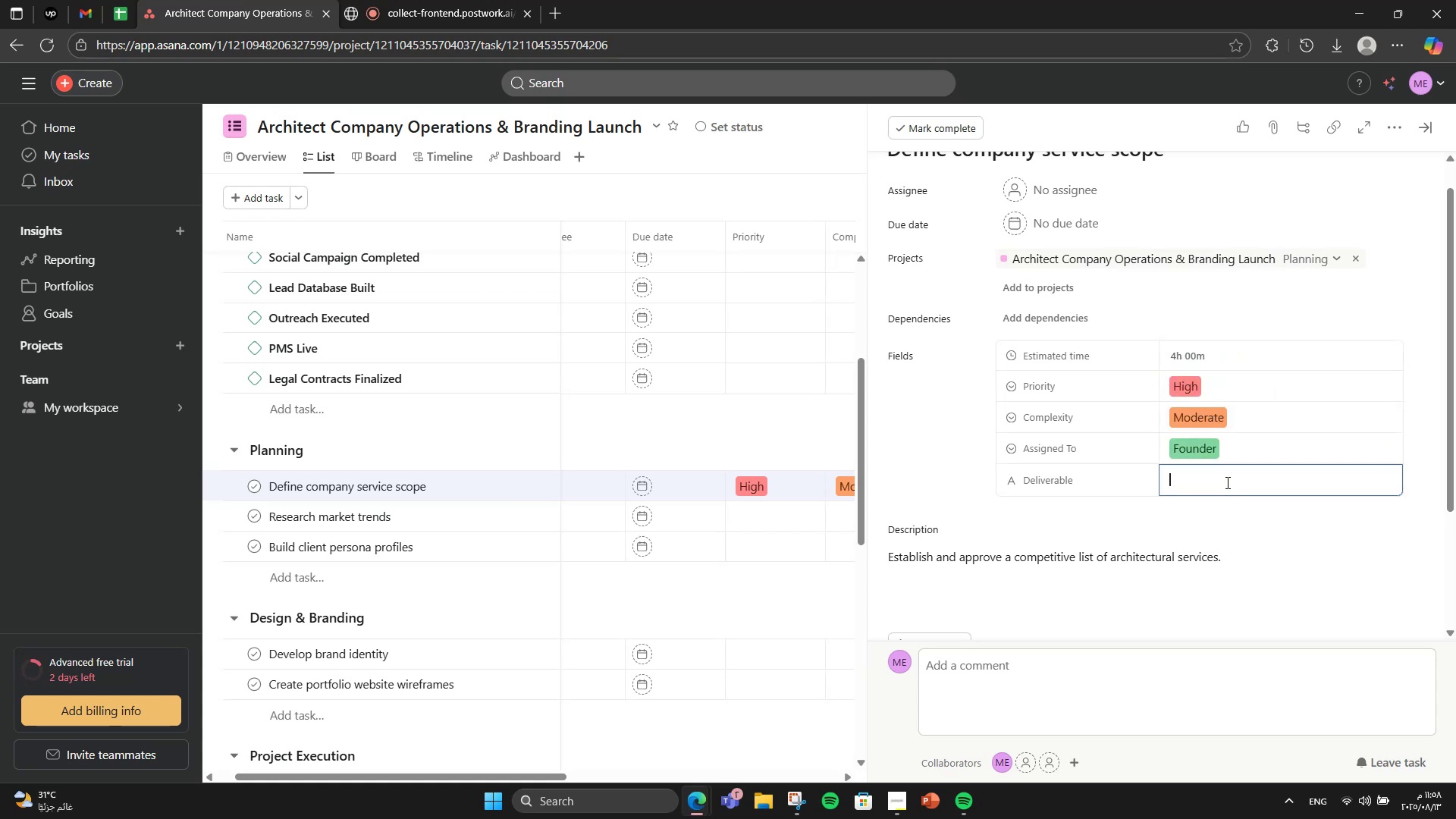 
type(Service Scope Document)
 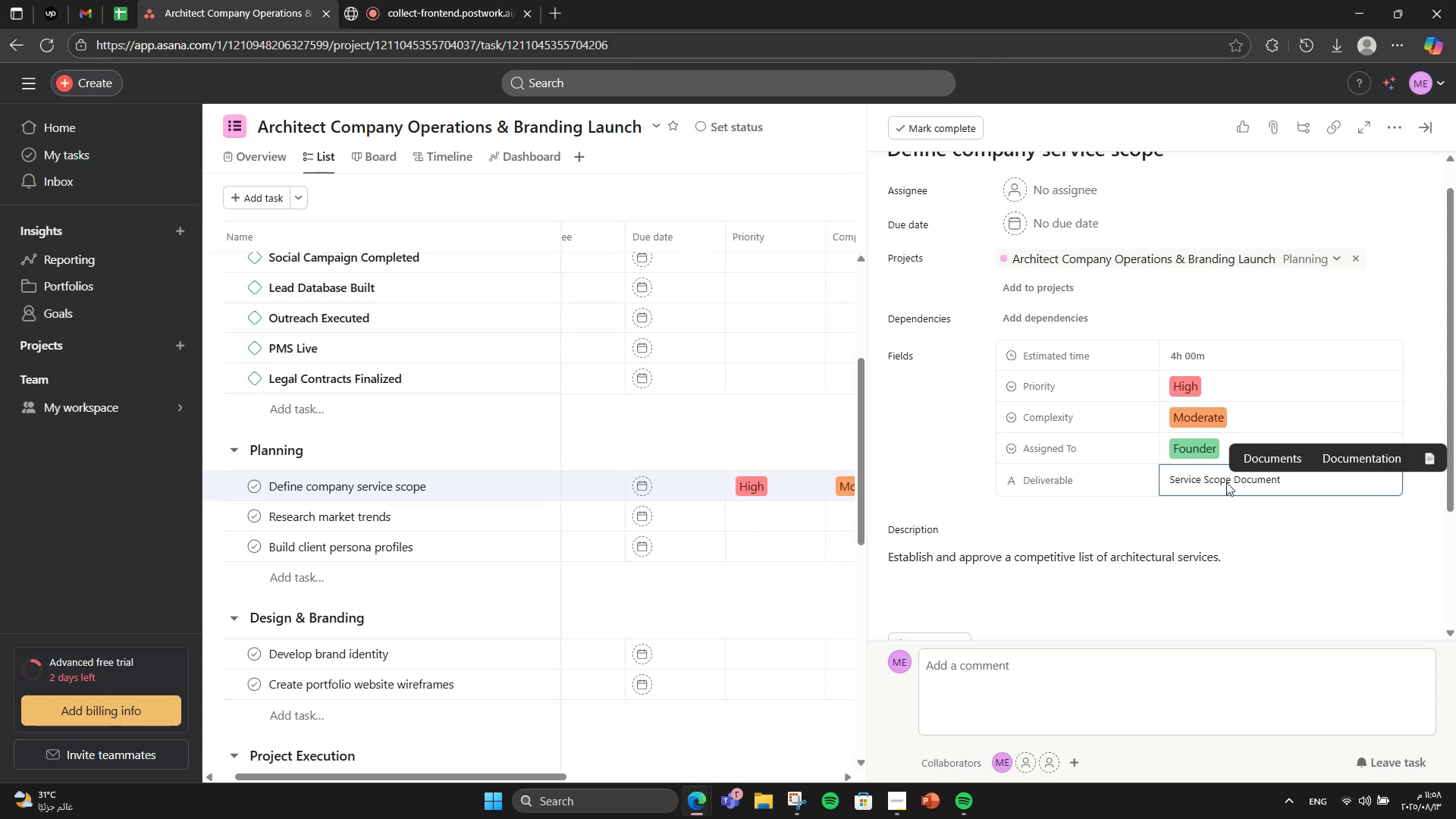 
scroll: coordinate [1331, 399], scroll_direction: down, amount: 1.0
 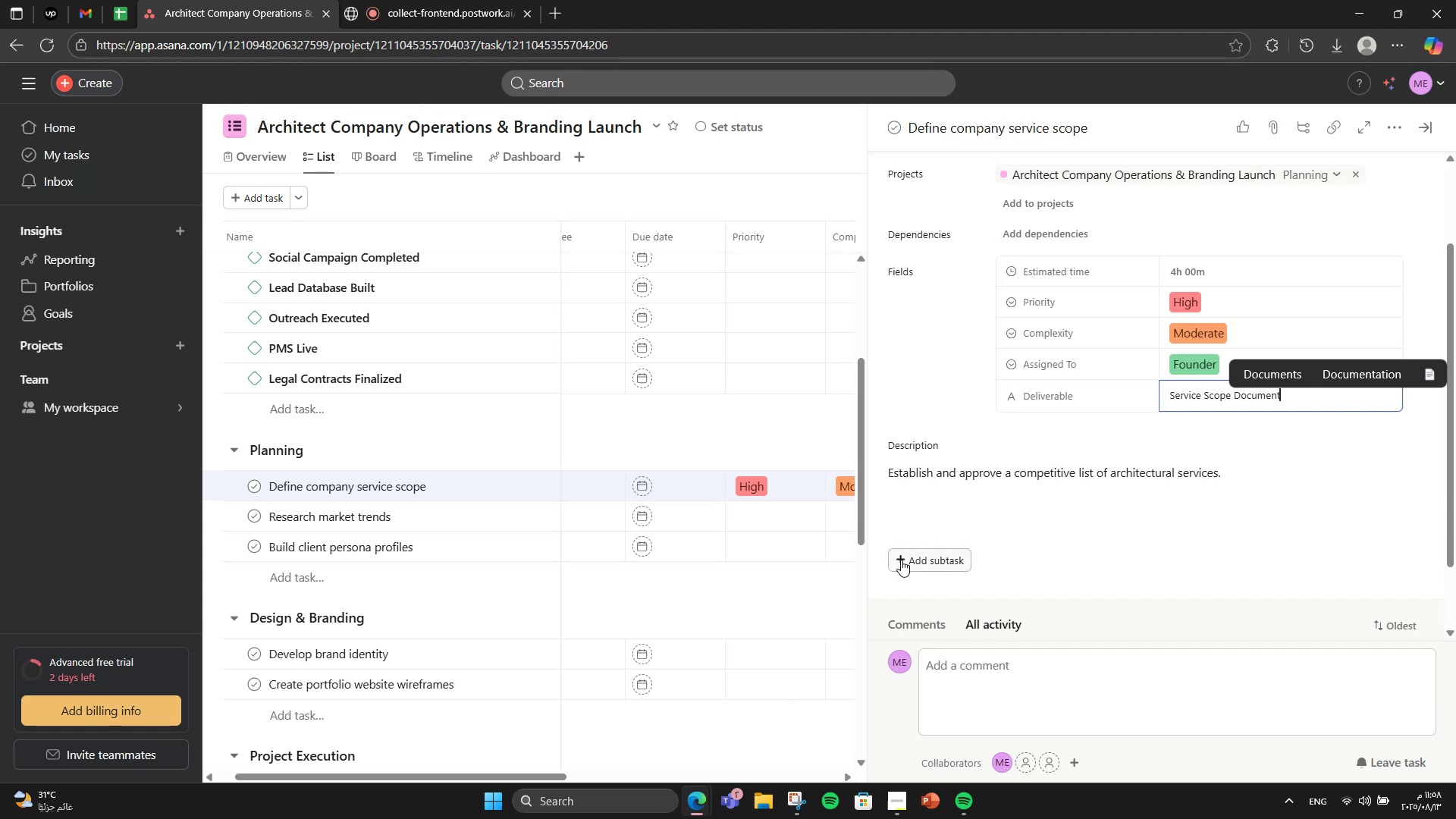 
left_click([904, 556])
 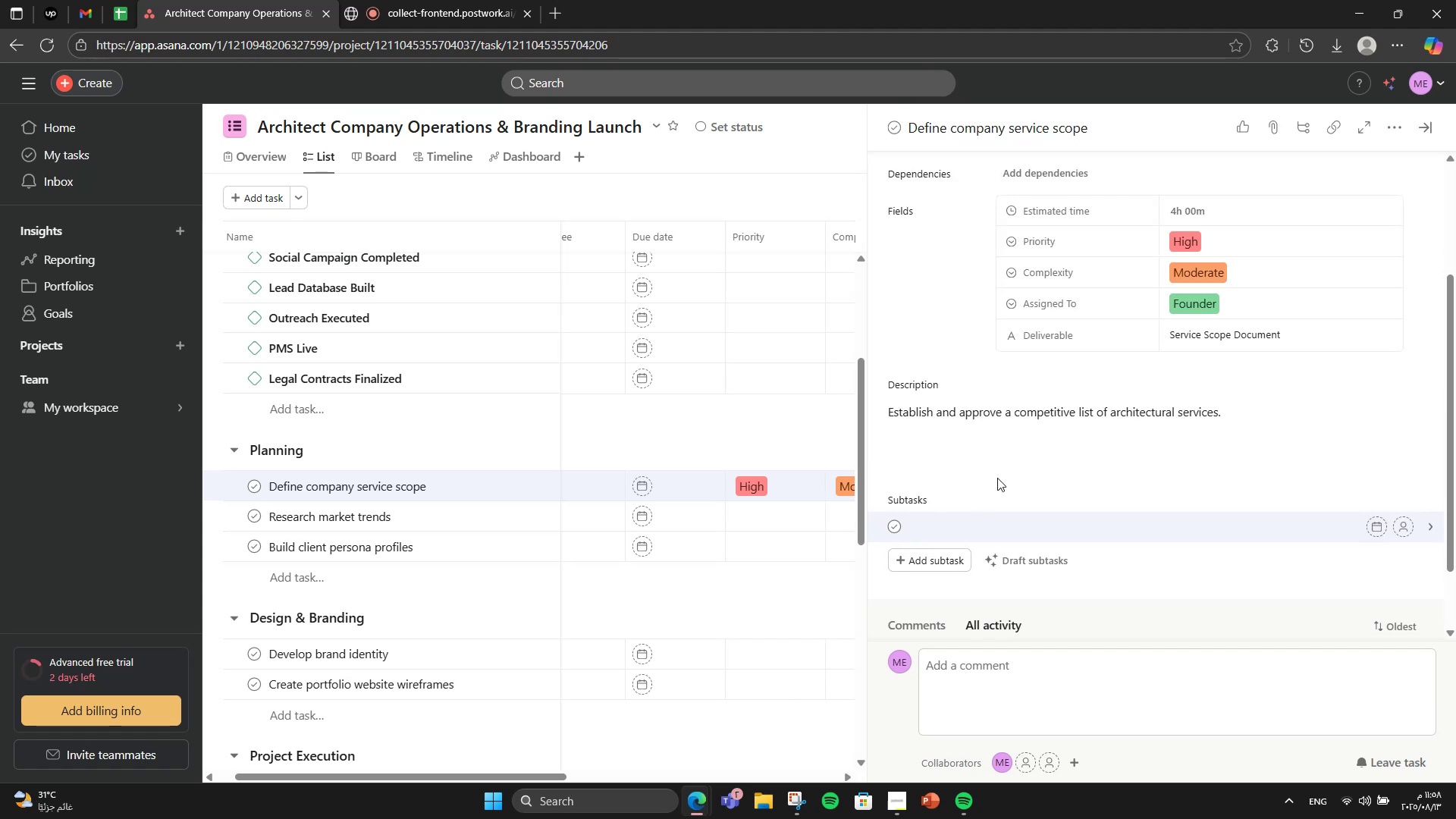 
scroll: coordinate [997, 478], scroll_direction: down, amount: 1.0
 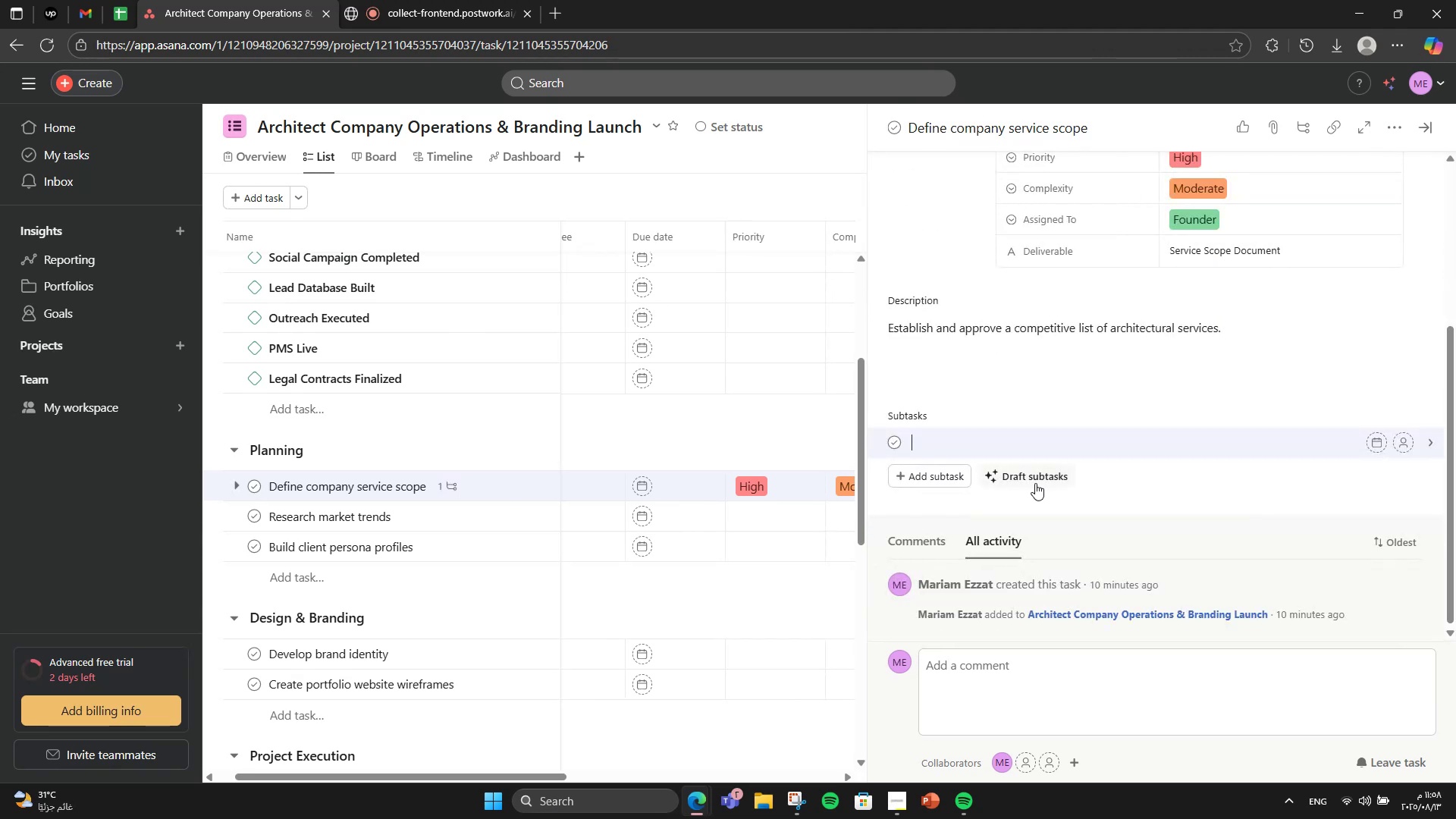 
type(Research indutry )
key(Backspace)
key(Backspace)
key(Backspace)
key(Backspace)
type(stry )
key(Backspace)
type( standards)
 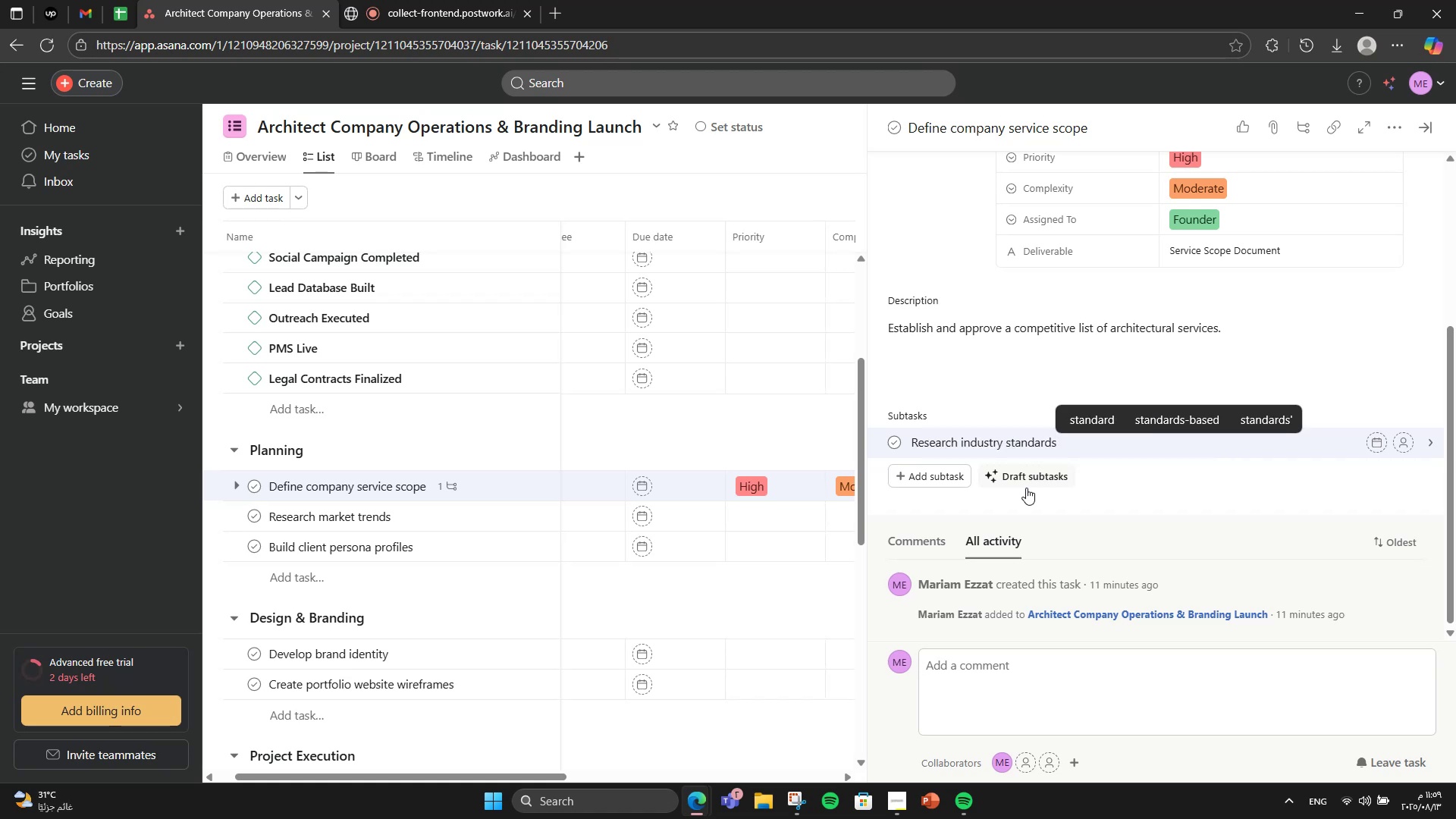 
wait(12.04)
 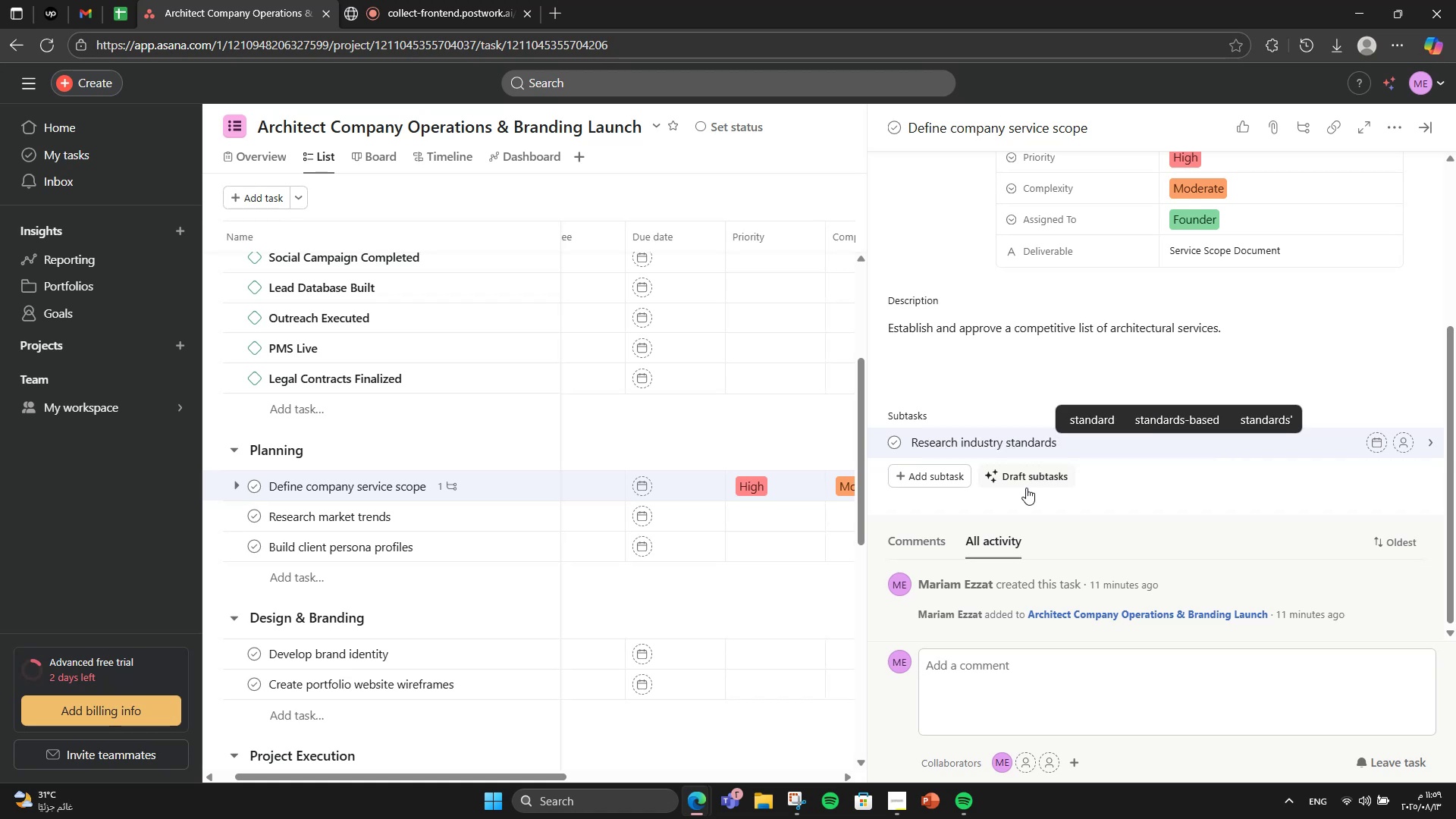 
key(NumpadEnter)
 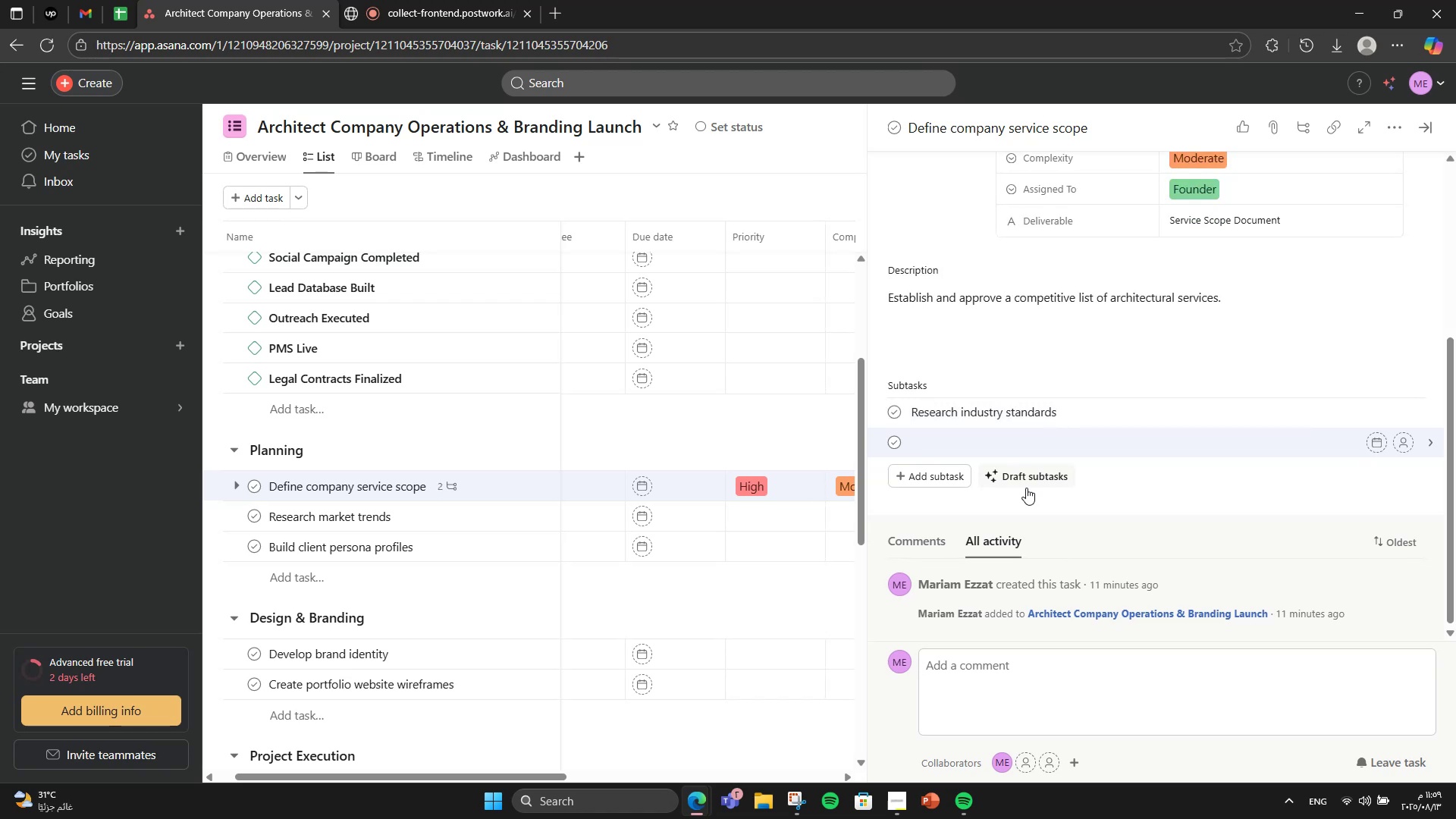 
type(Interview clients)
 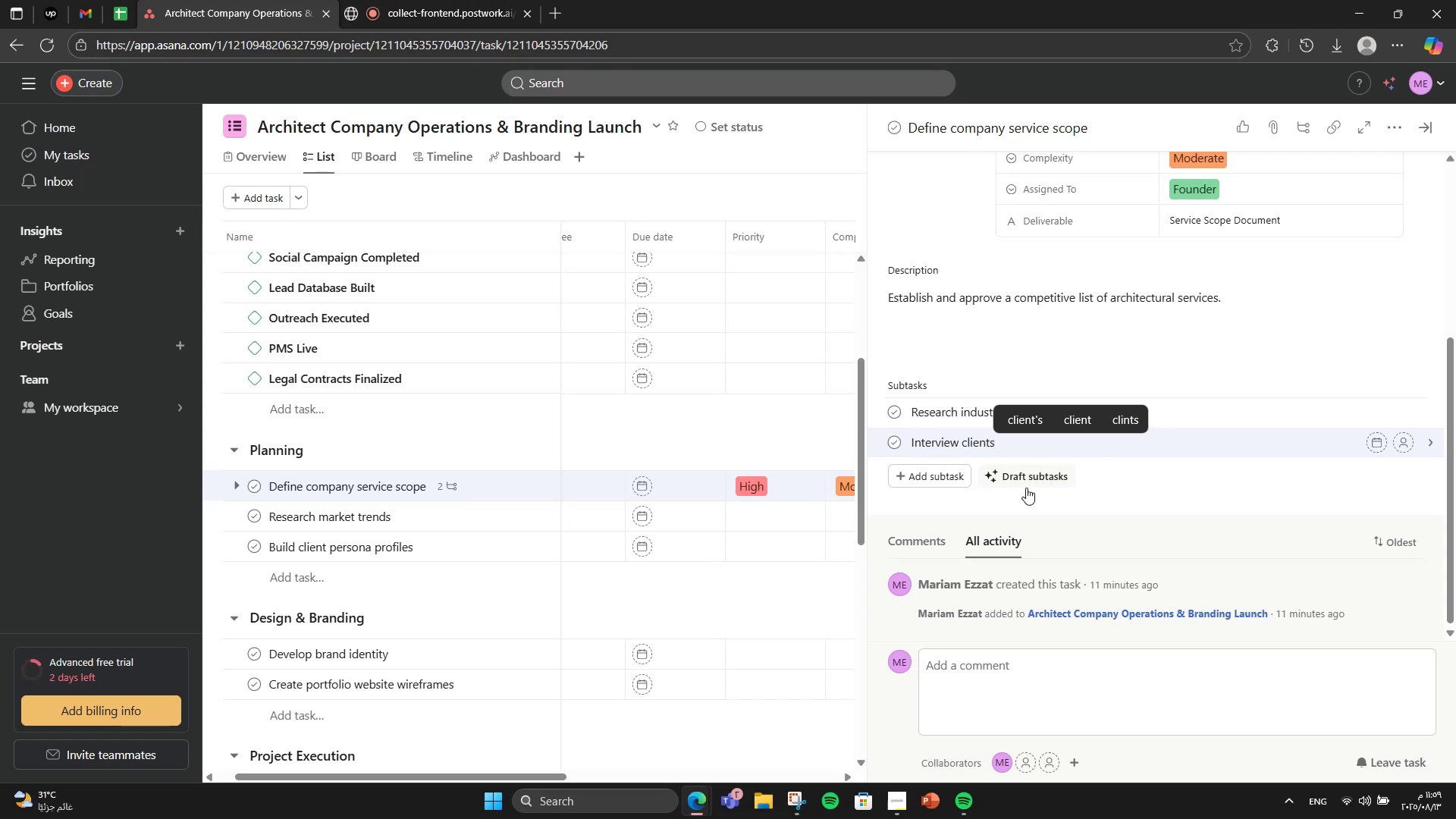 
key(Enter)
 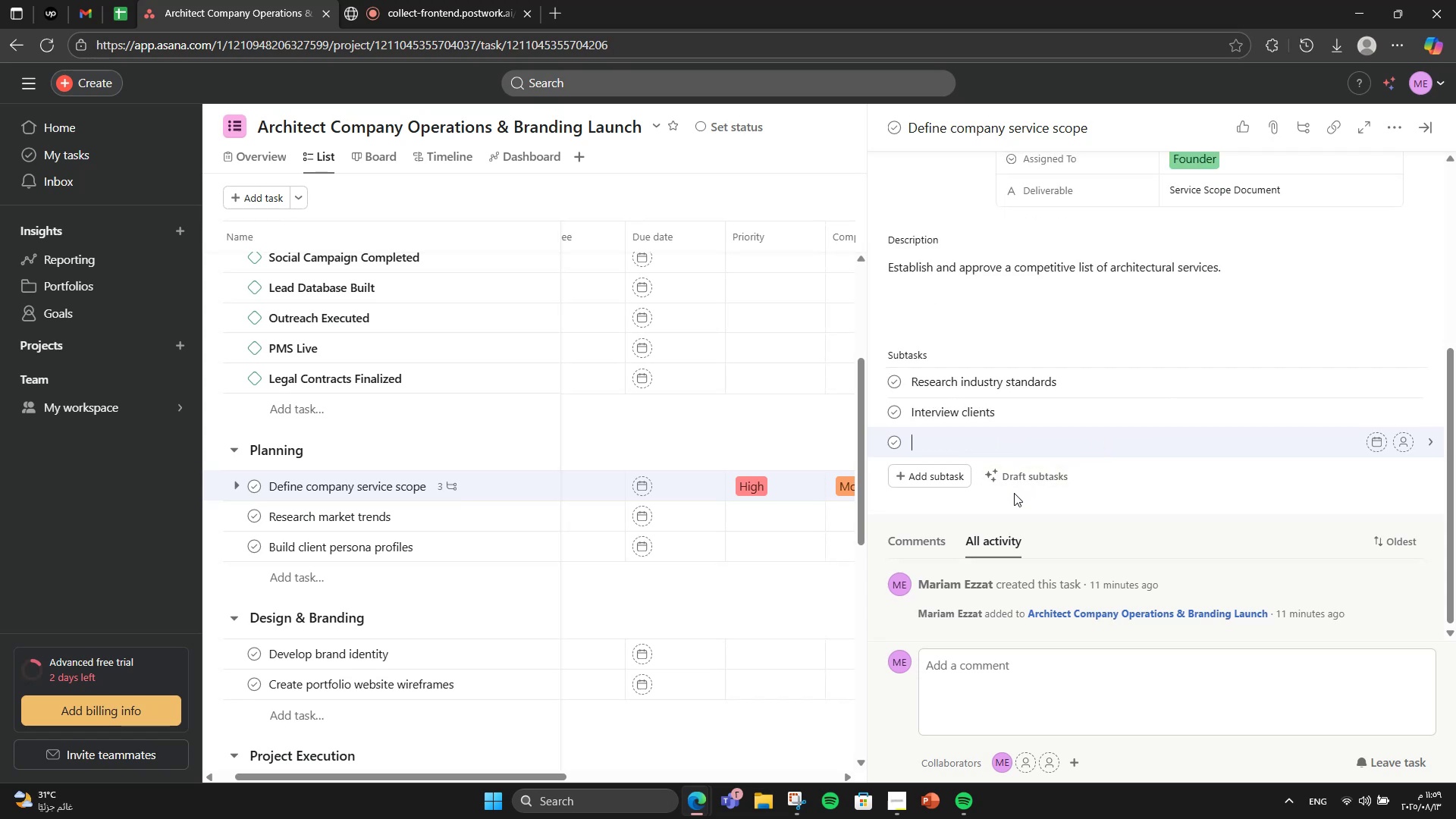 
type(Finalize document)
 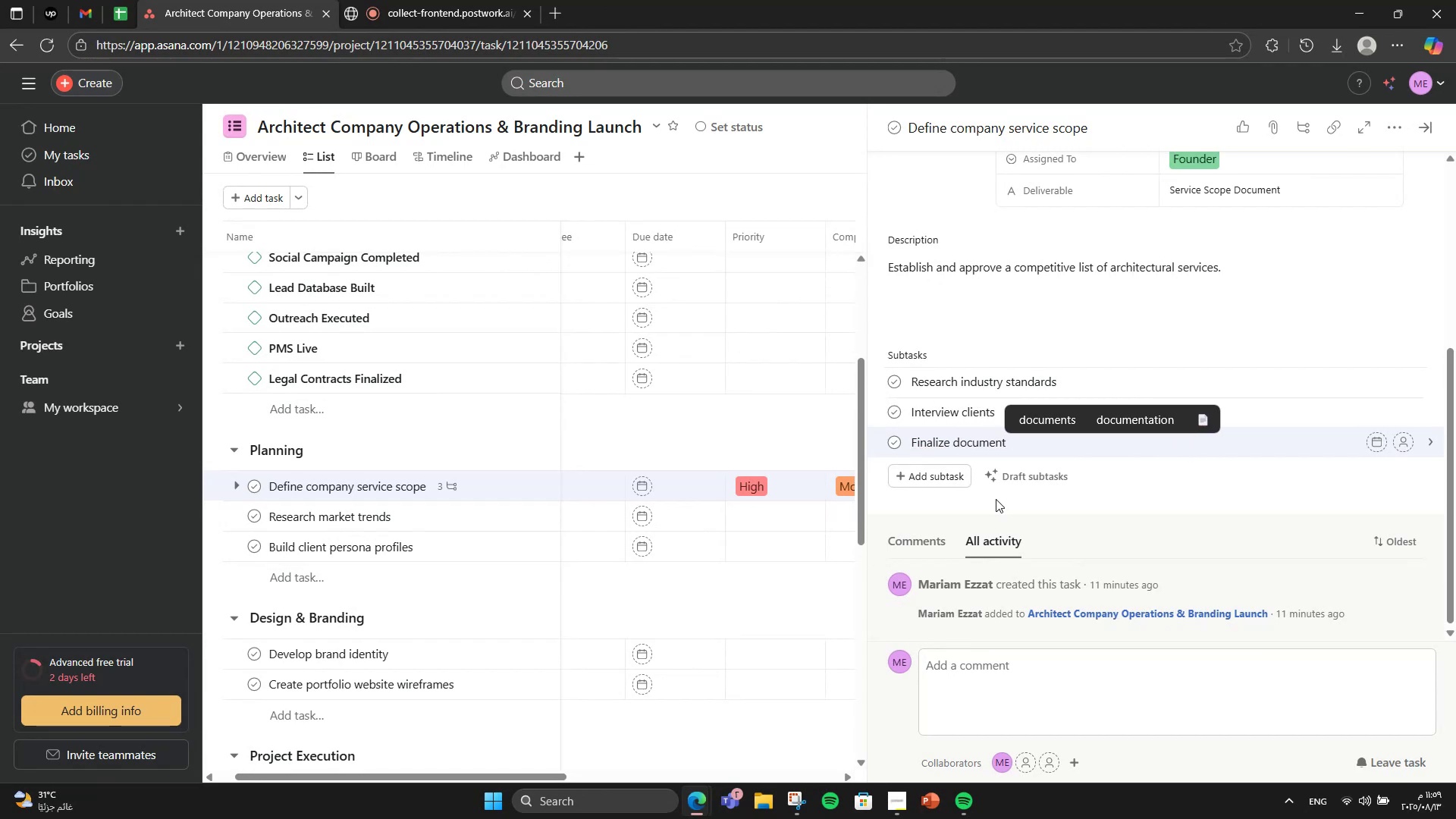 
scroll: coordinate [1025, 445], scroll_direction: up, amount: 3.0
 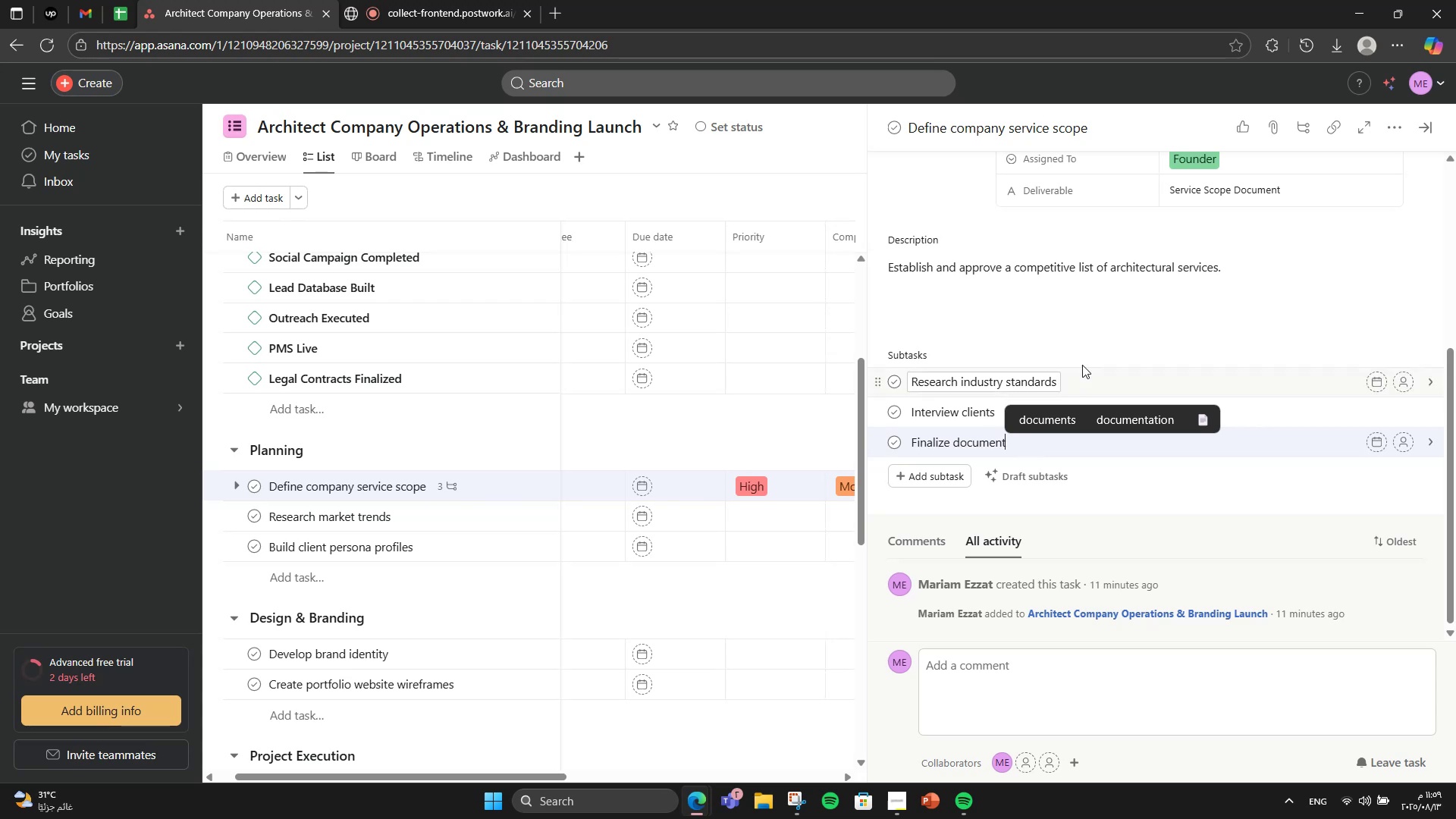 
left_click([1088, 328])
 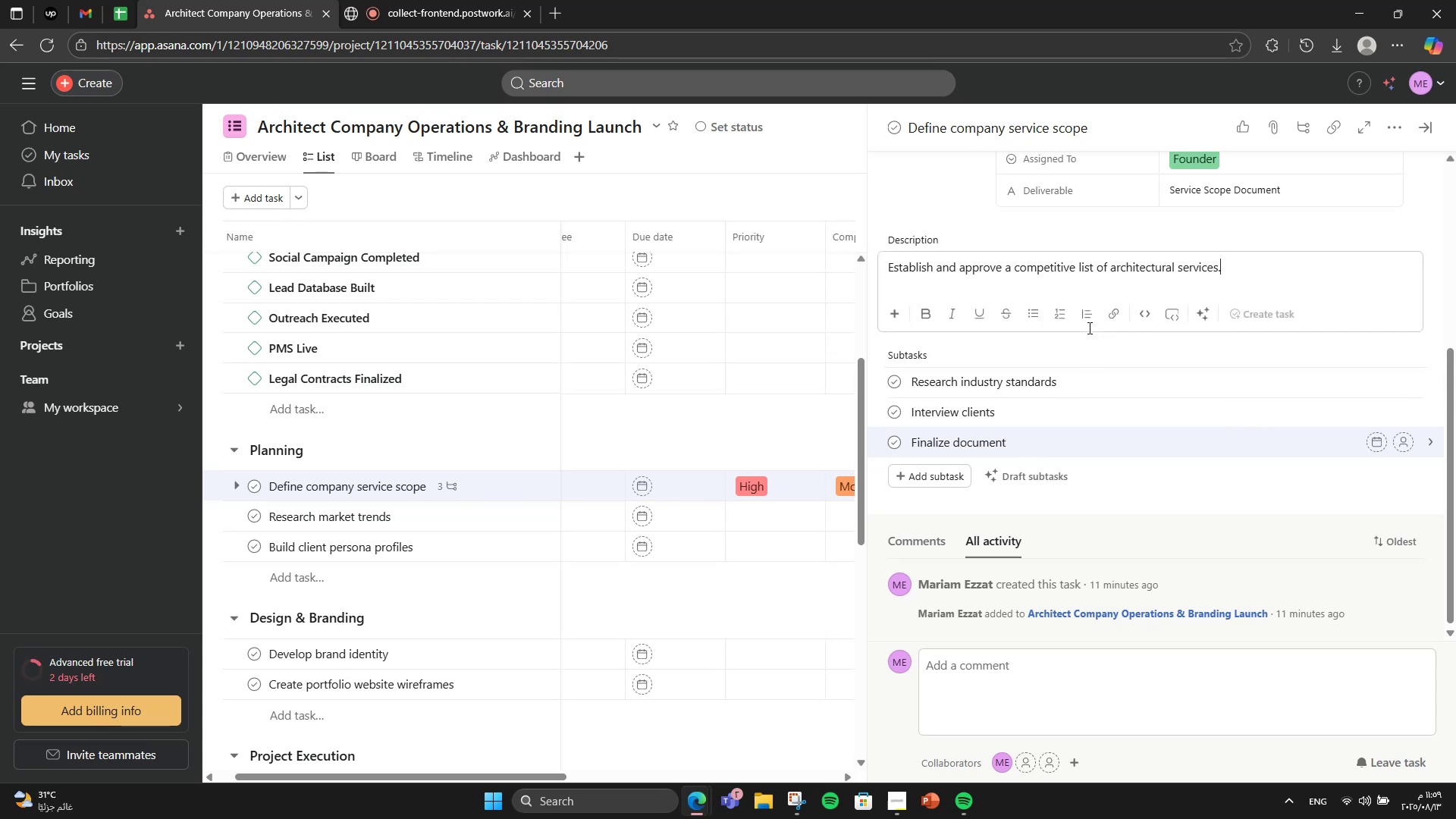 
scroll: coordinate [1434, 287], scroll_direction: up, amount: 6.0
 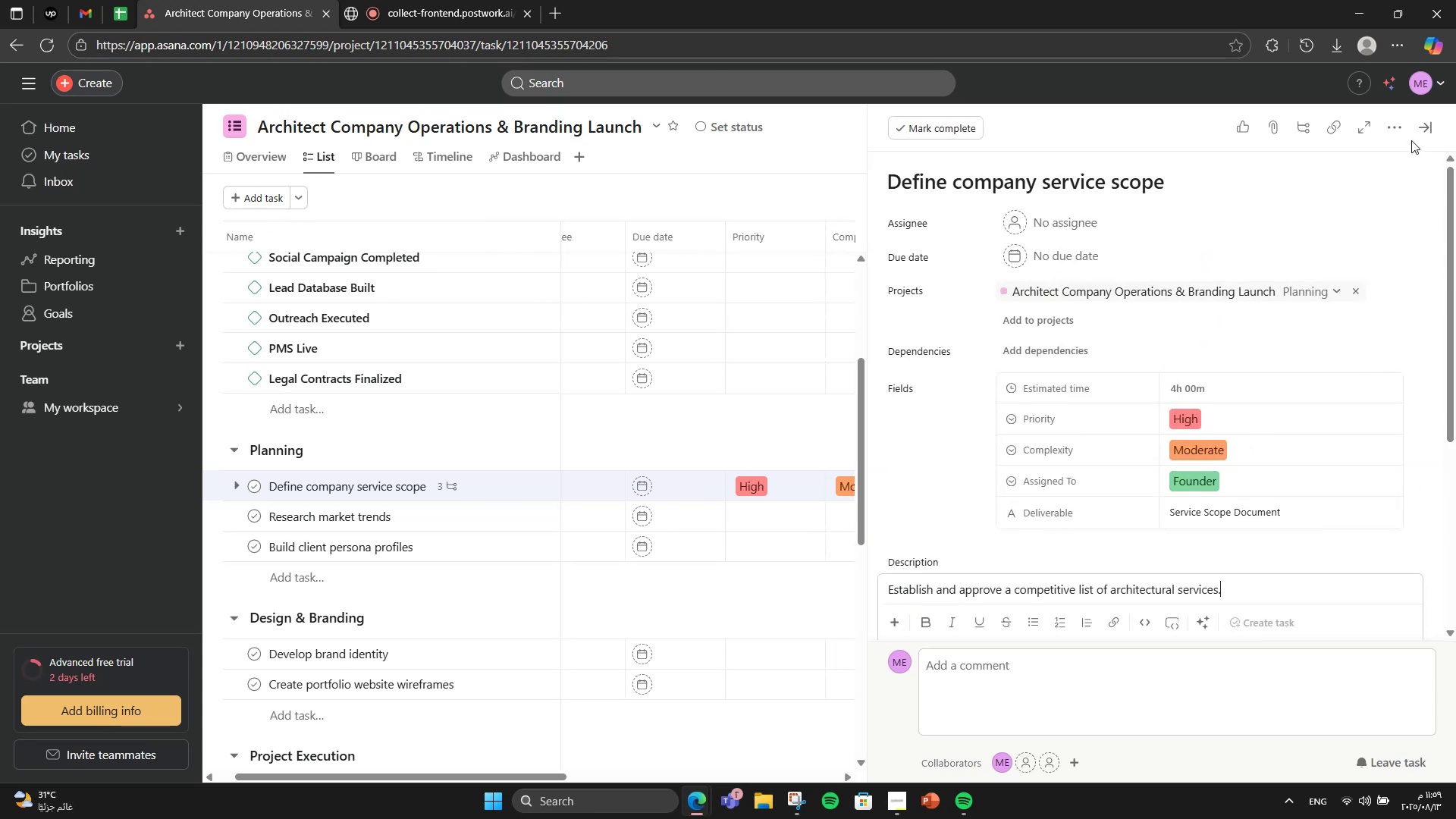 
left_click([1420, 133])
 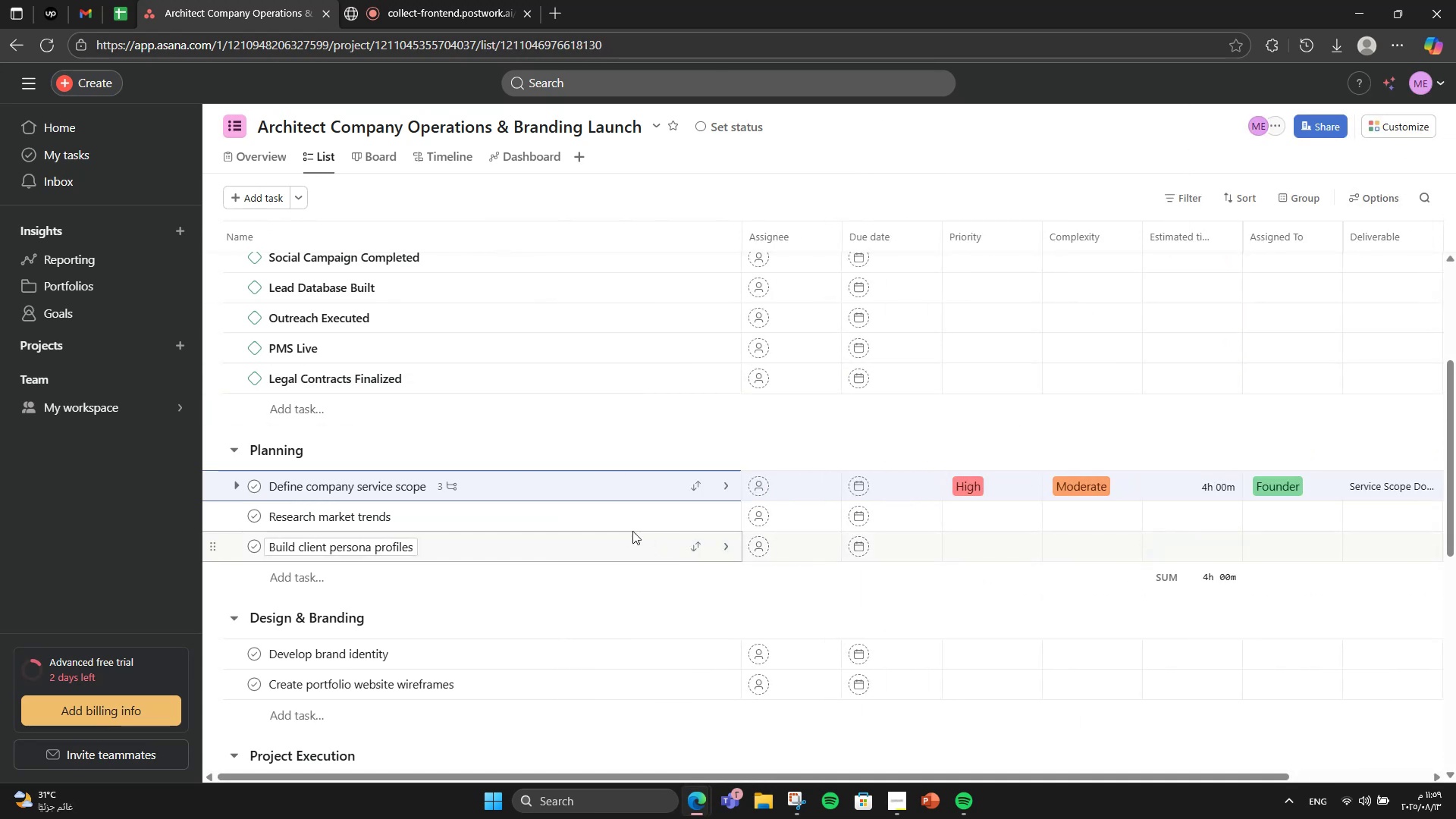 
double_click([613, 495])
 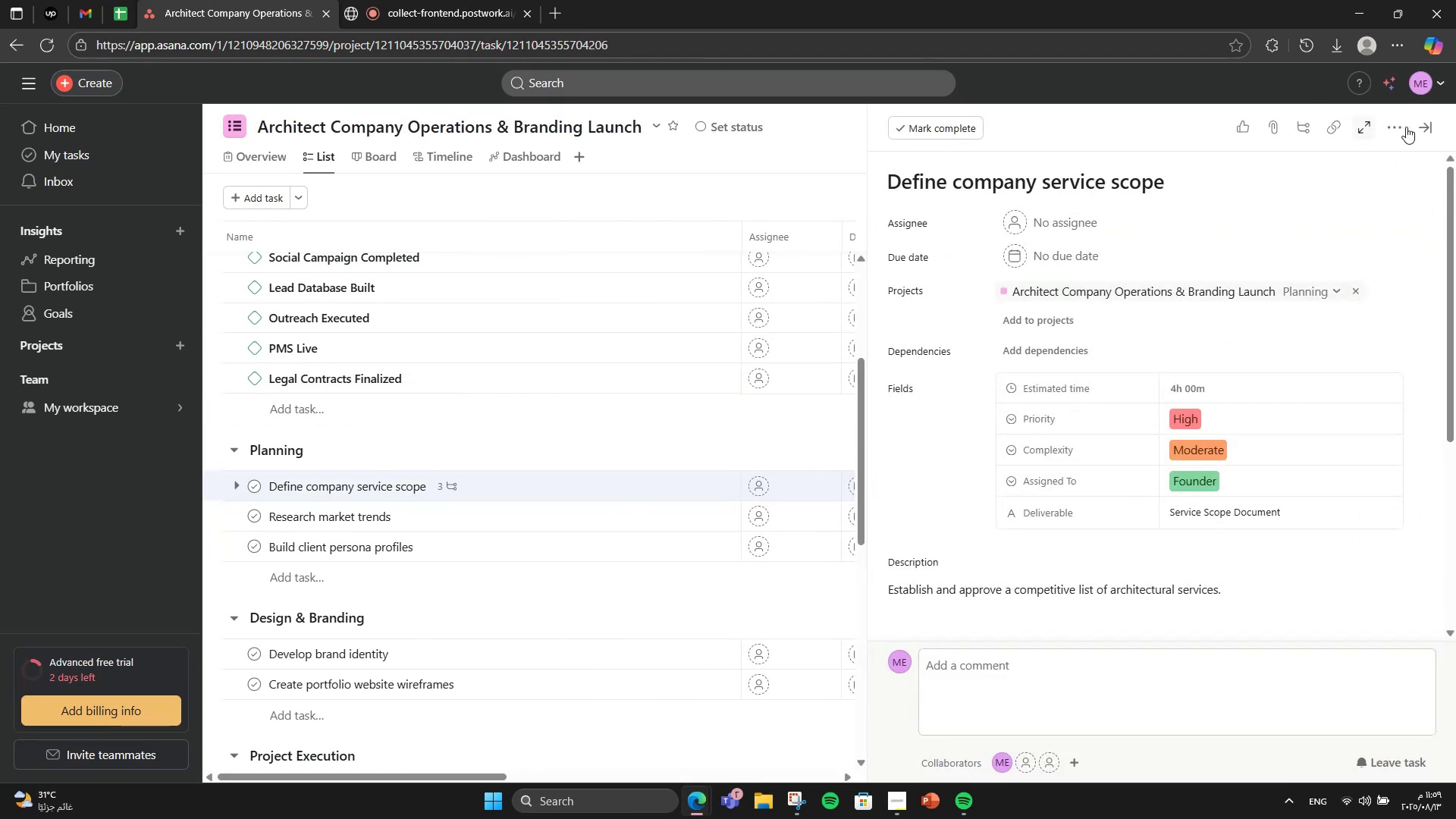 
left_click([1394, 130])
 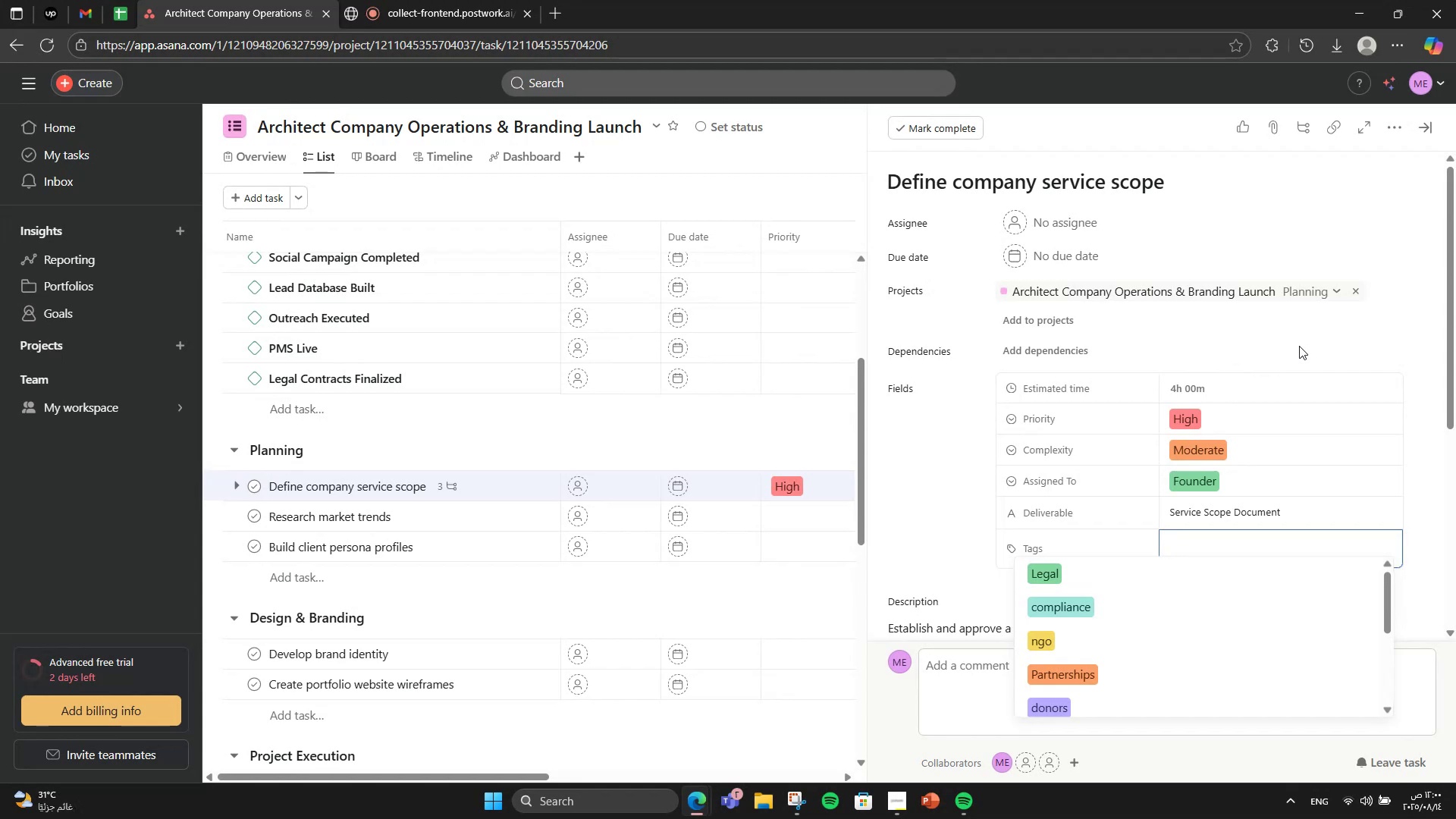 
wait(5.3)
 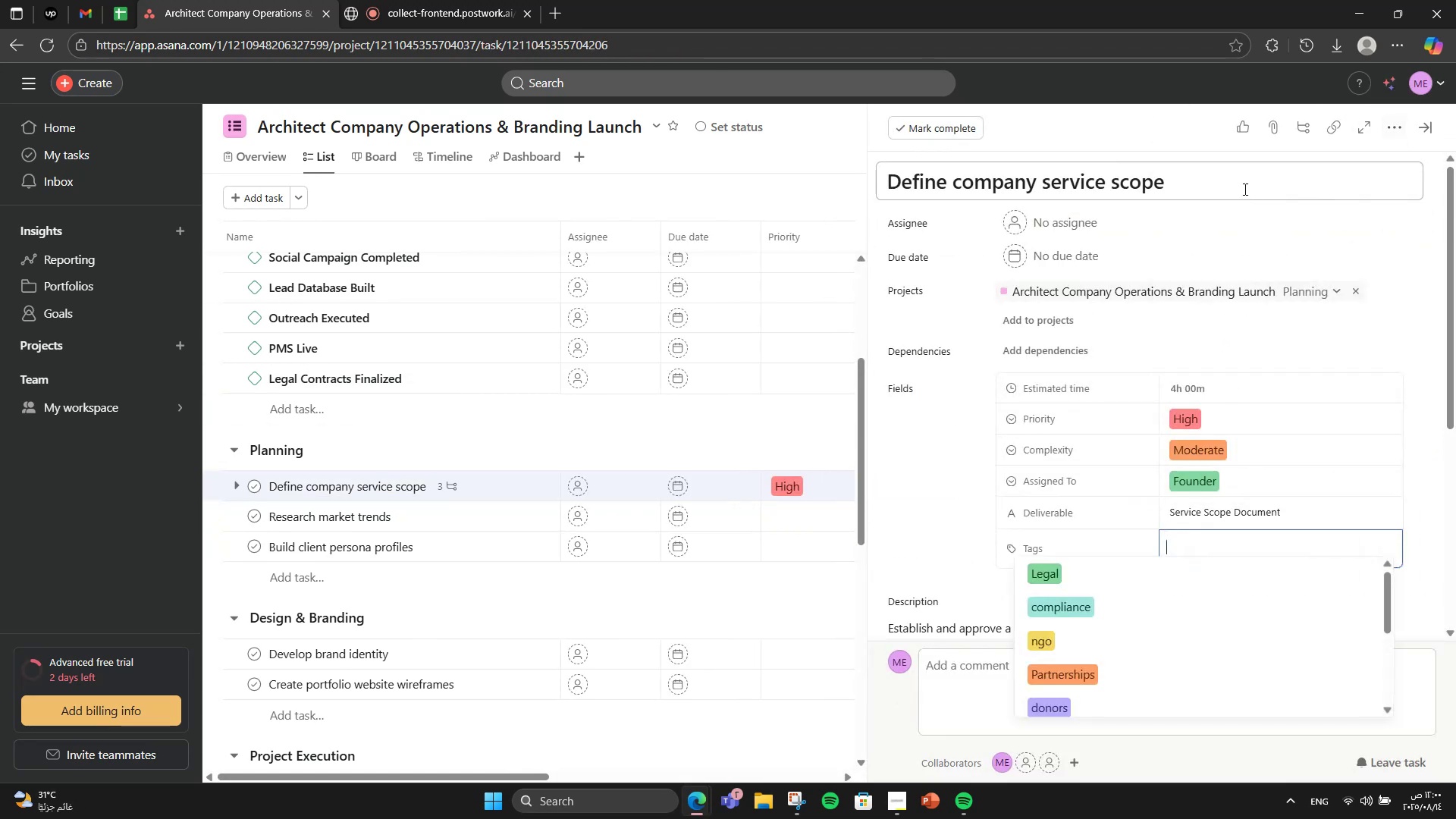 
type(goal)
 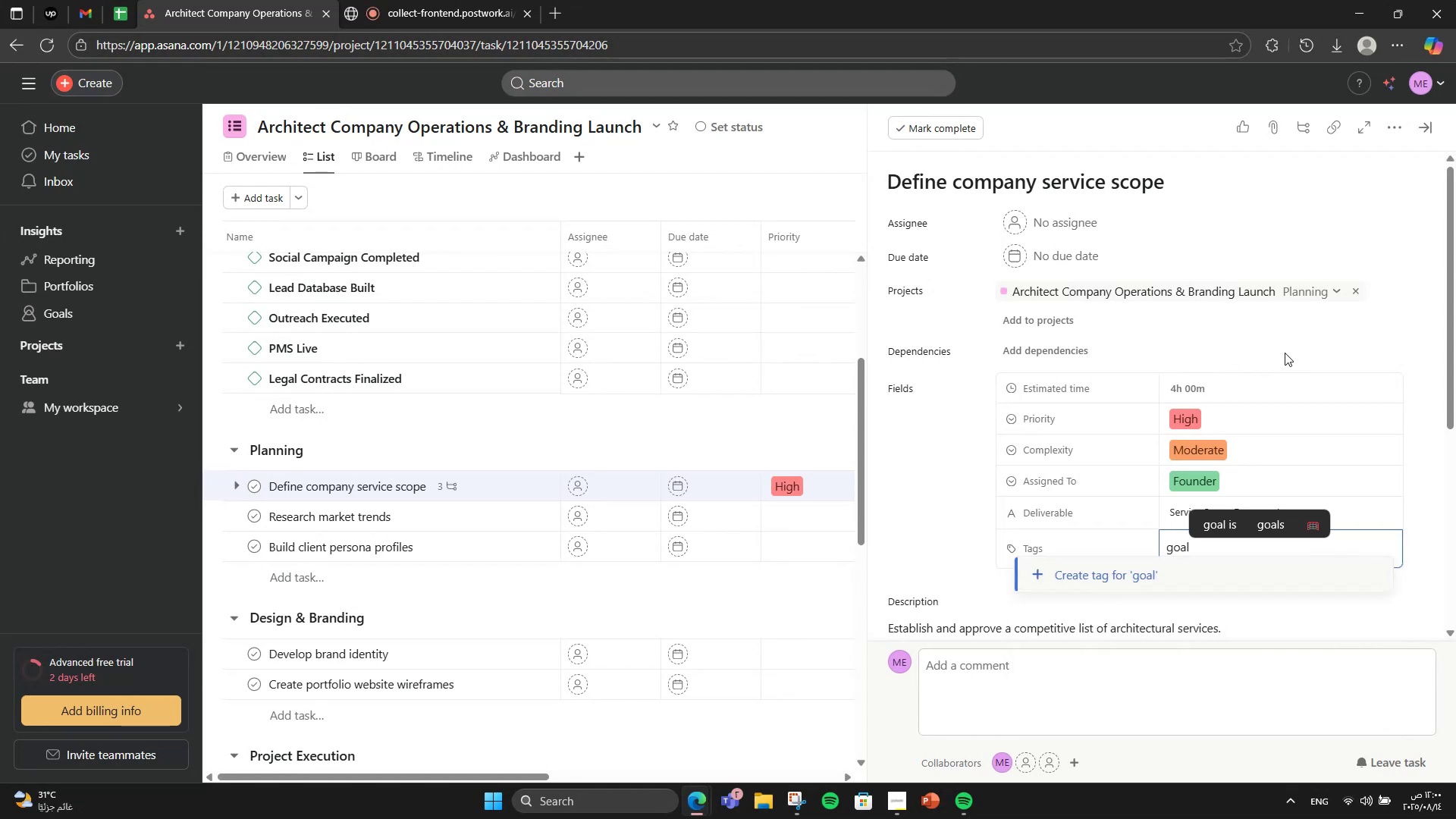 
type(-DefineServiceScope)
 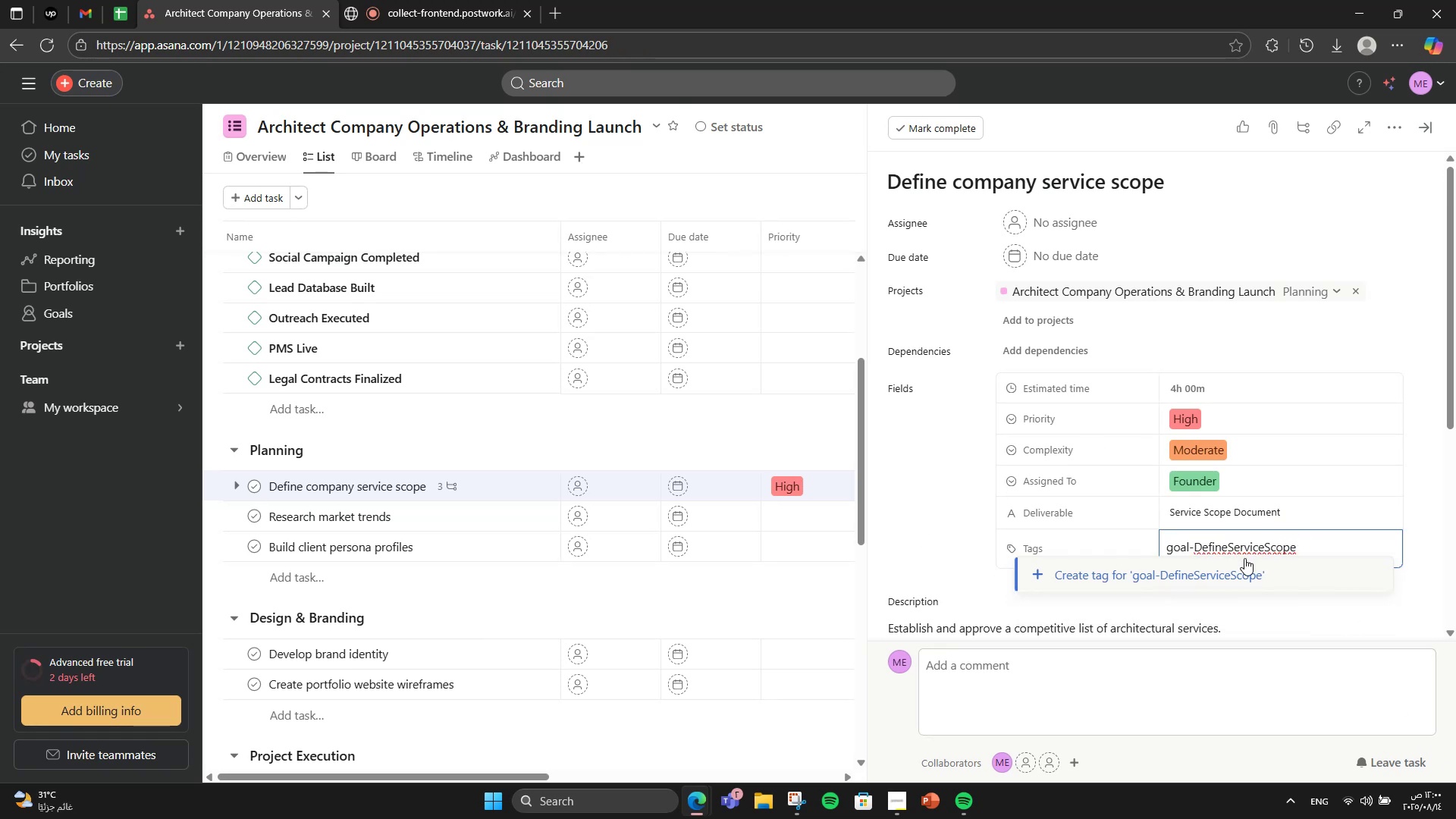 
left_click([1244, 559])
 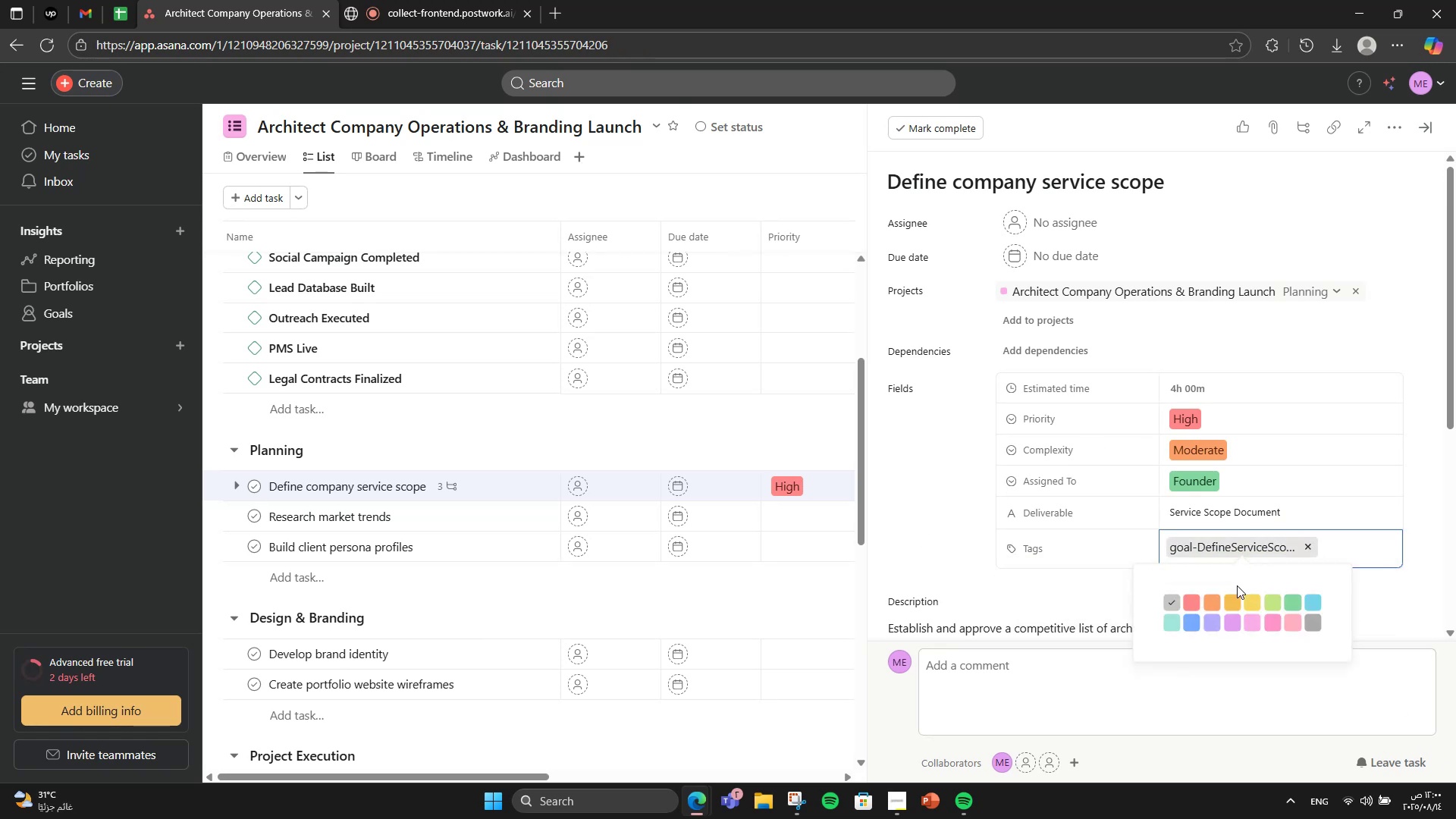 
left_click([1235, 598])
 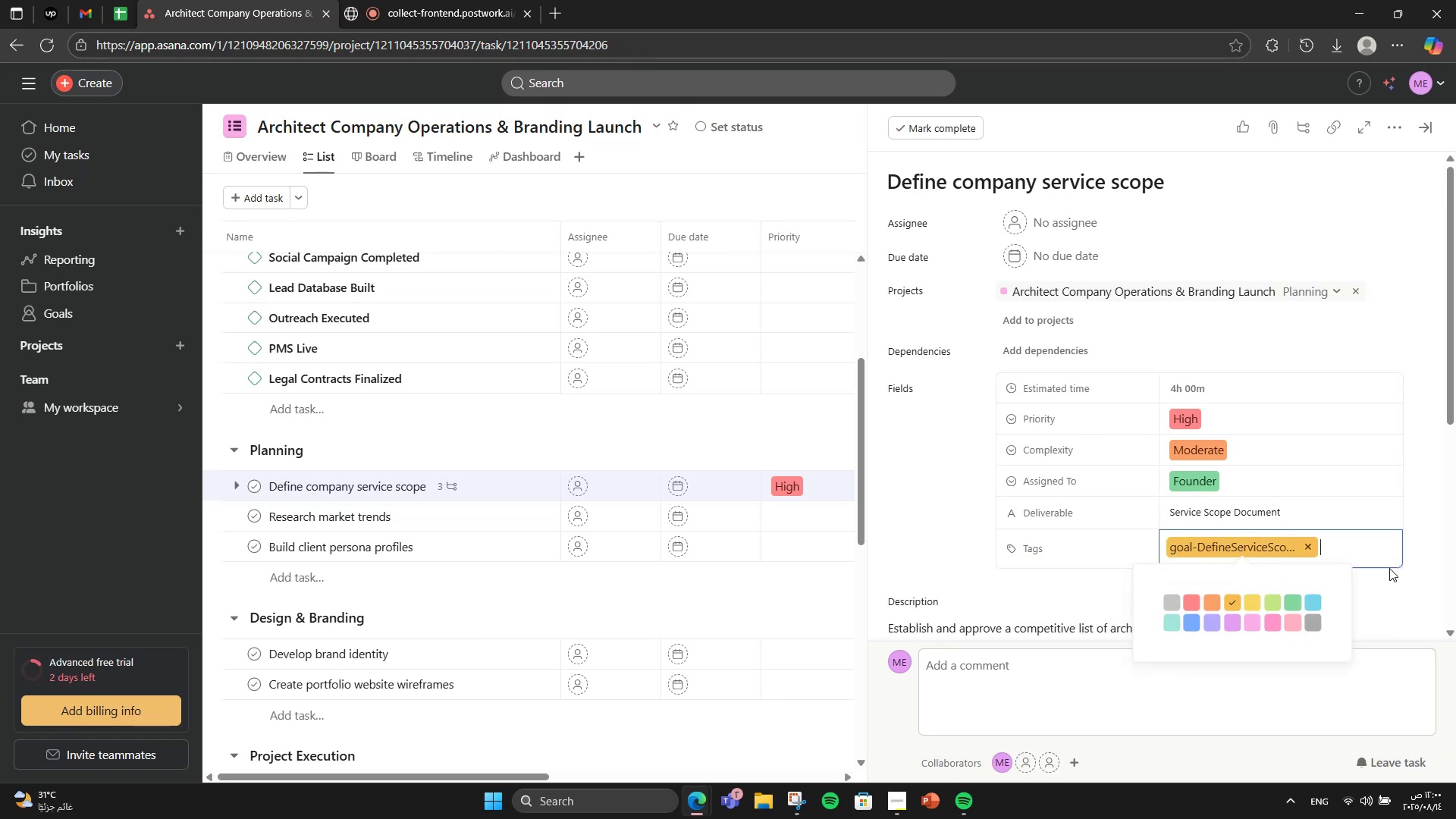 
type(milestone-)
 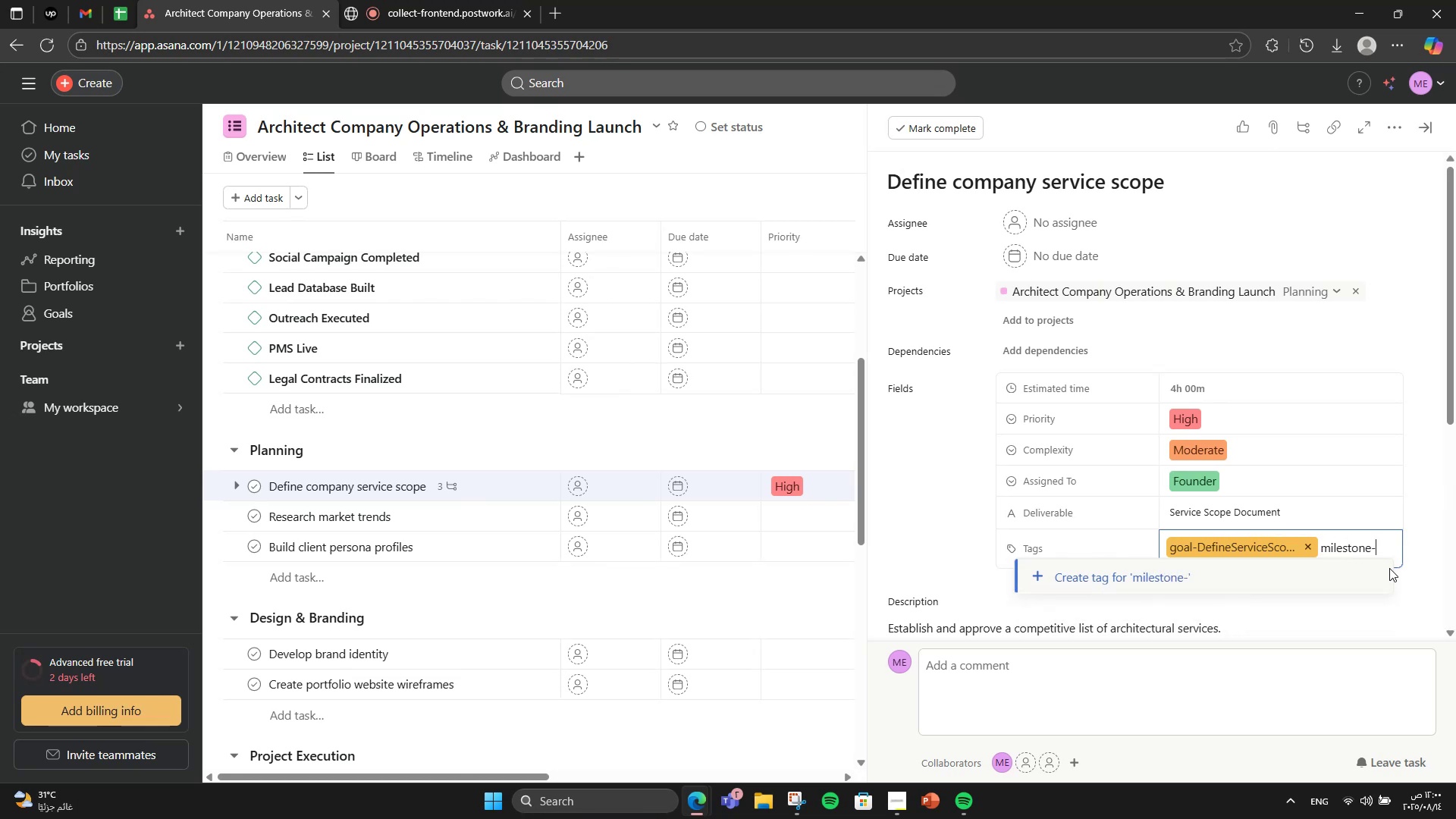 
type(Service )
key(Backspace)
type(Scop)
key(Backspace)
type(peFinalized)
 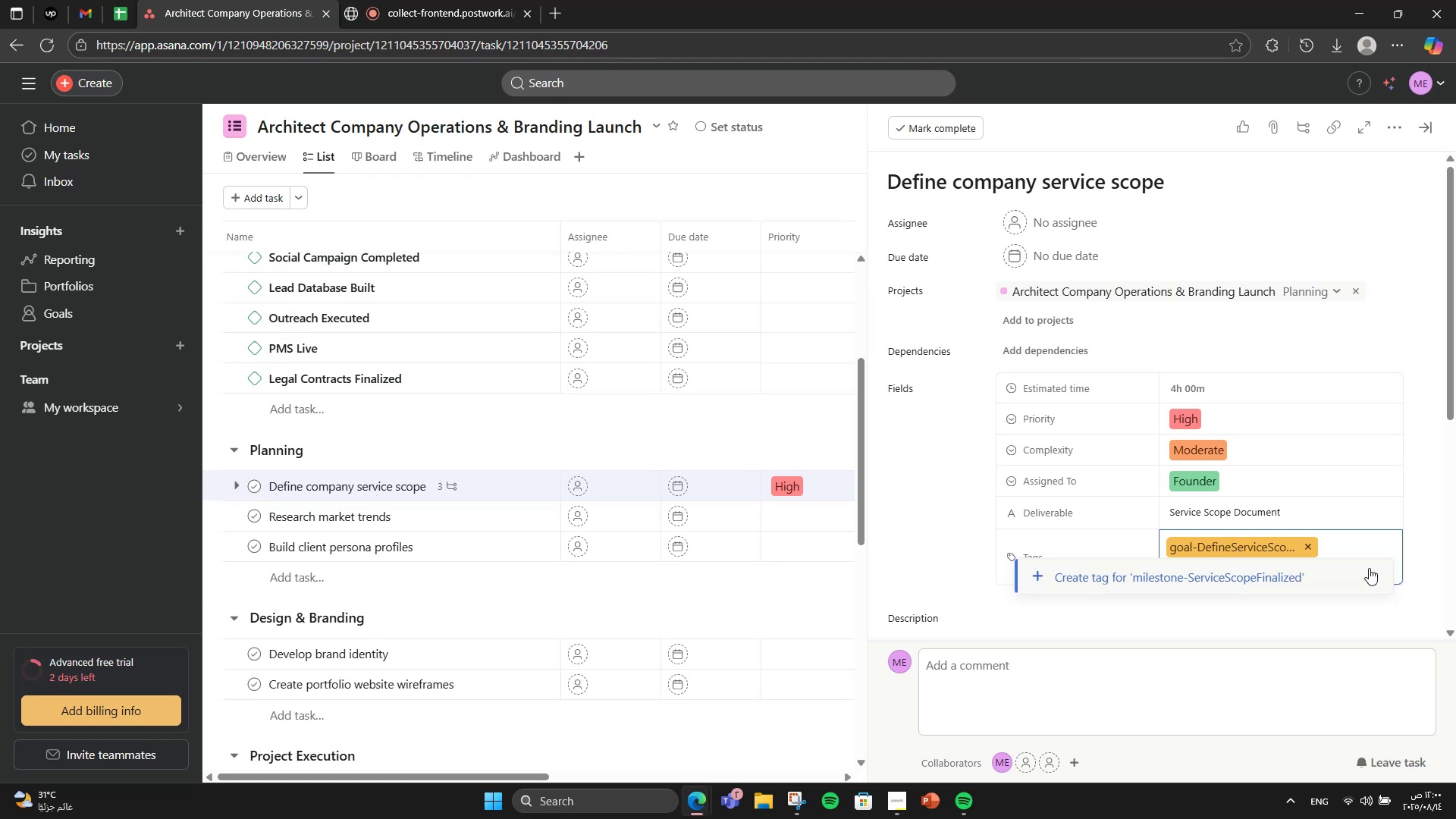 
left_click([1338, 587])
 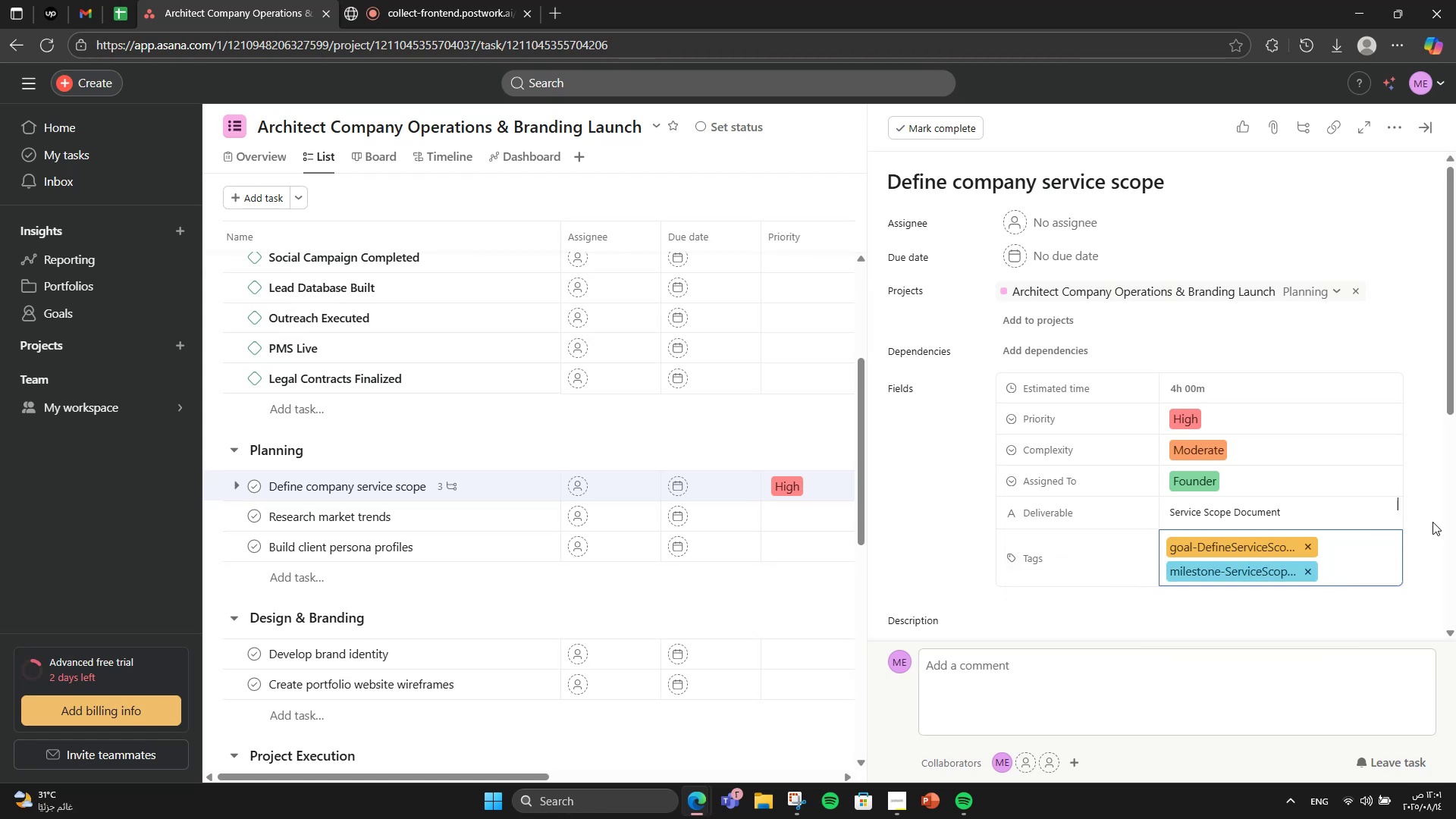 
scroll: coordinate [1049, 415], scroll_direction: down, amount: 4.0
 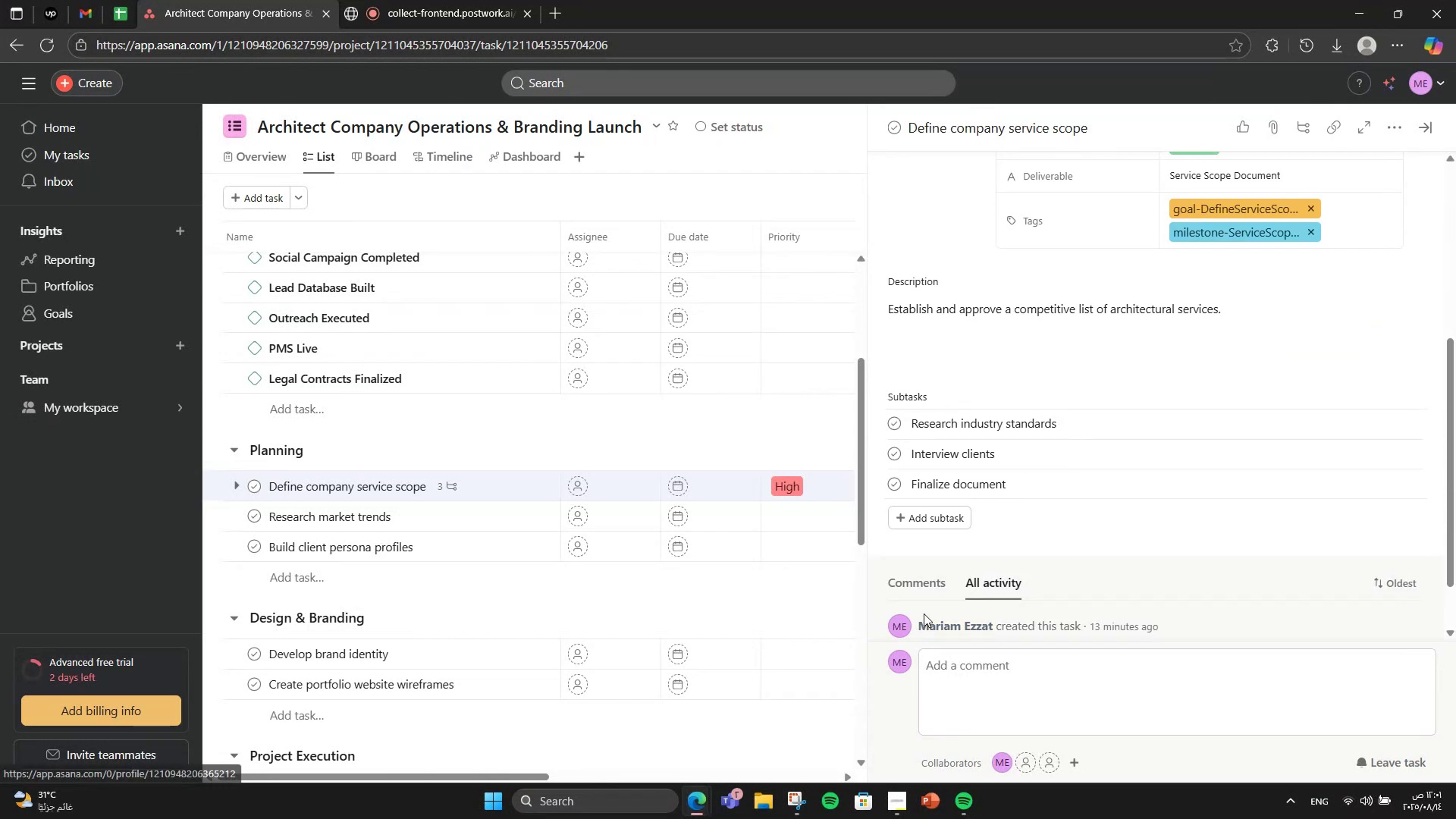 
scroll: coordinate [1021, 477], scroll_direction: up, amount: 6.0
 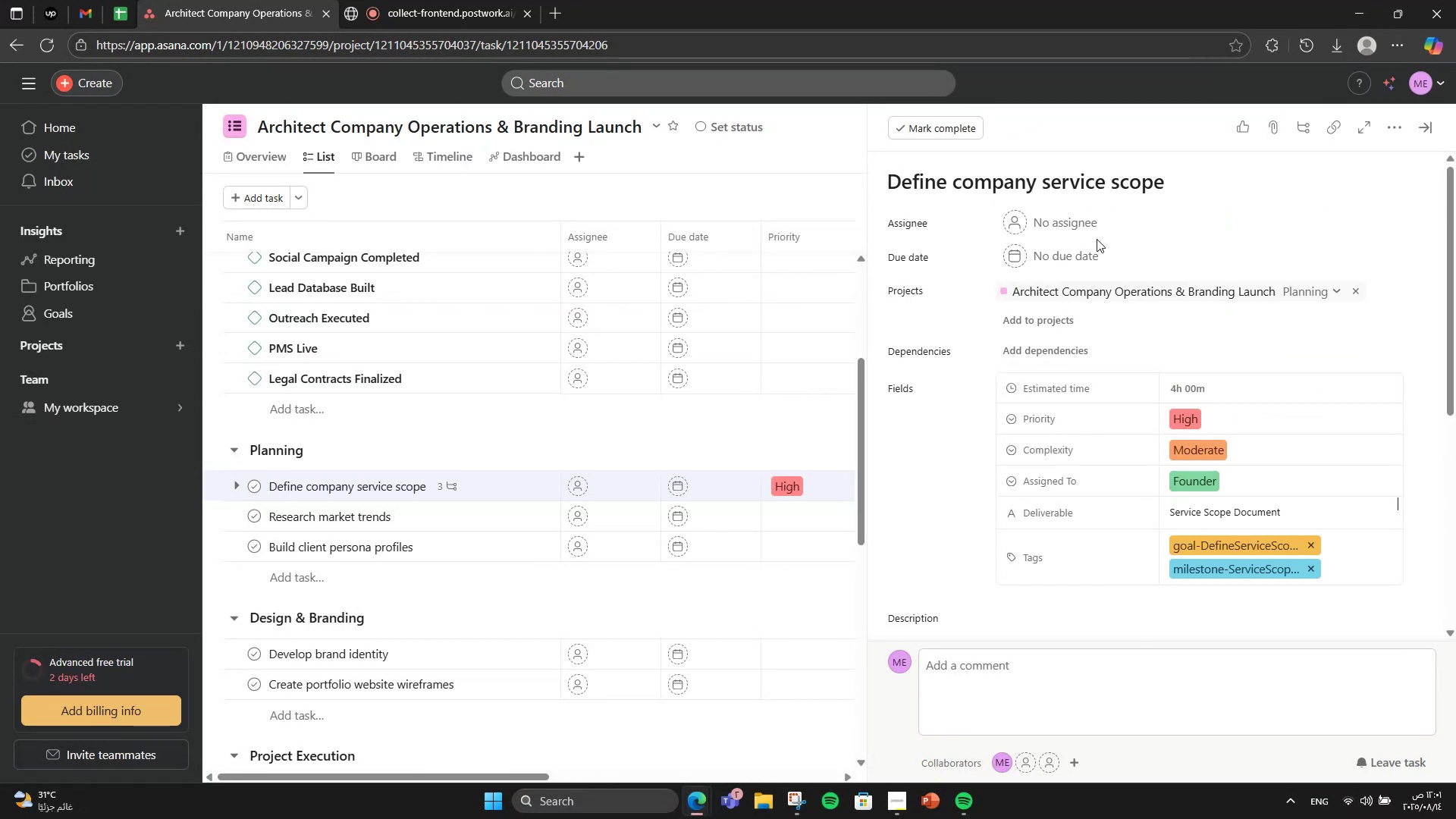 
left_click([1084, 226])
 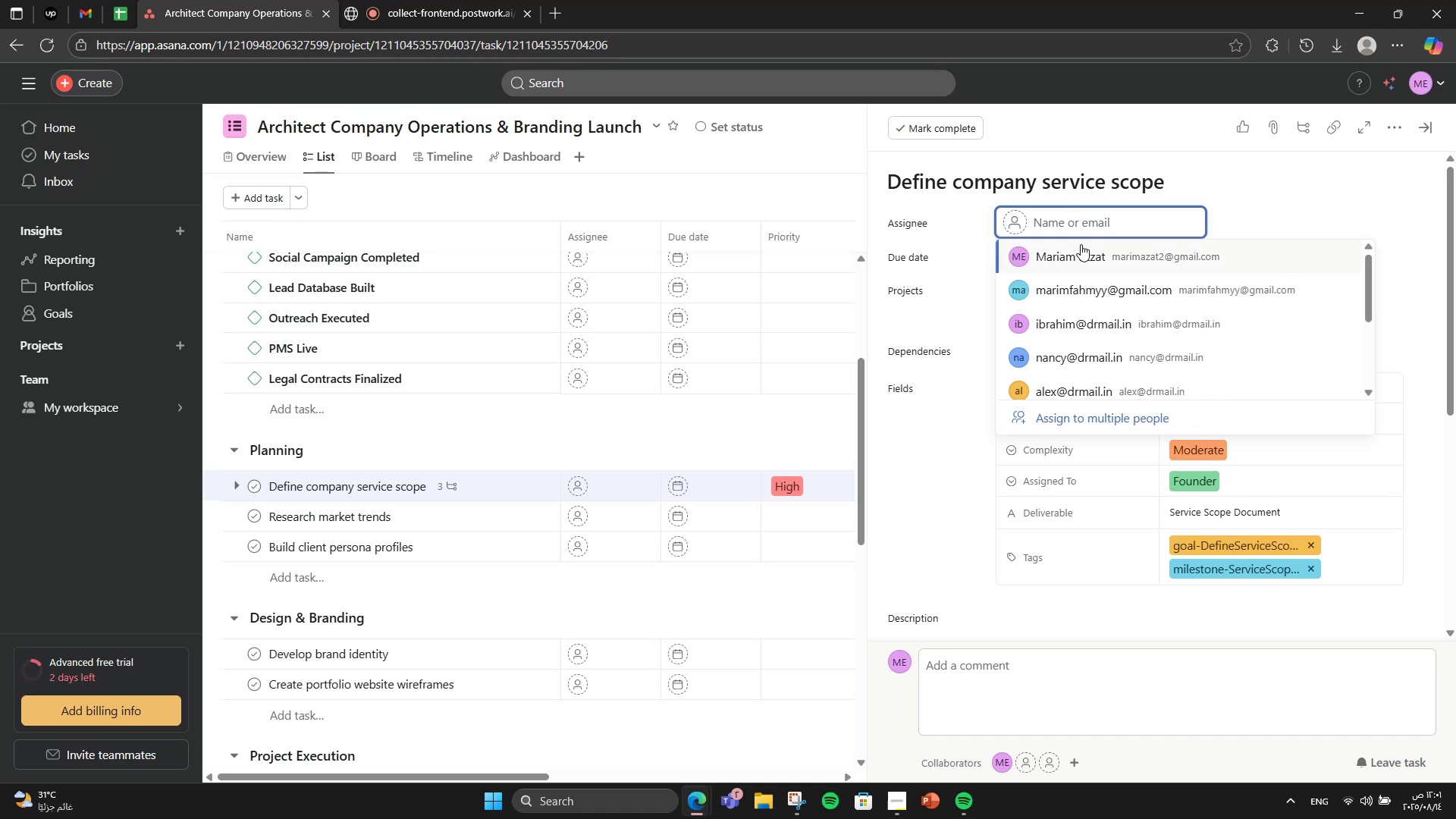 
left_click([1081, 244])
 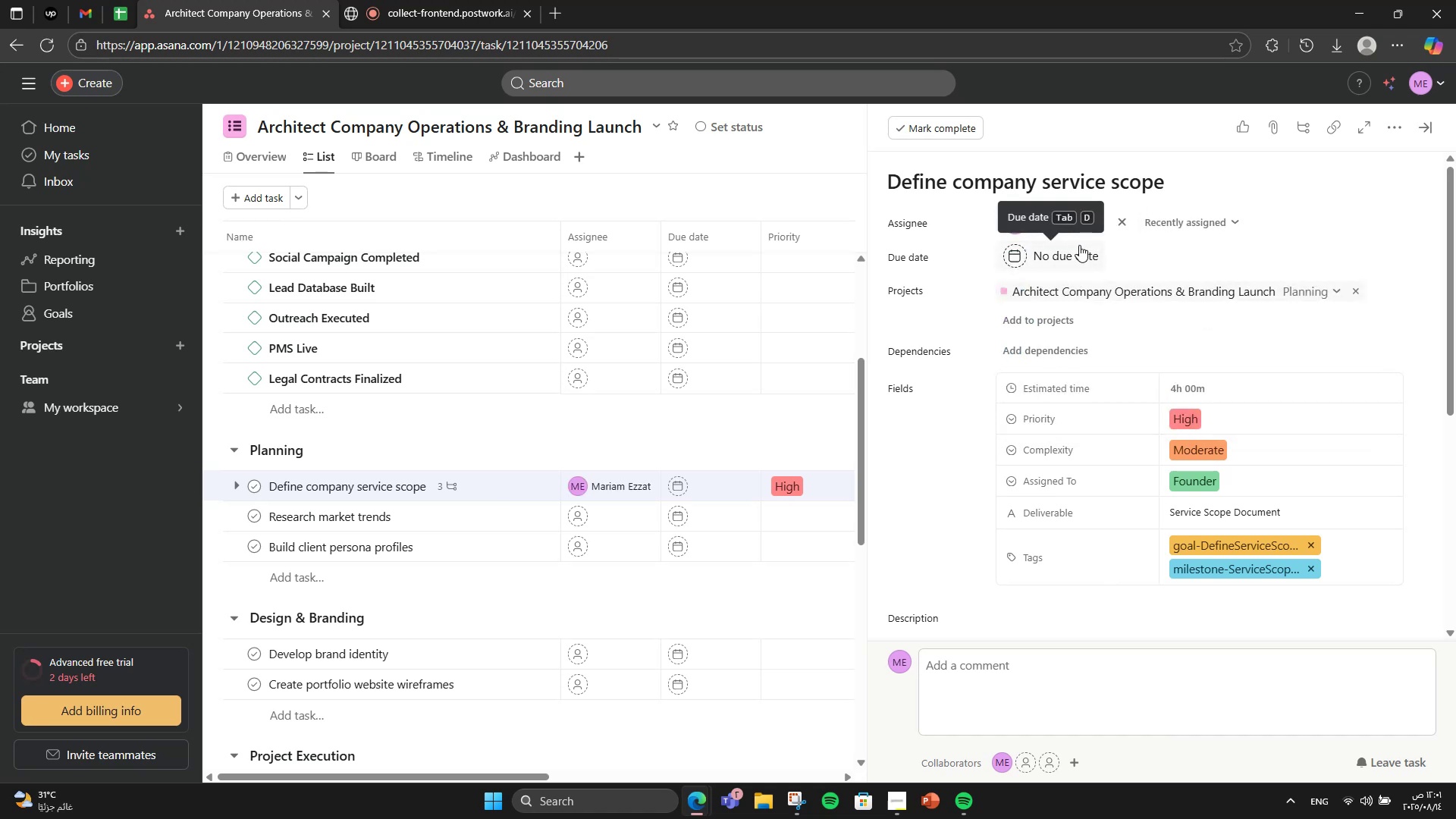 
left_click([1079, 245])
 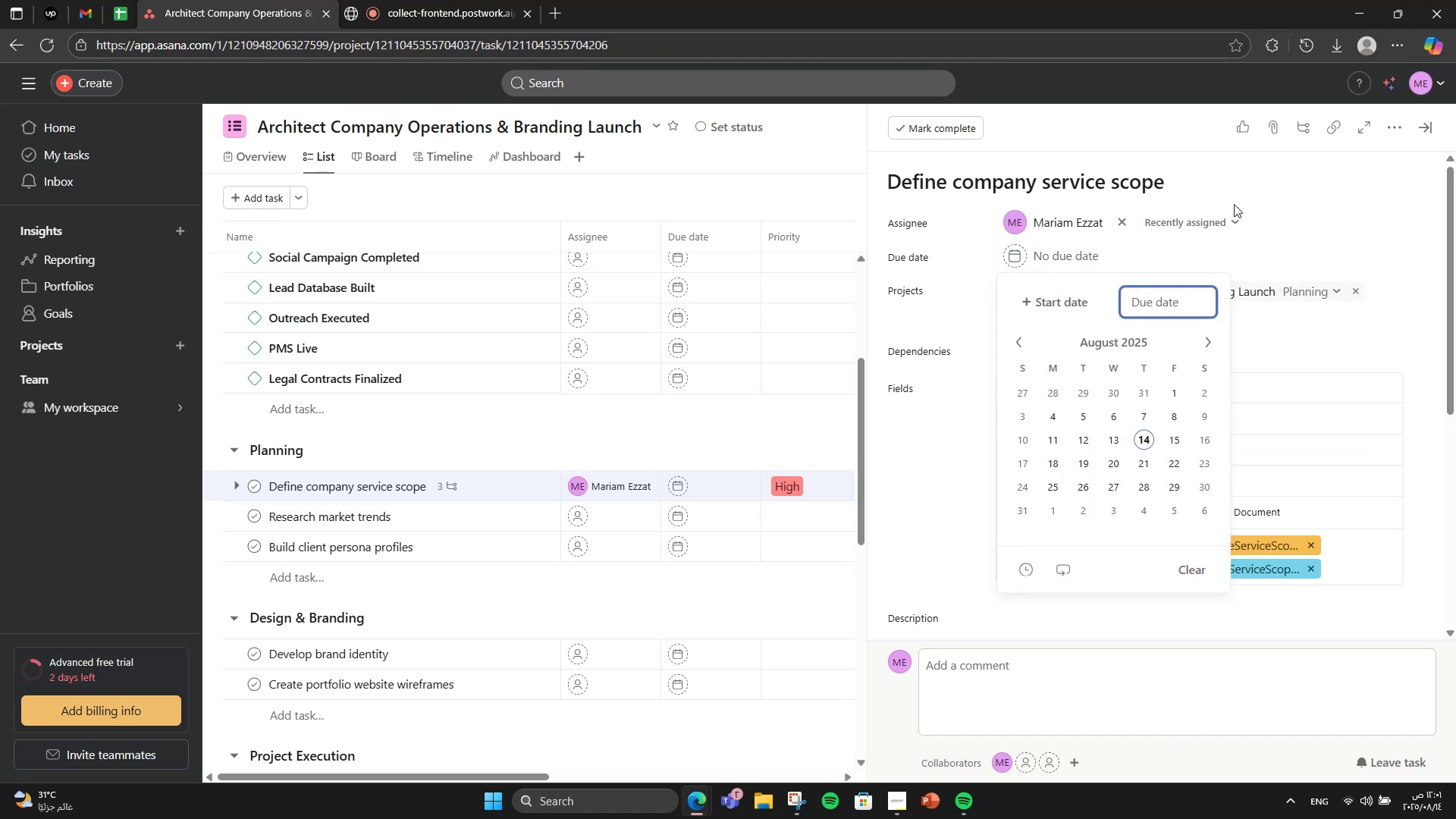 
left_click([1263, 244])
 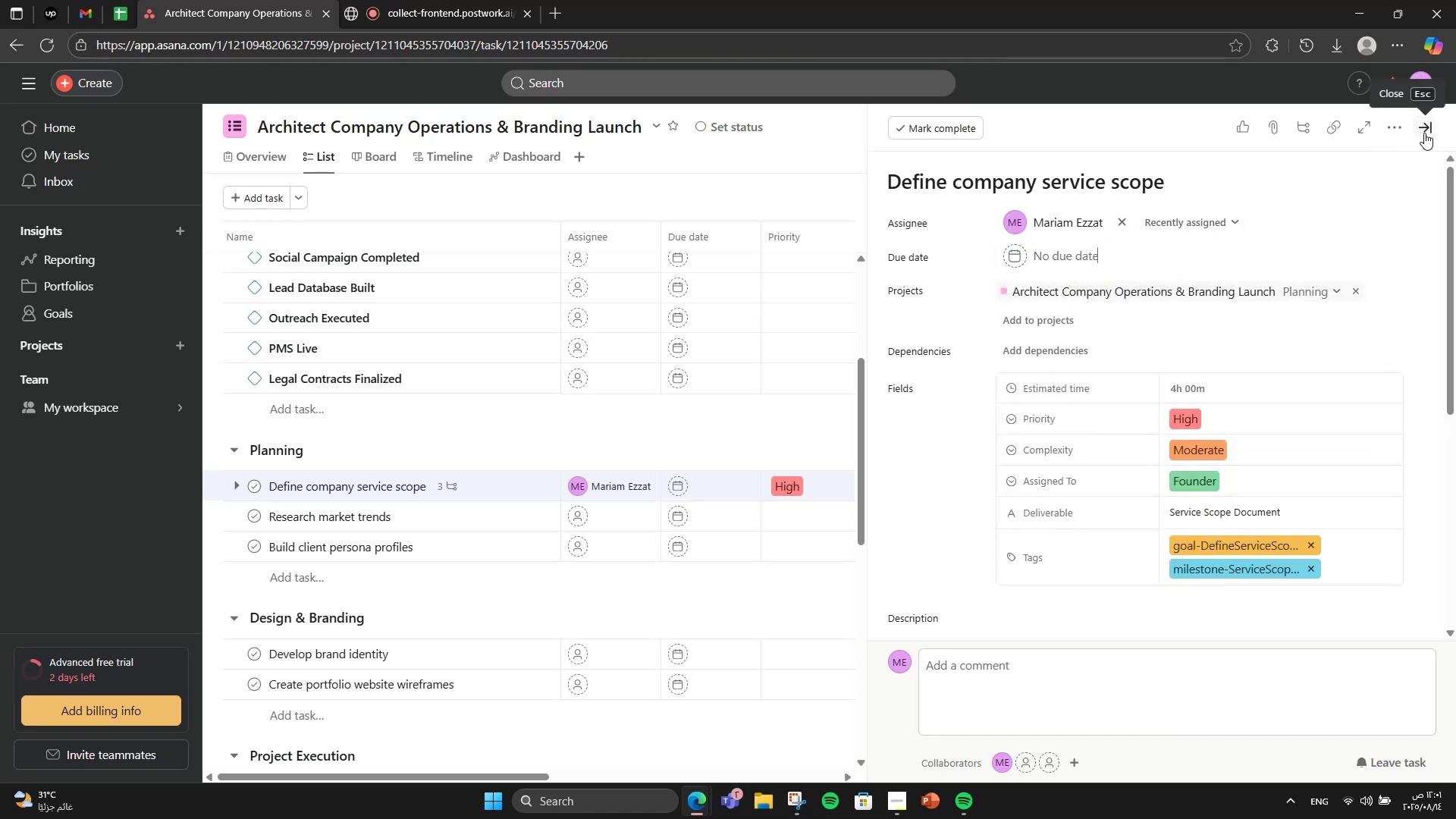 
left_click([1424, 133])
 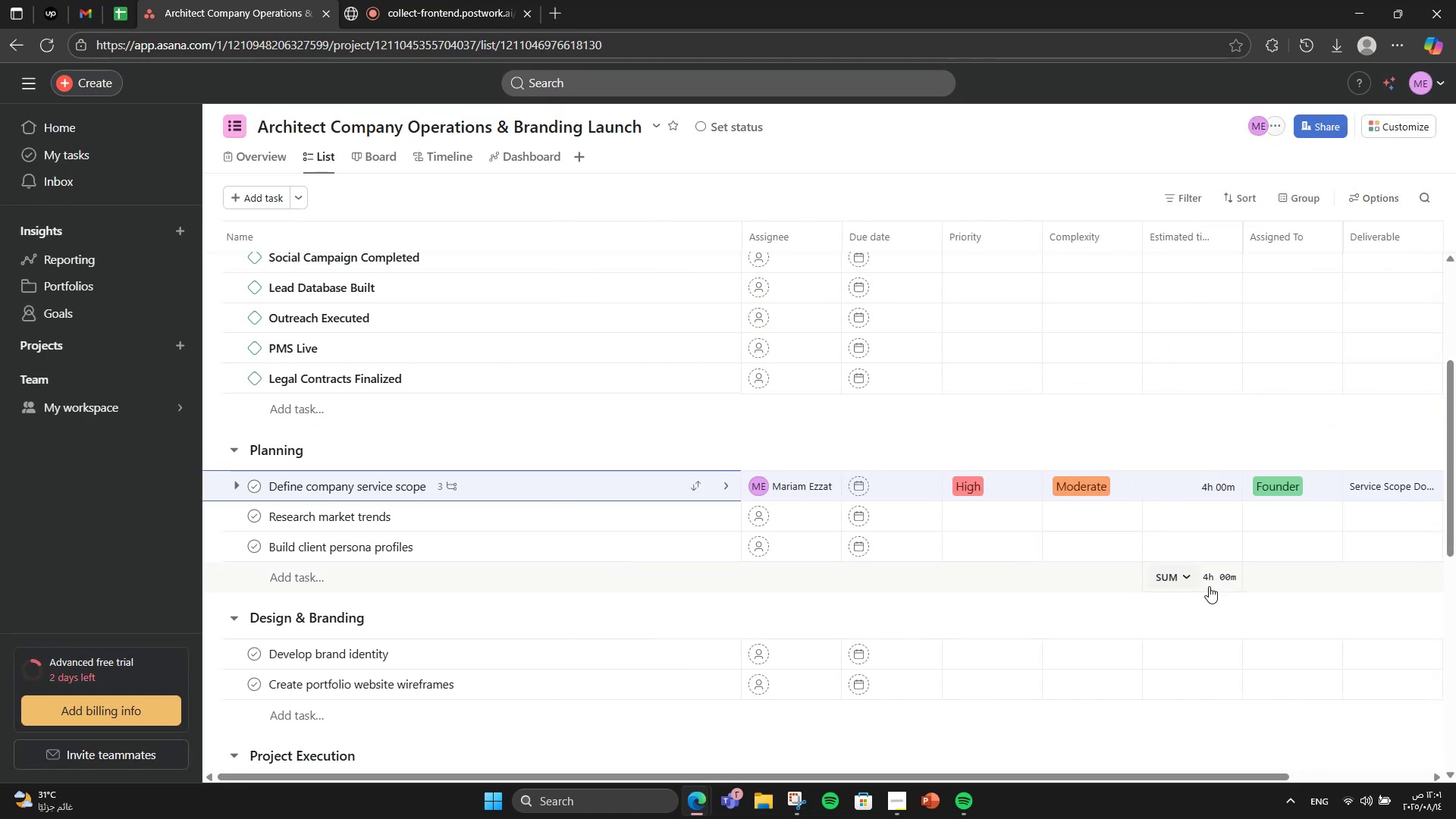 
left_click([1190, 581])
 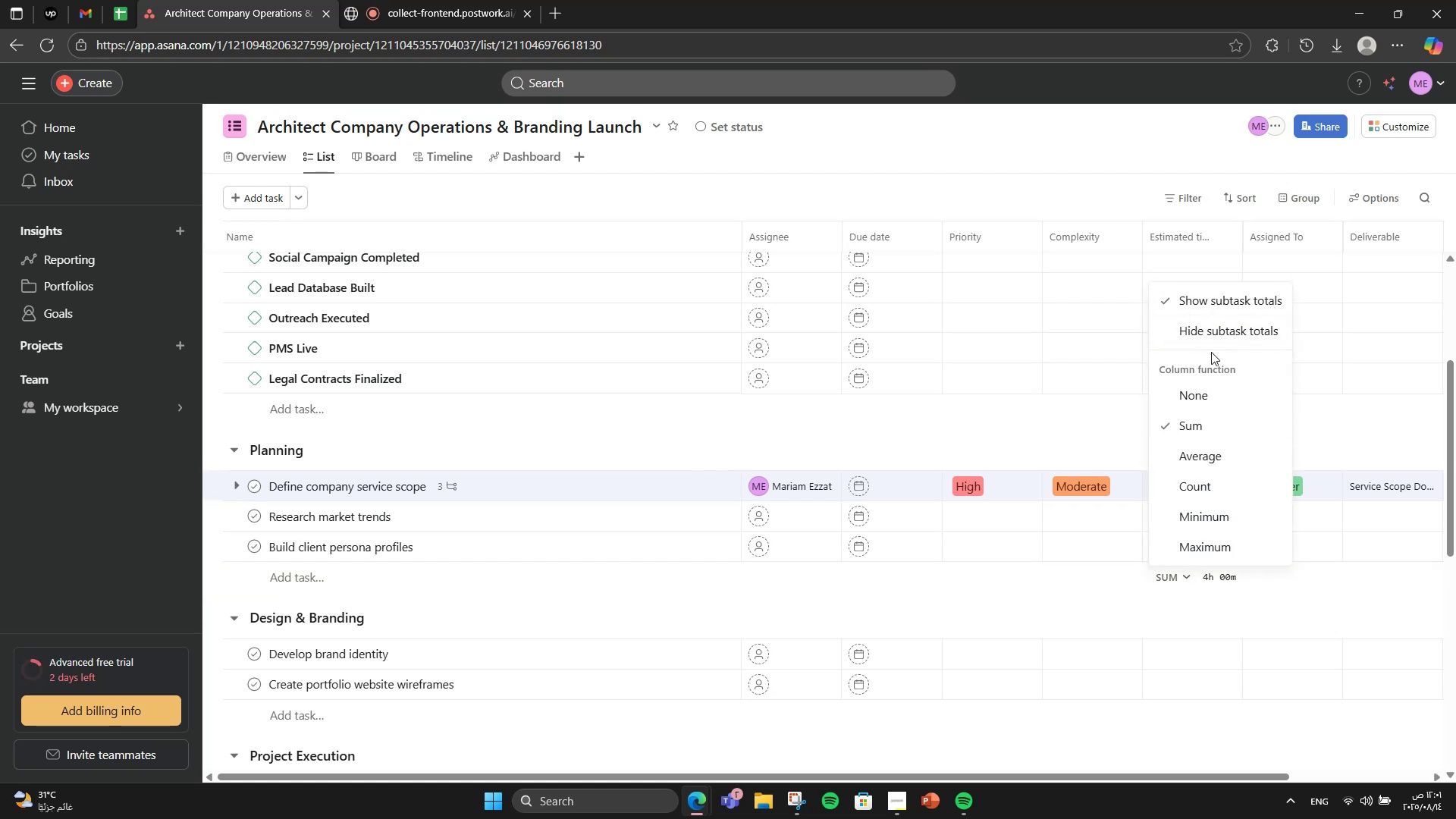 
left_click([1181, 395])
 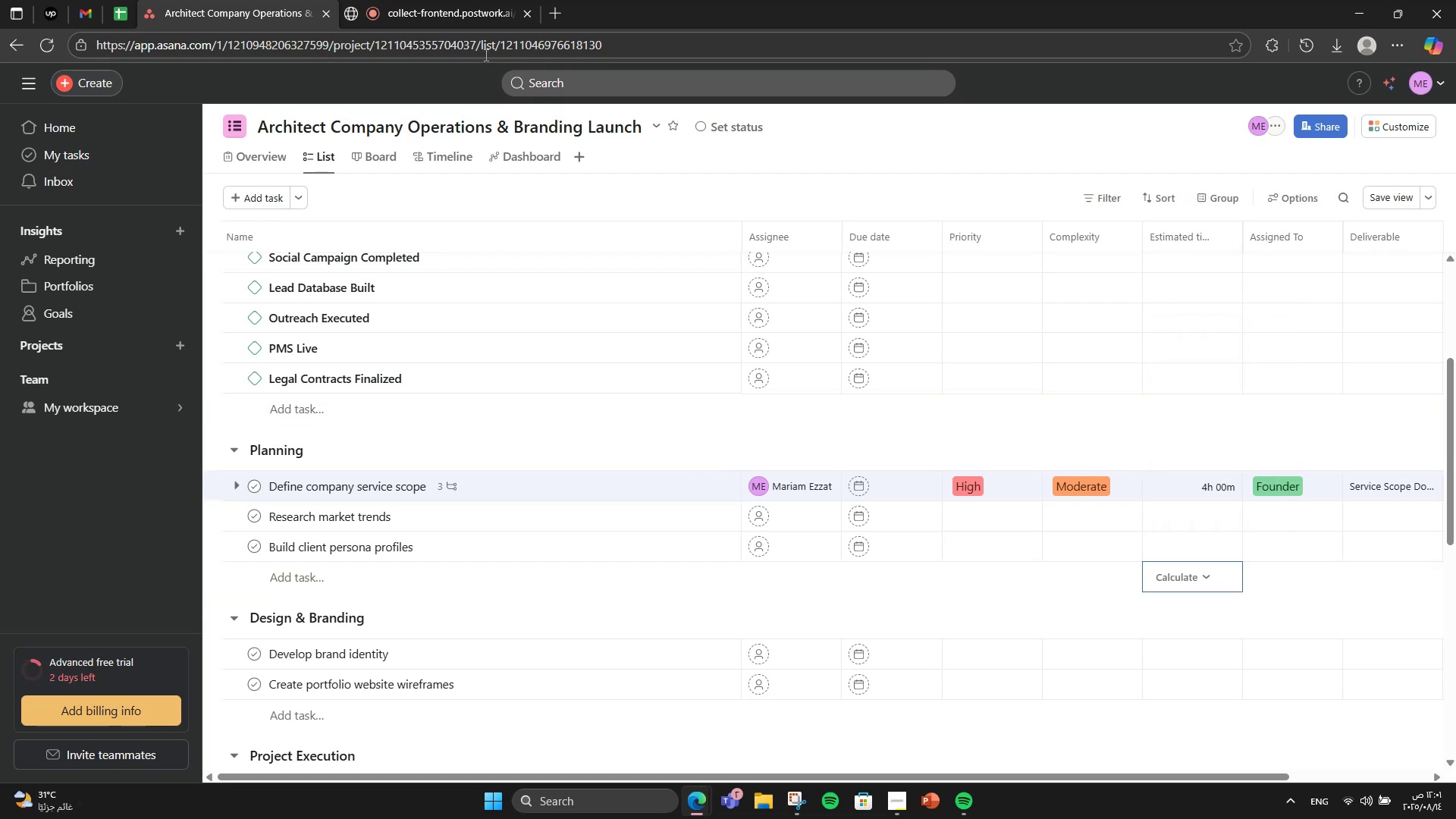 
left_click([444, 10])
 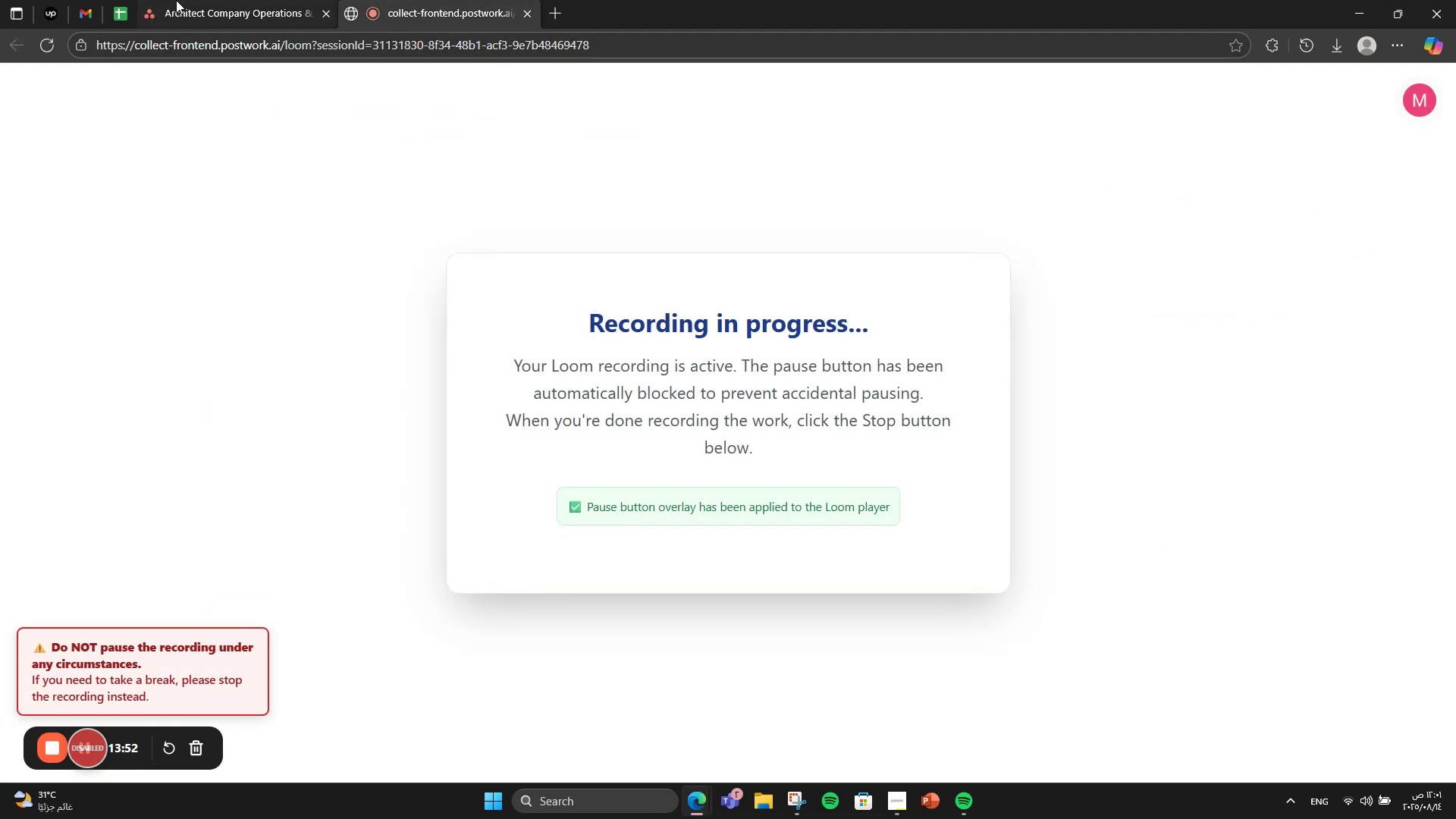 
left_click([176, 0])
 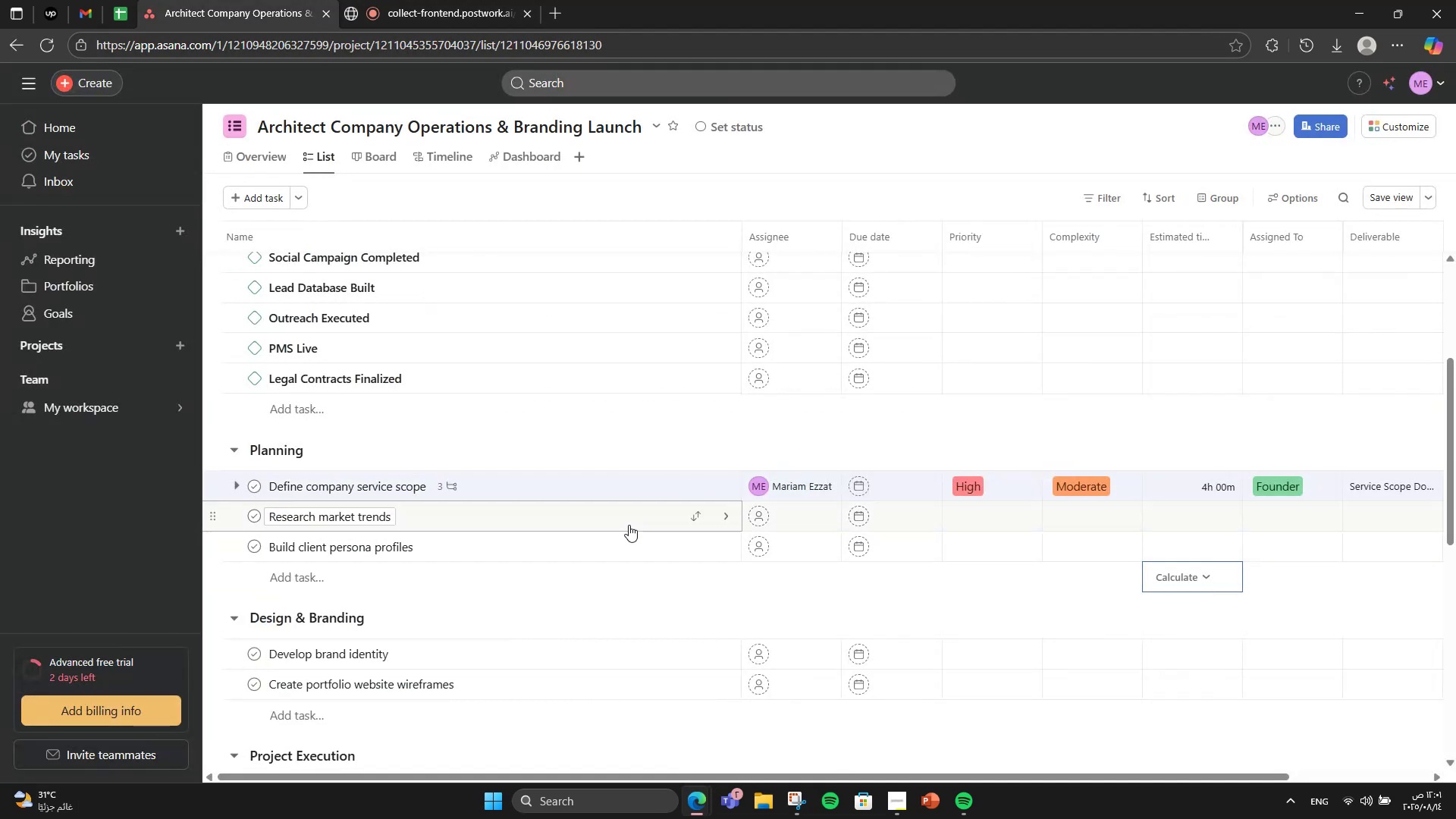 
mouse_move([645, 505])
 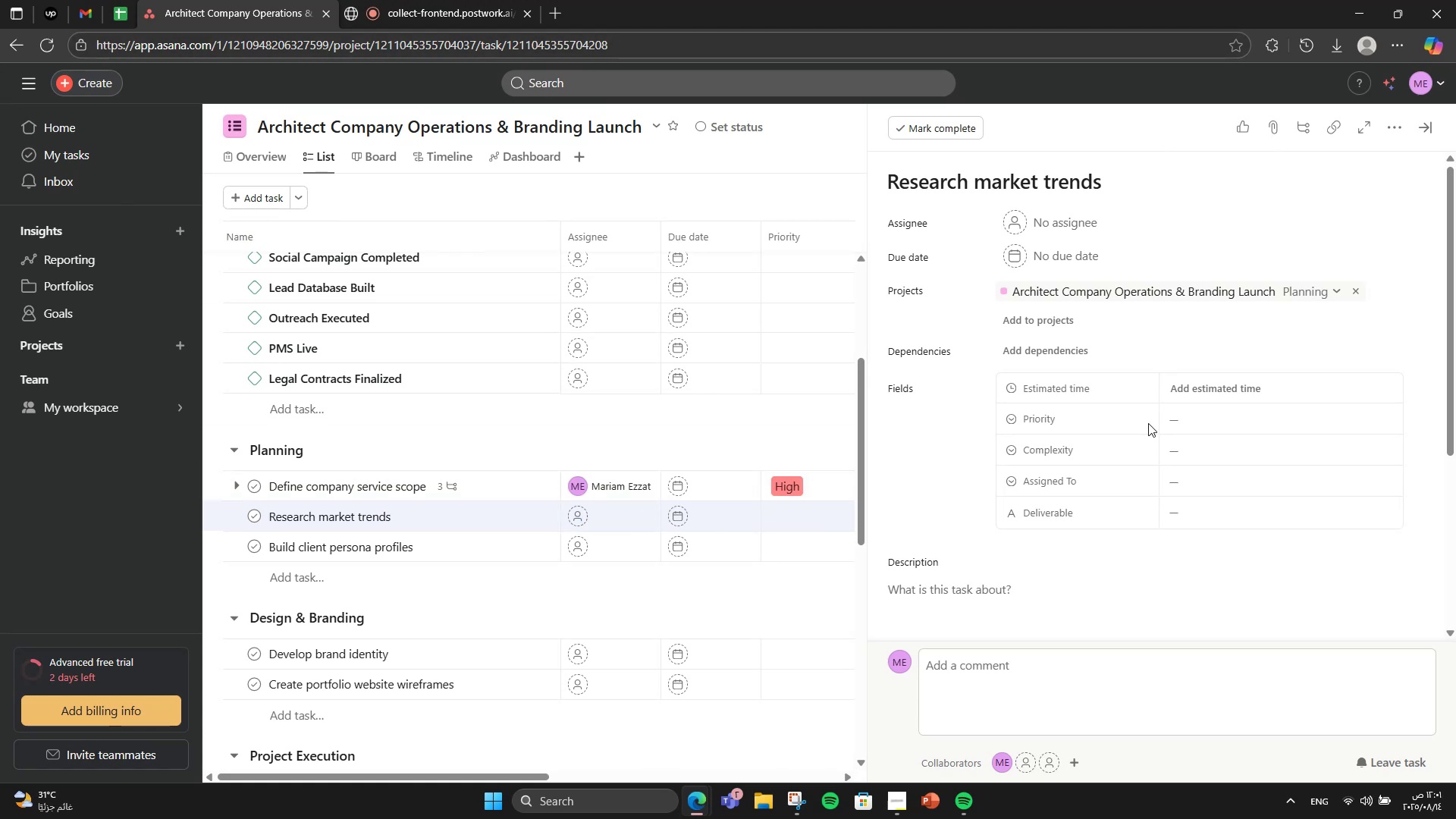 
left_click([1163, 420])
 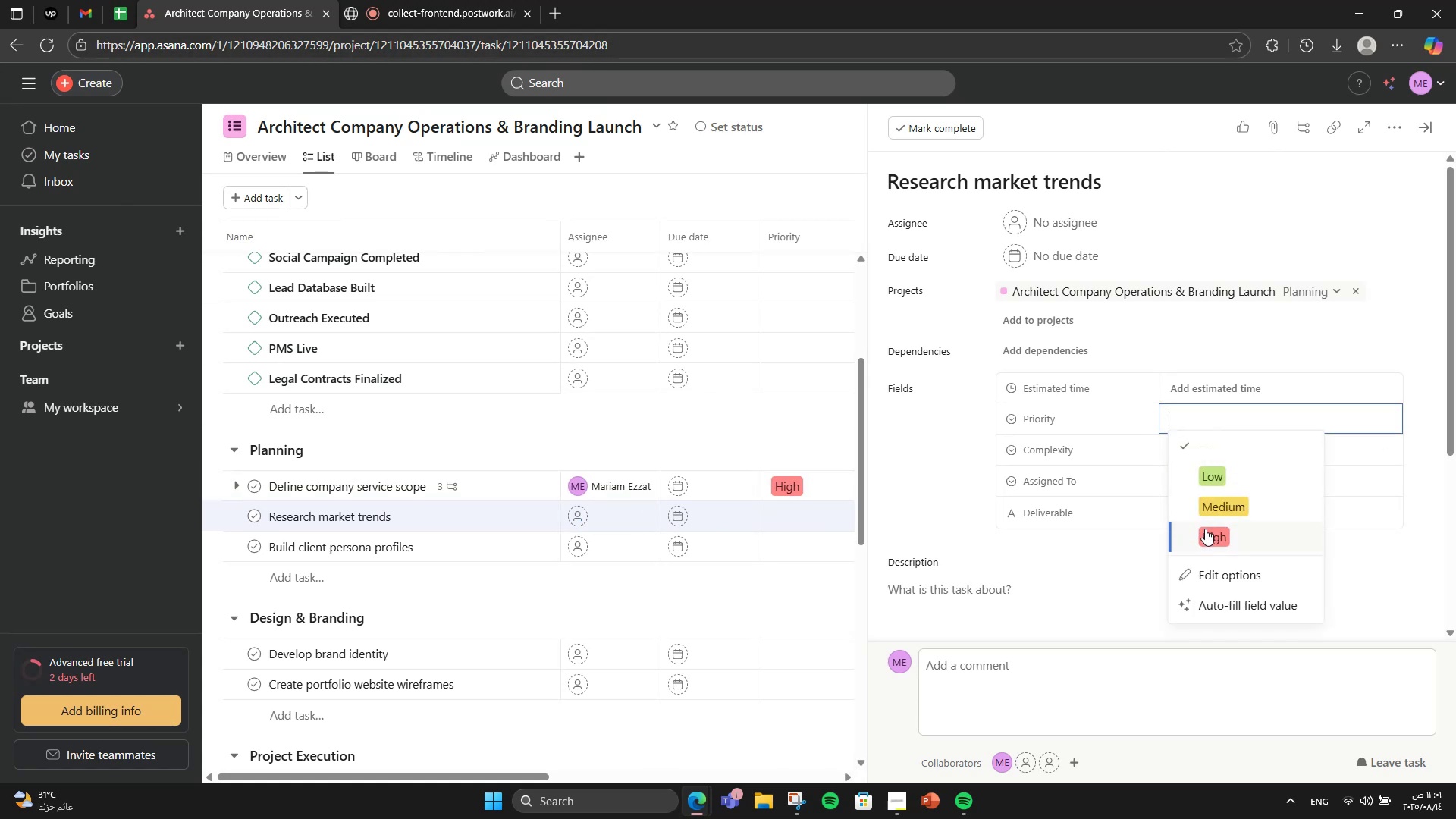 
left_click([1205, 529])
 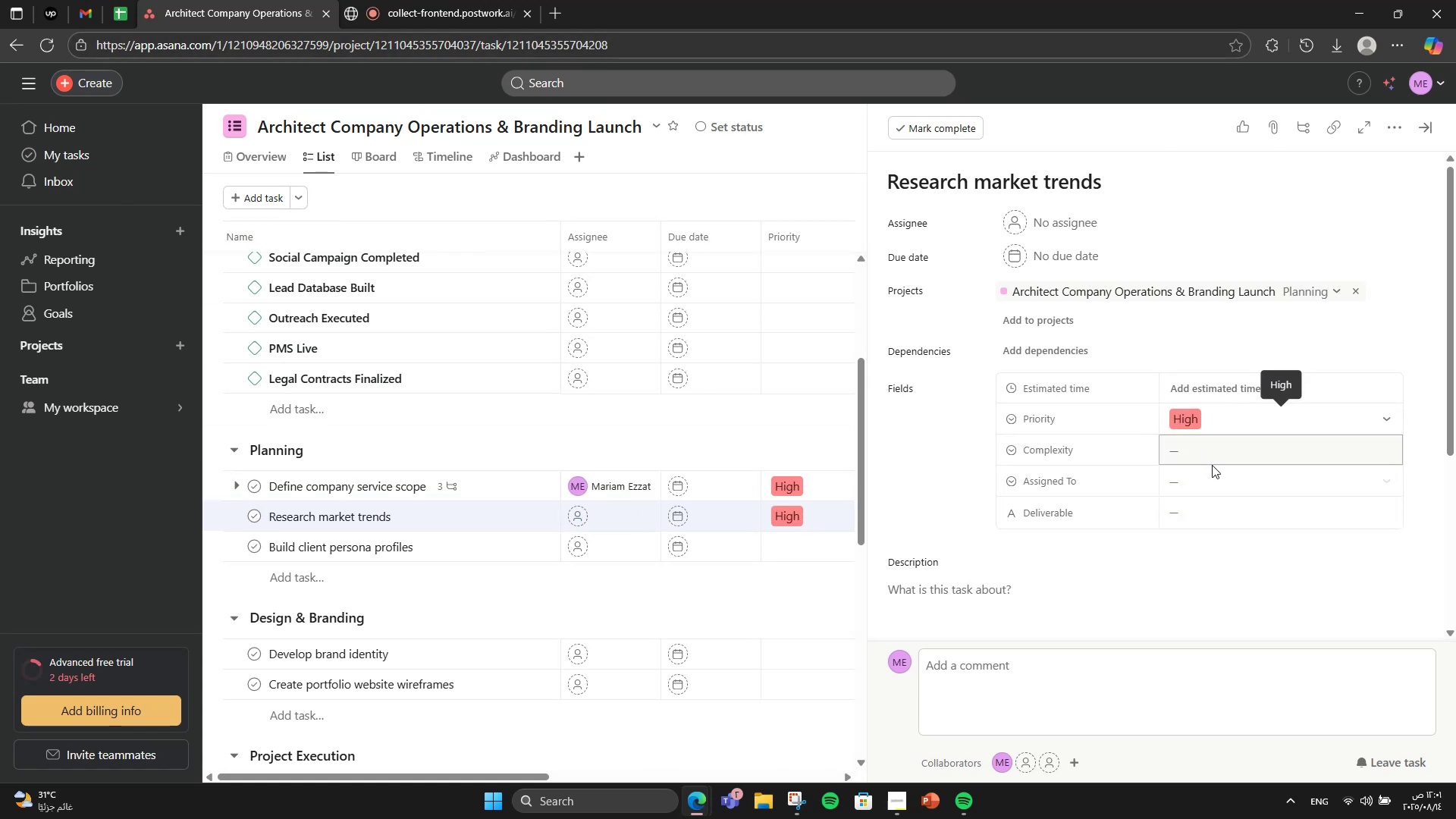 
left_click([1212, 465])
 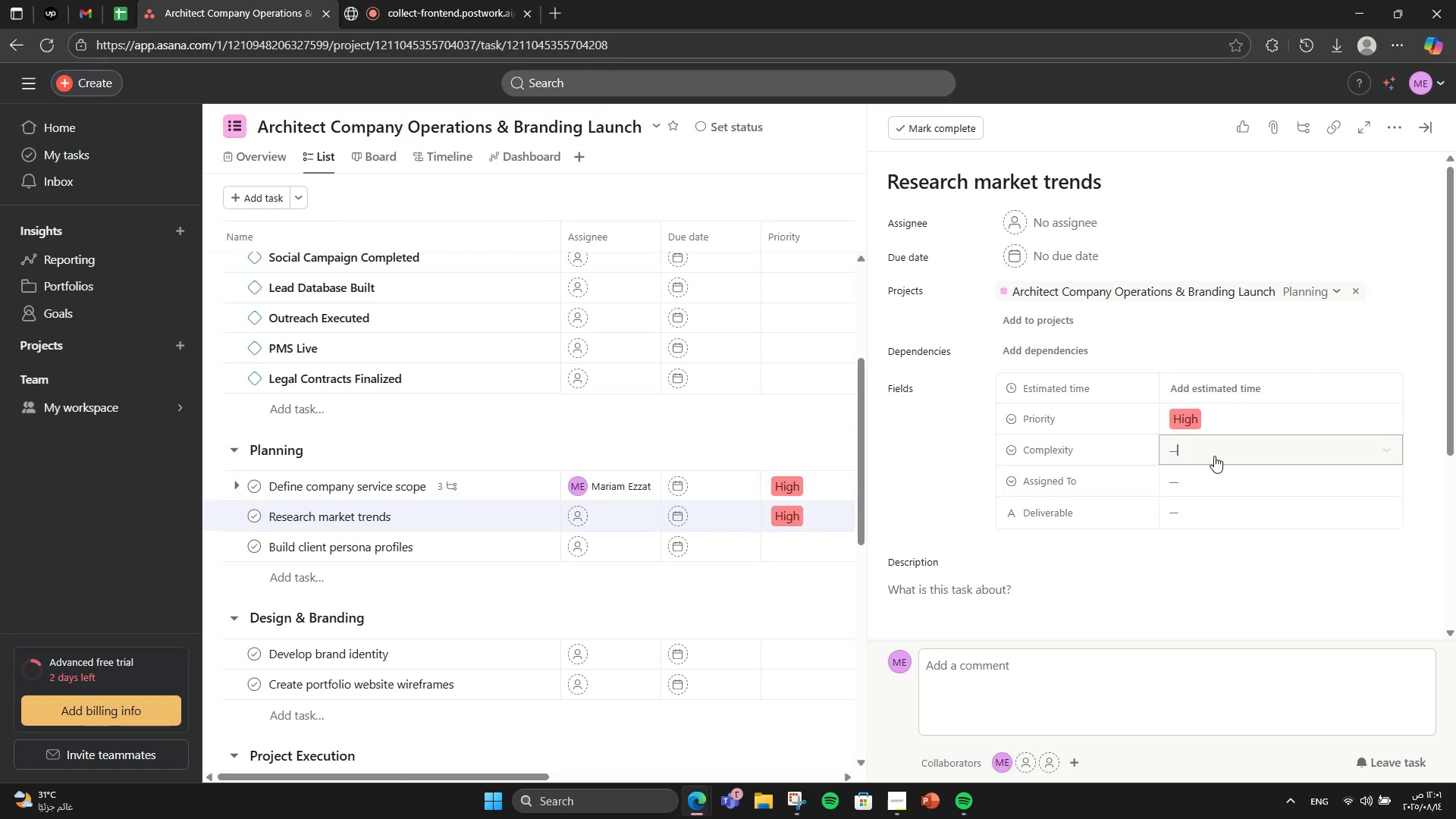 
double_click([1214, 456])
 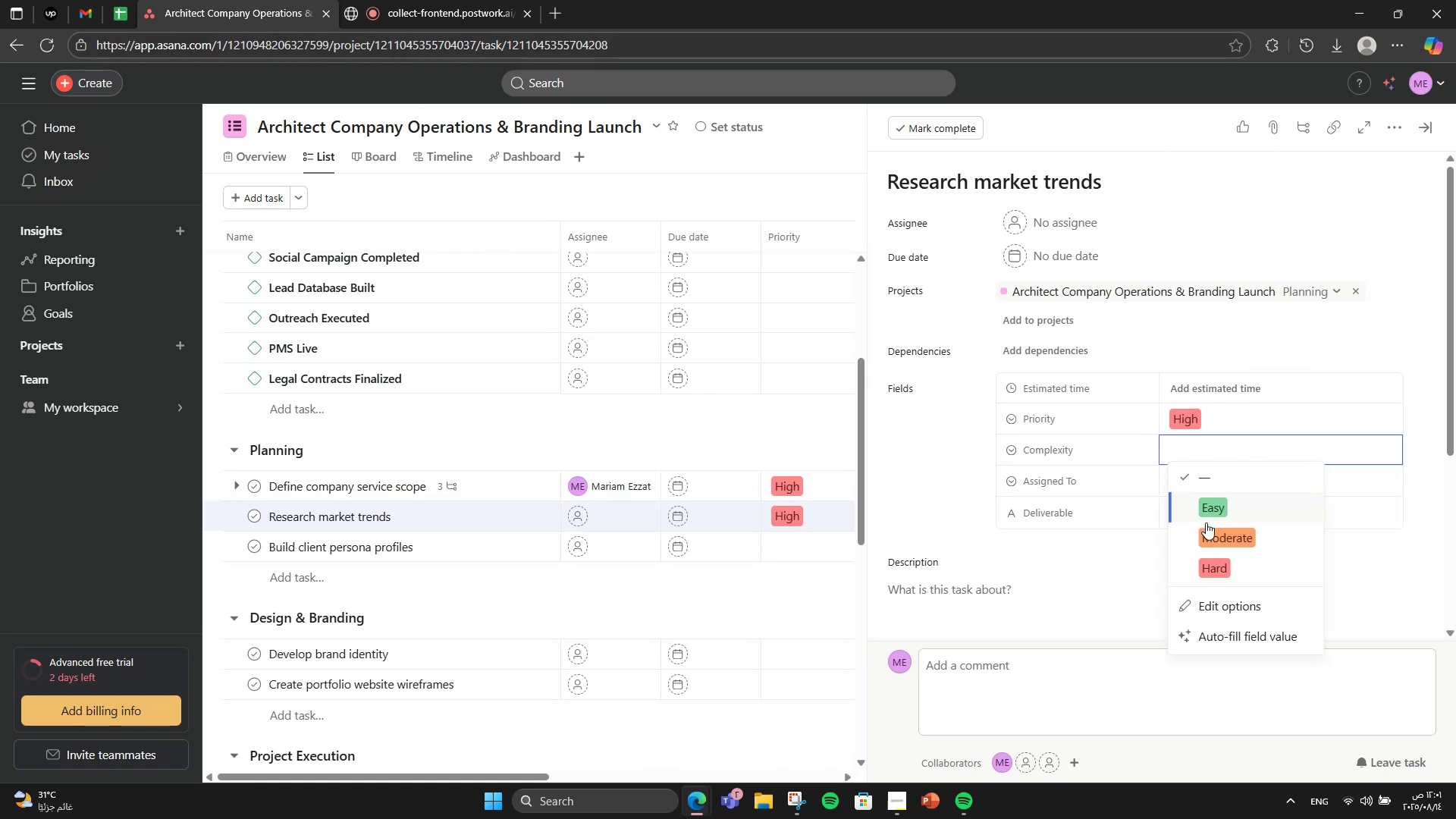 
left_click([1206, 530])
 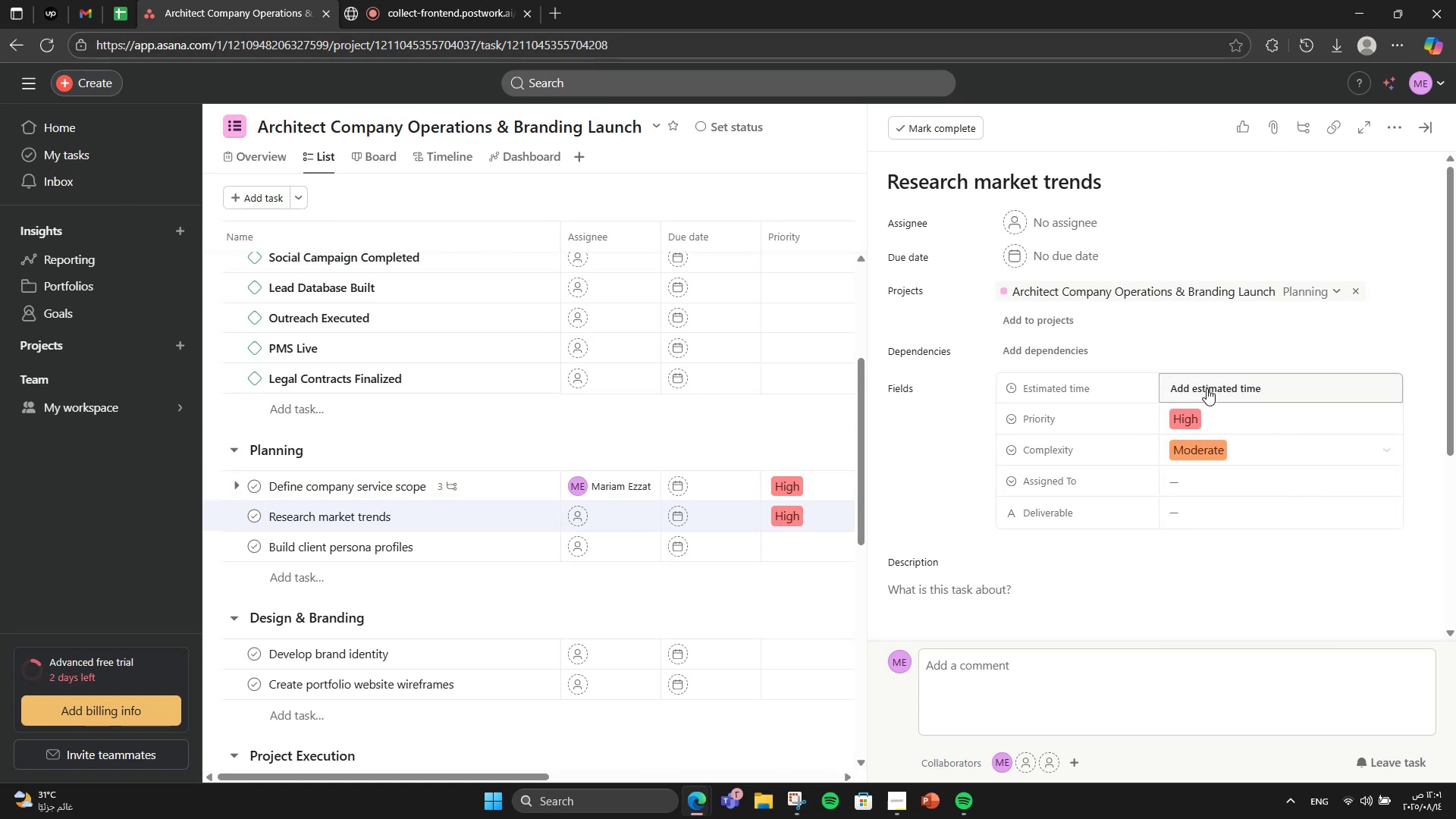 
double_click([1207, 388])
 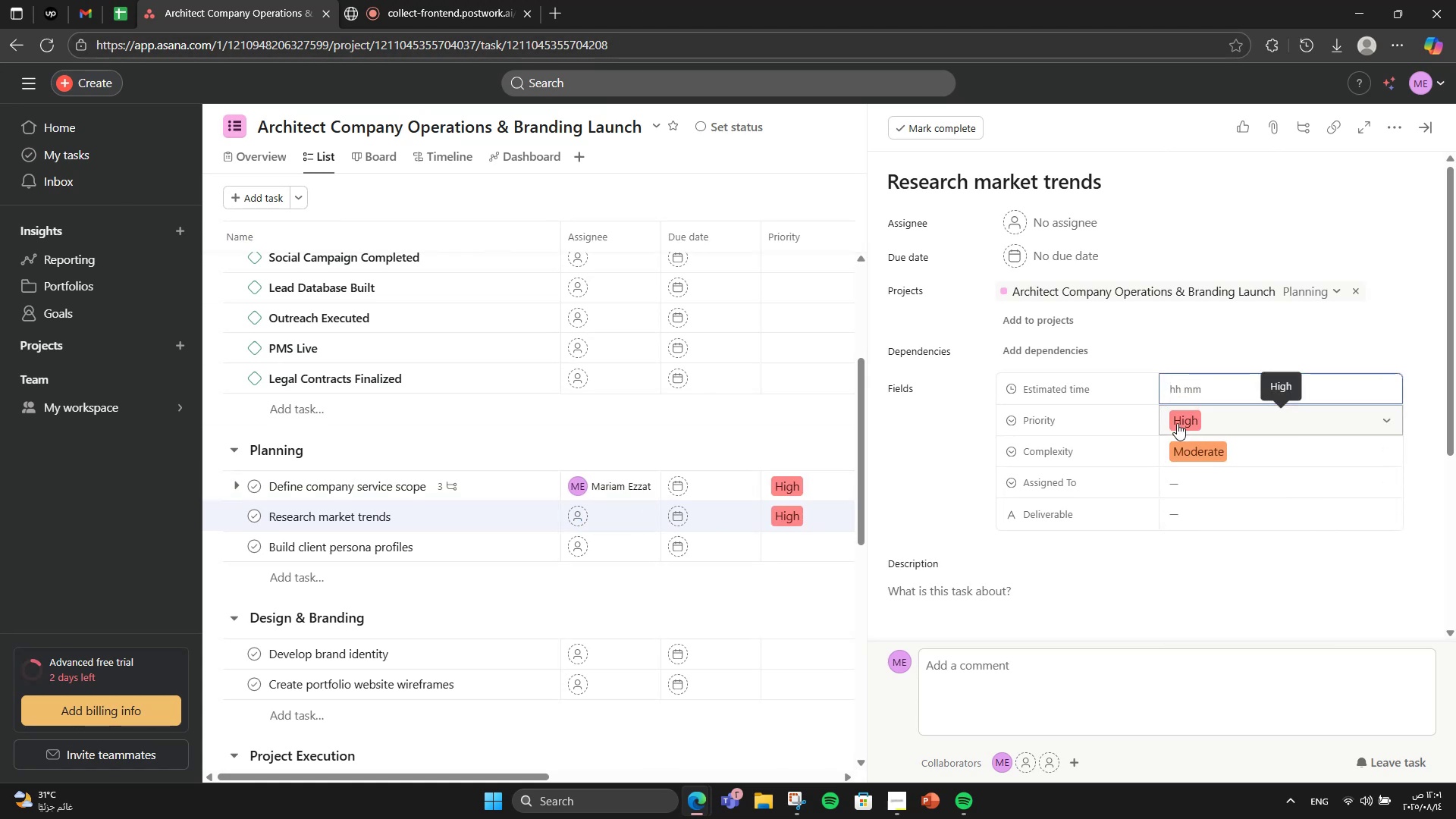 
key(Numpad5)
 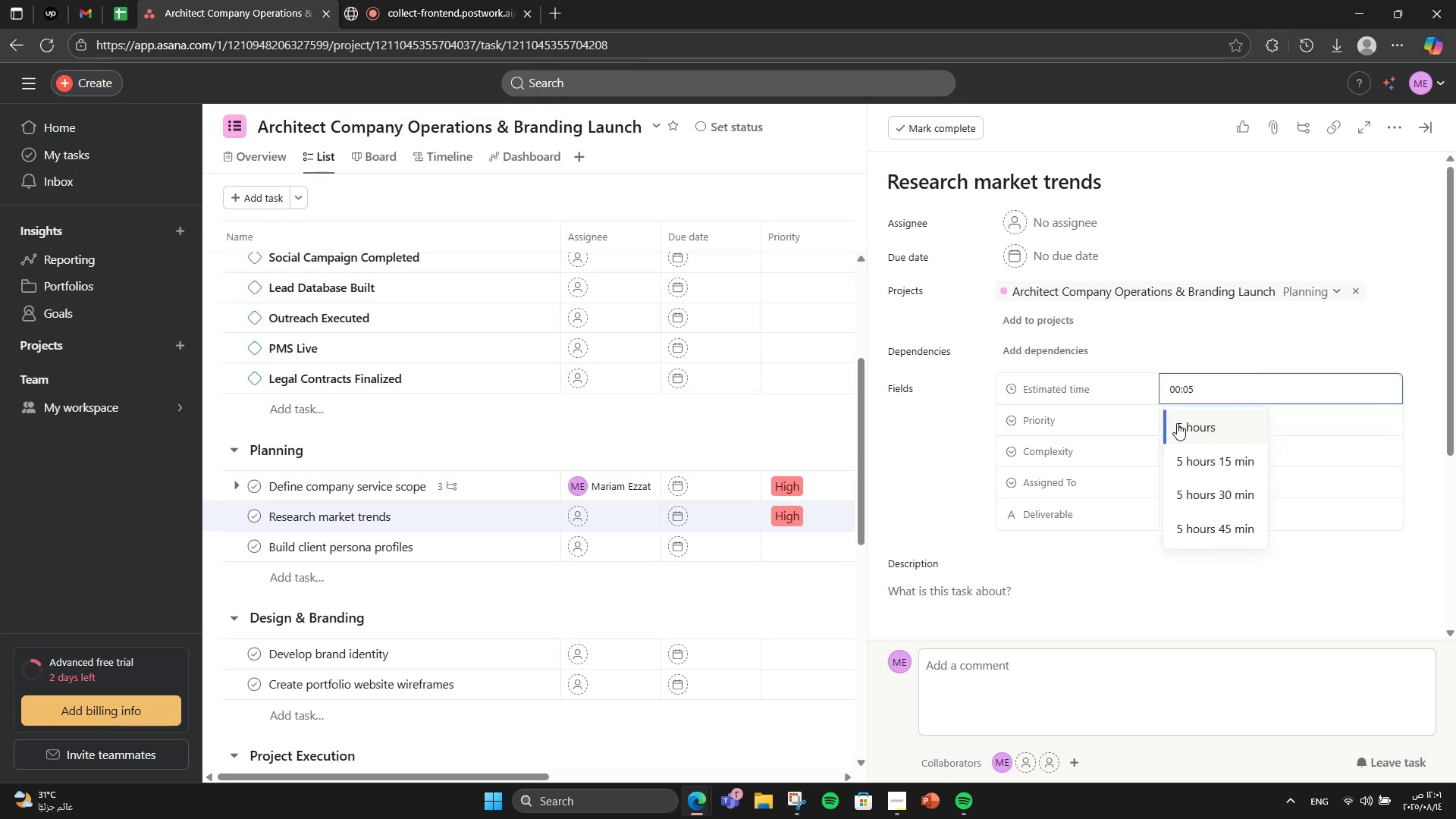 
left_click([1177, 423])
 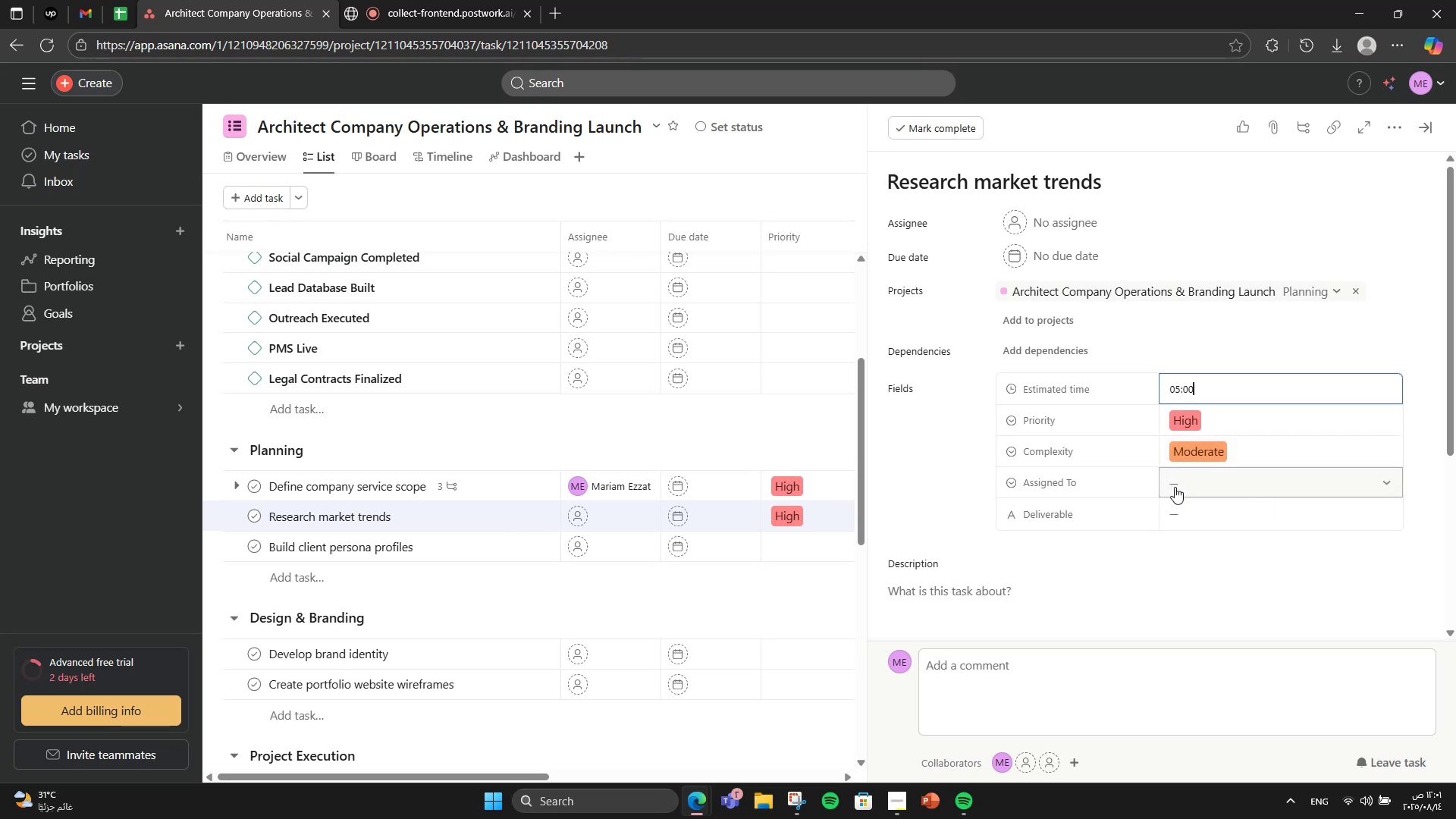 
left_click([1175, 487])
 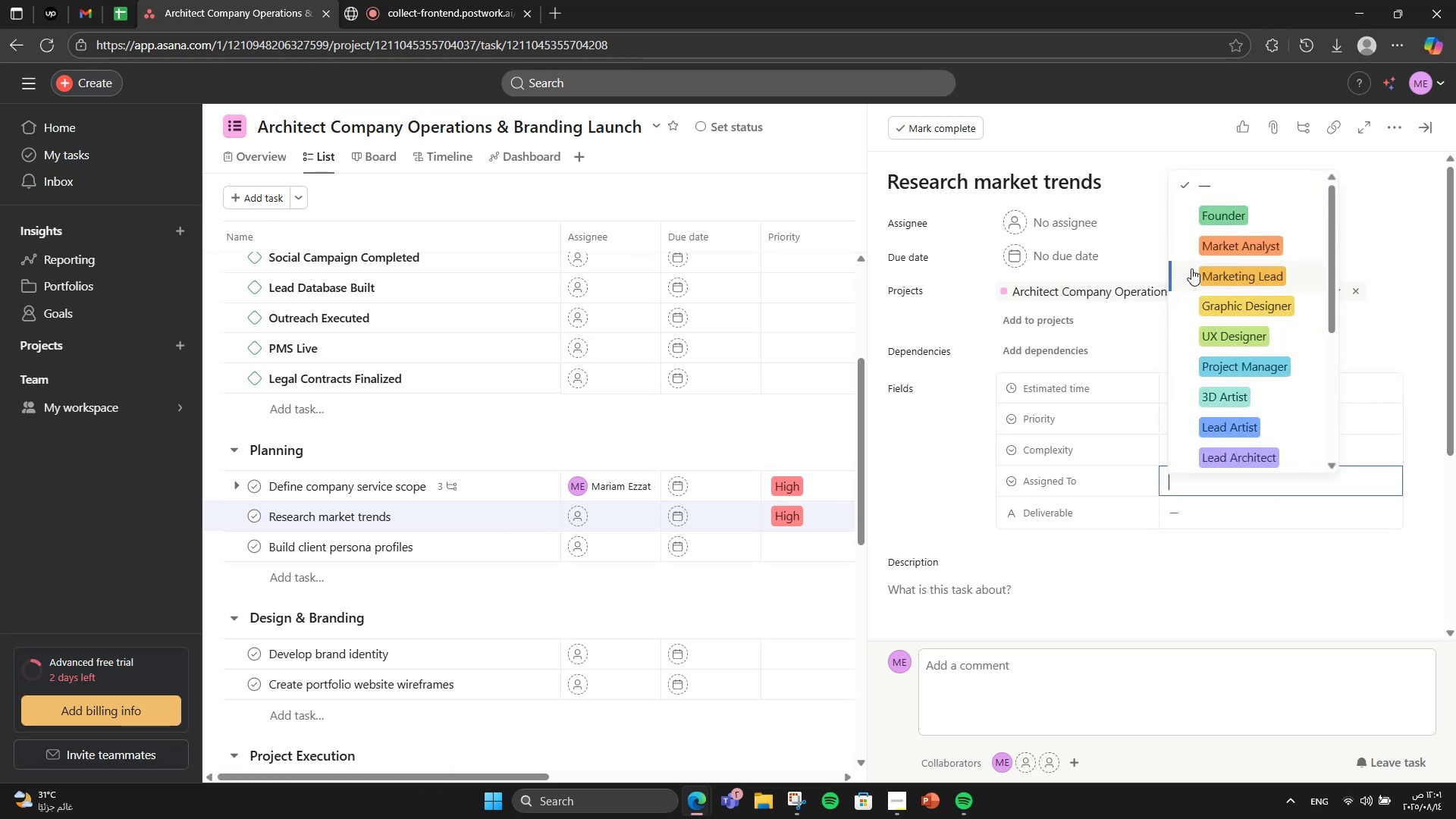 
wait(7.35)
 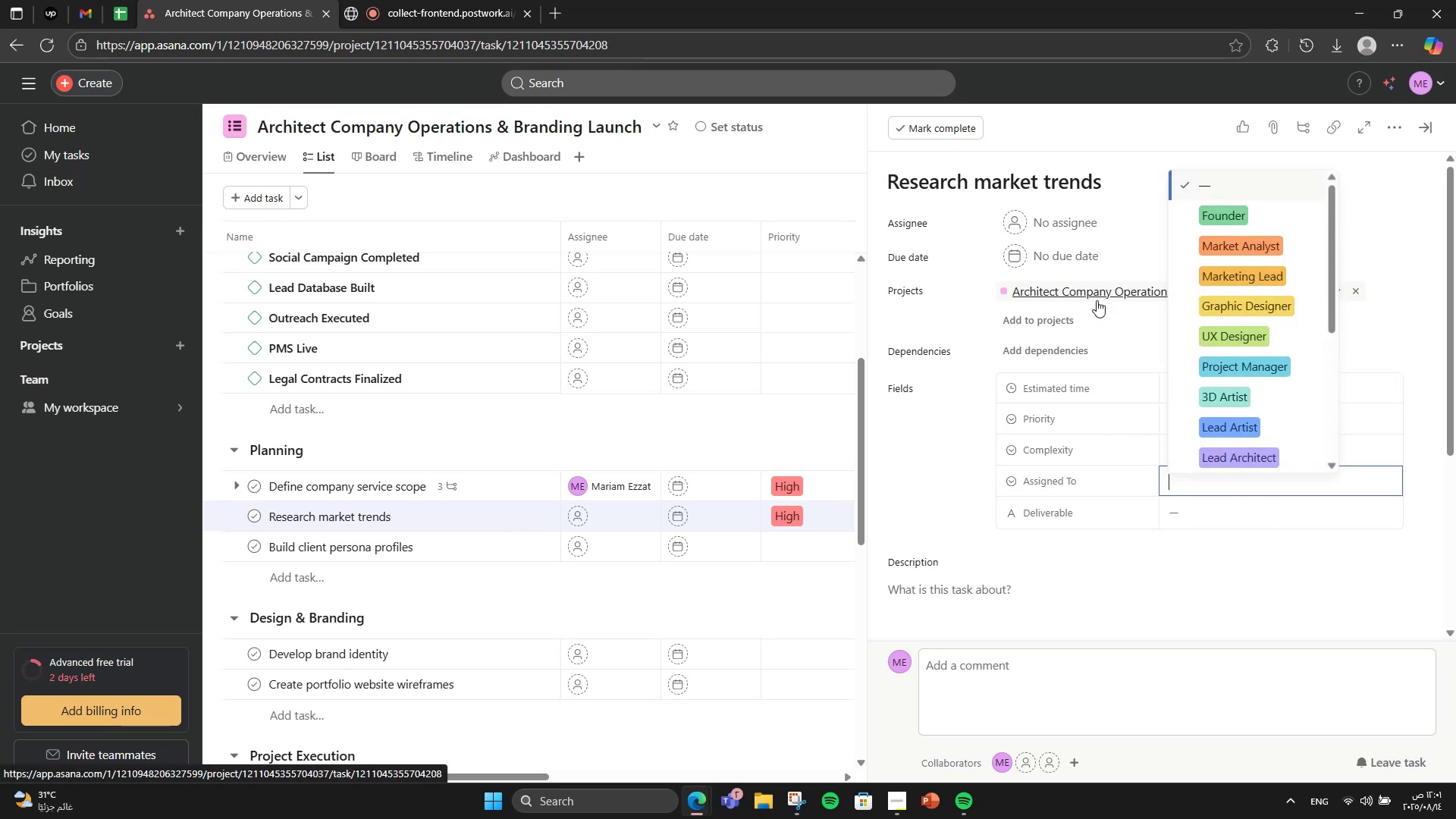 
left_click([1194, 258])
 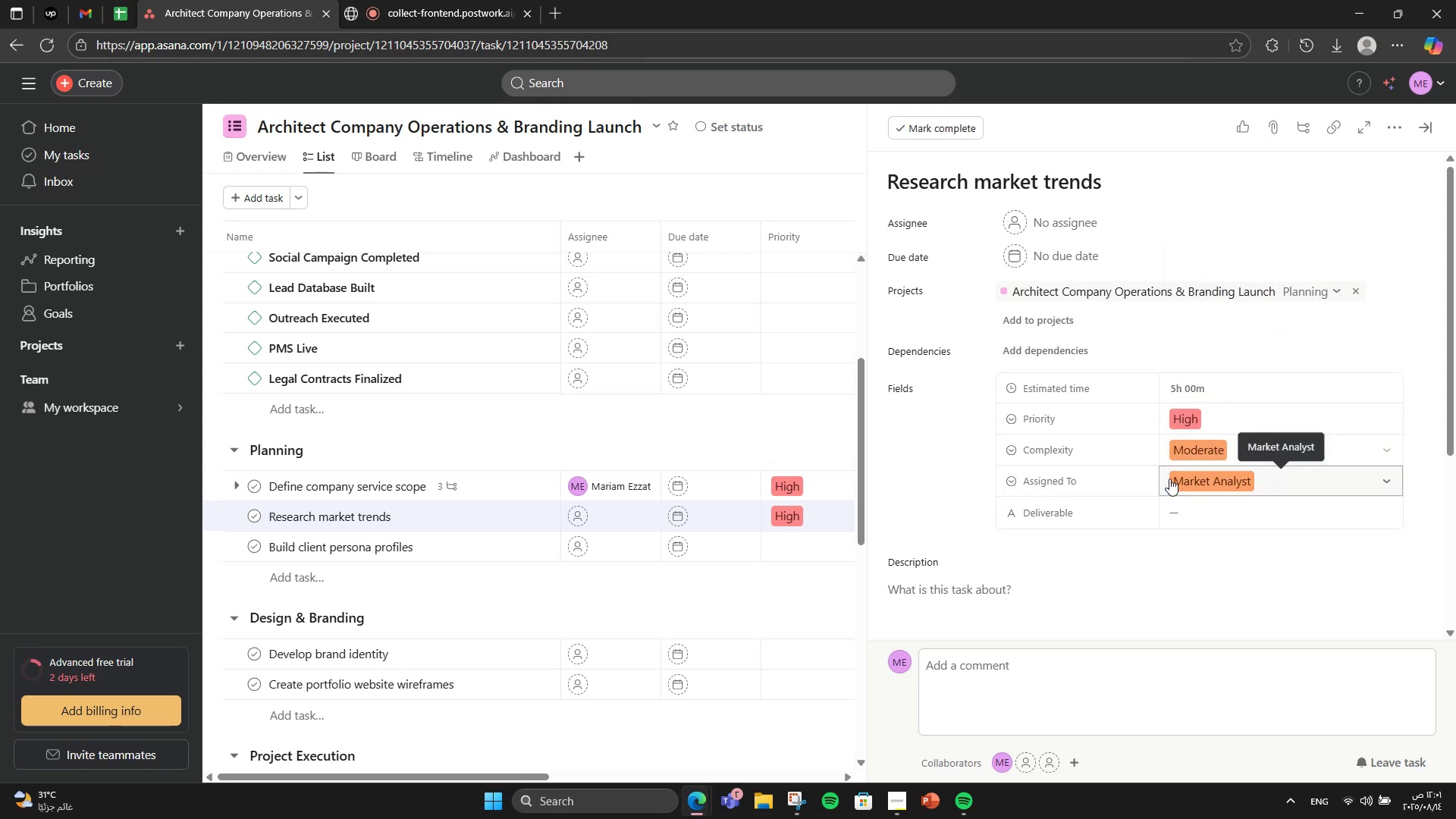 
left_click([1169, 513])
 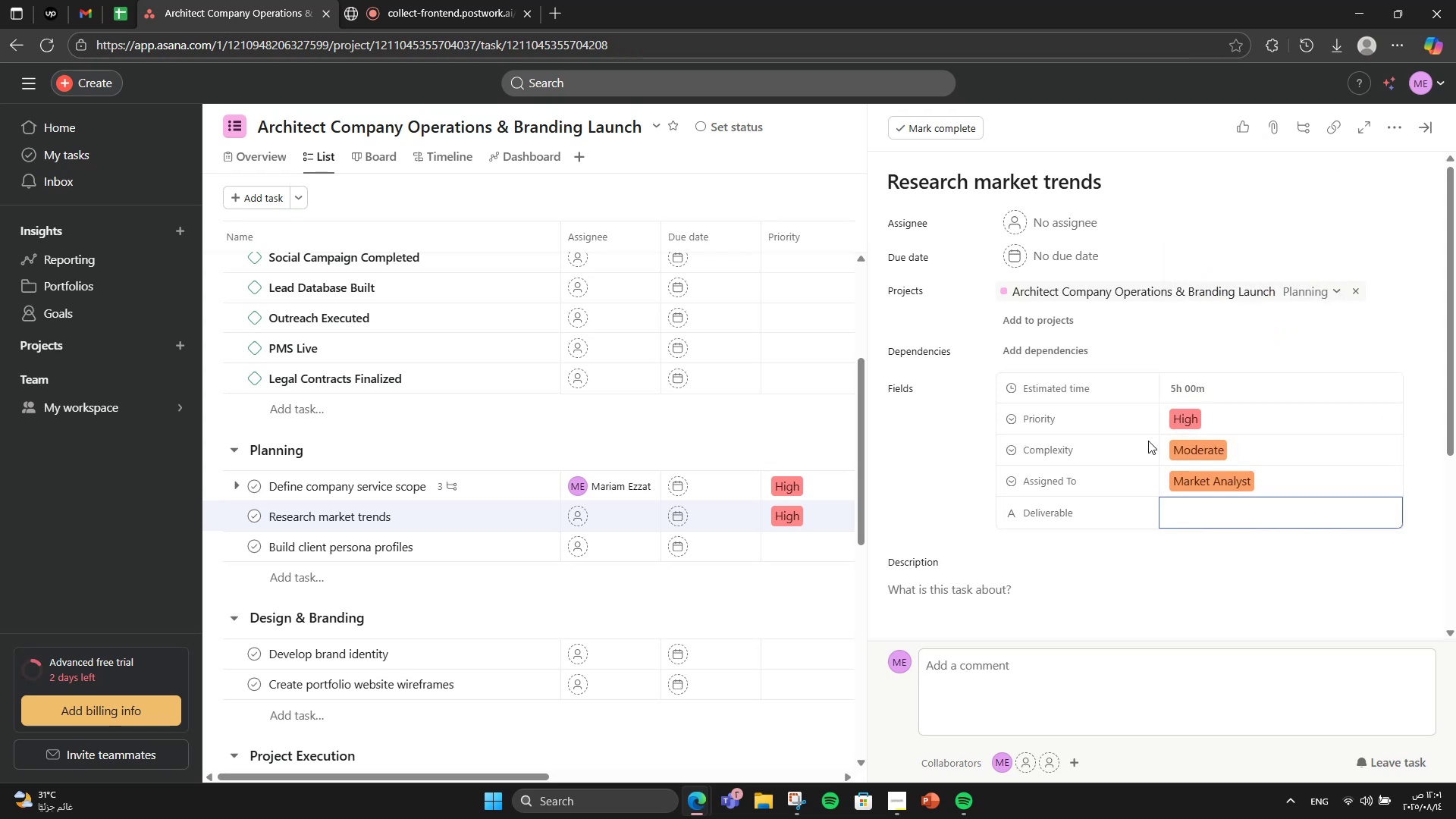 
scroll: coordinate [1148, 439], scroll_direction: down, amount: 1.0
 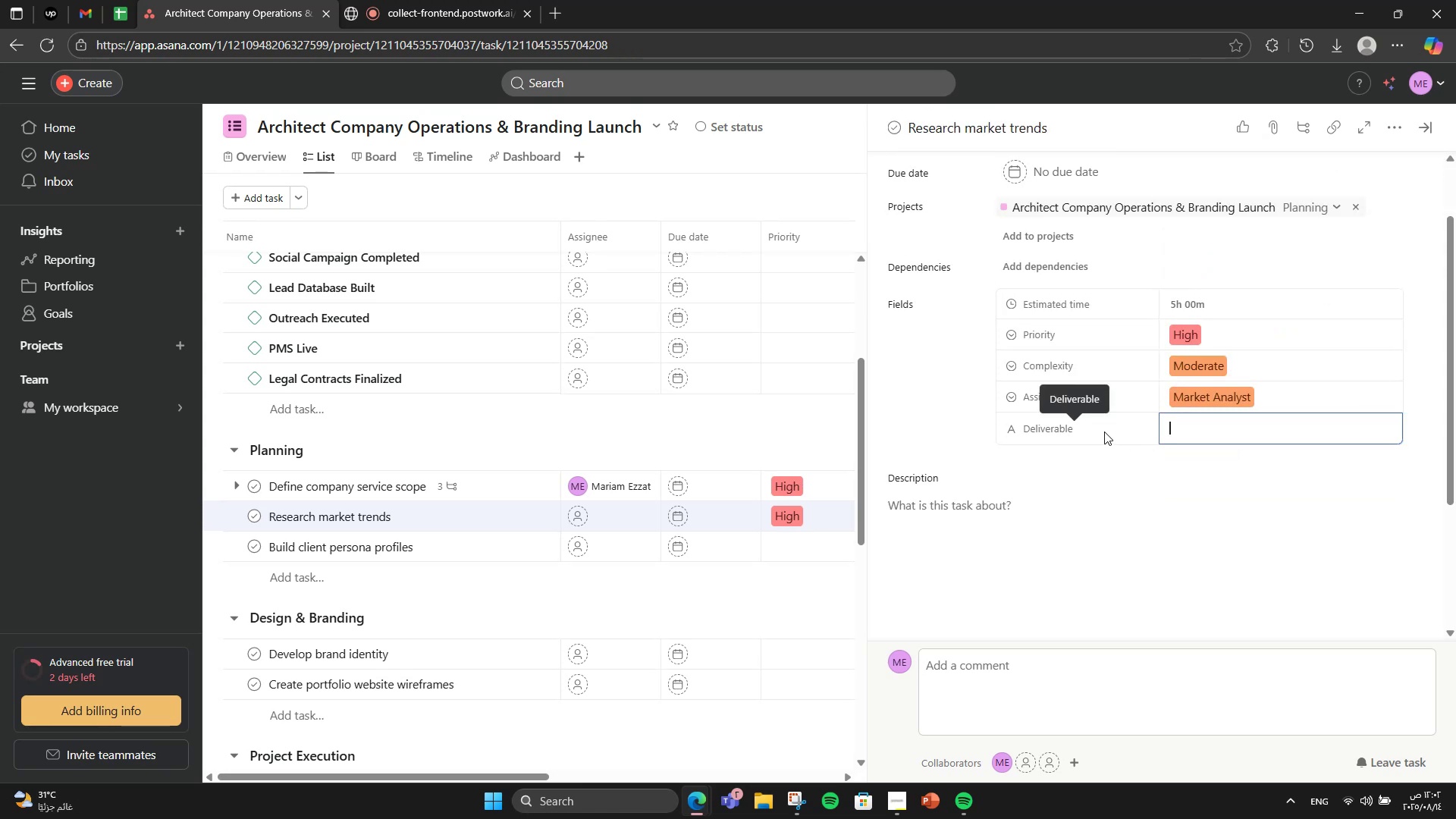 
type(Trend Report)
 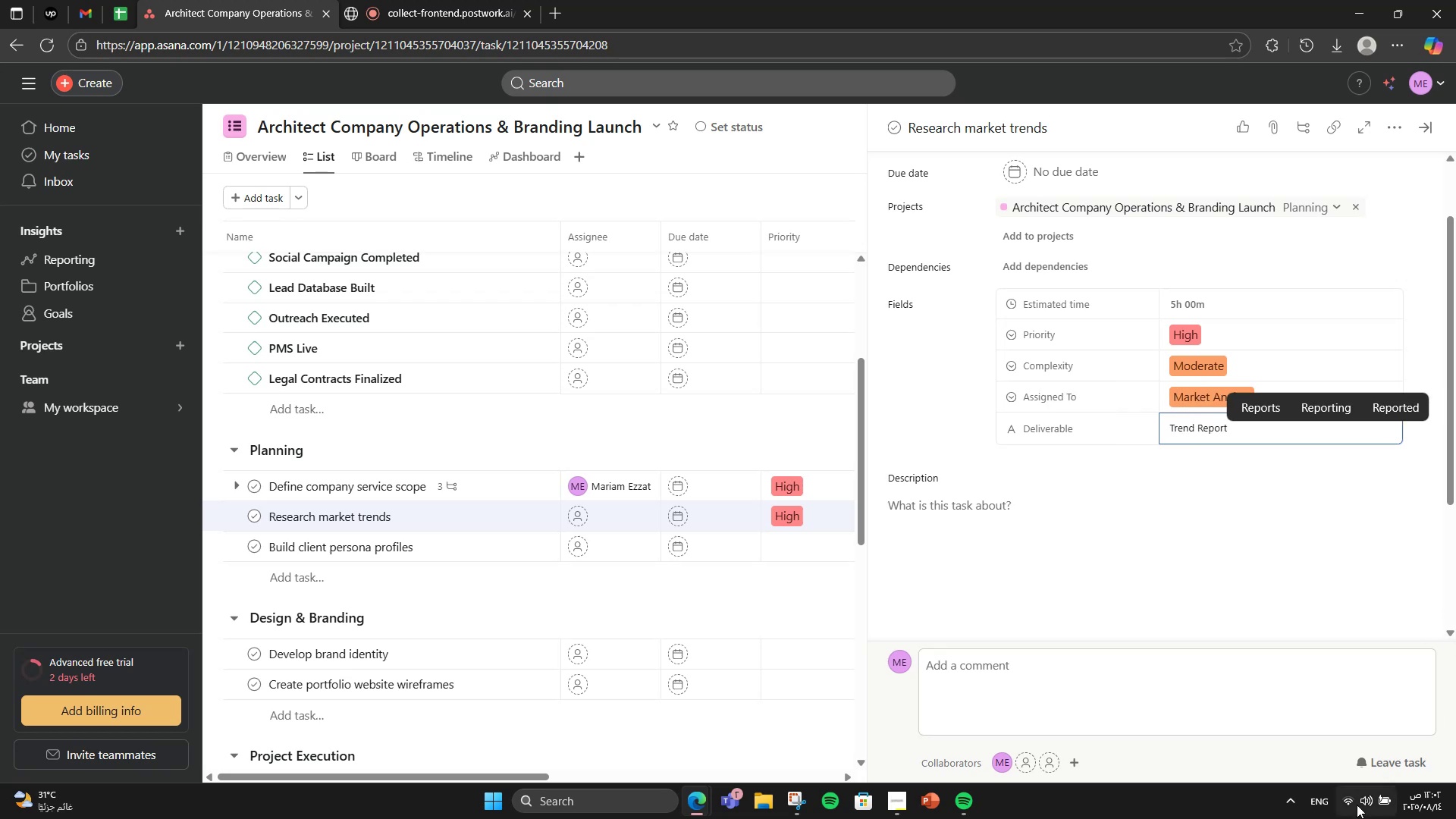 
left_click([1152, 543])
 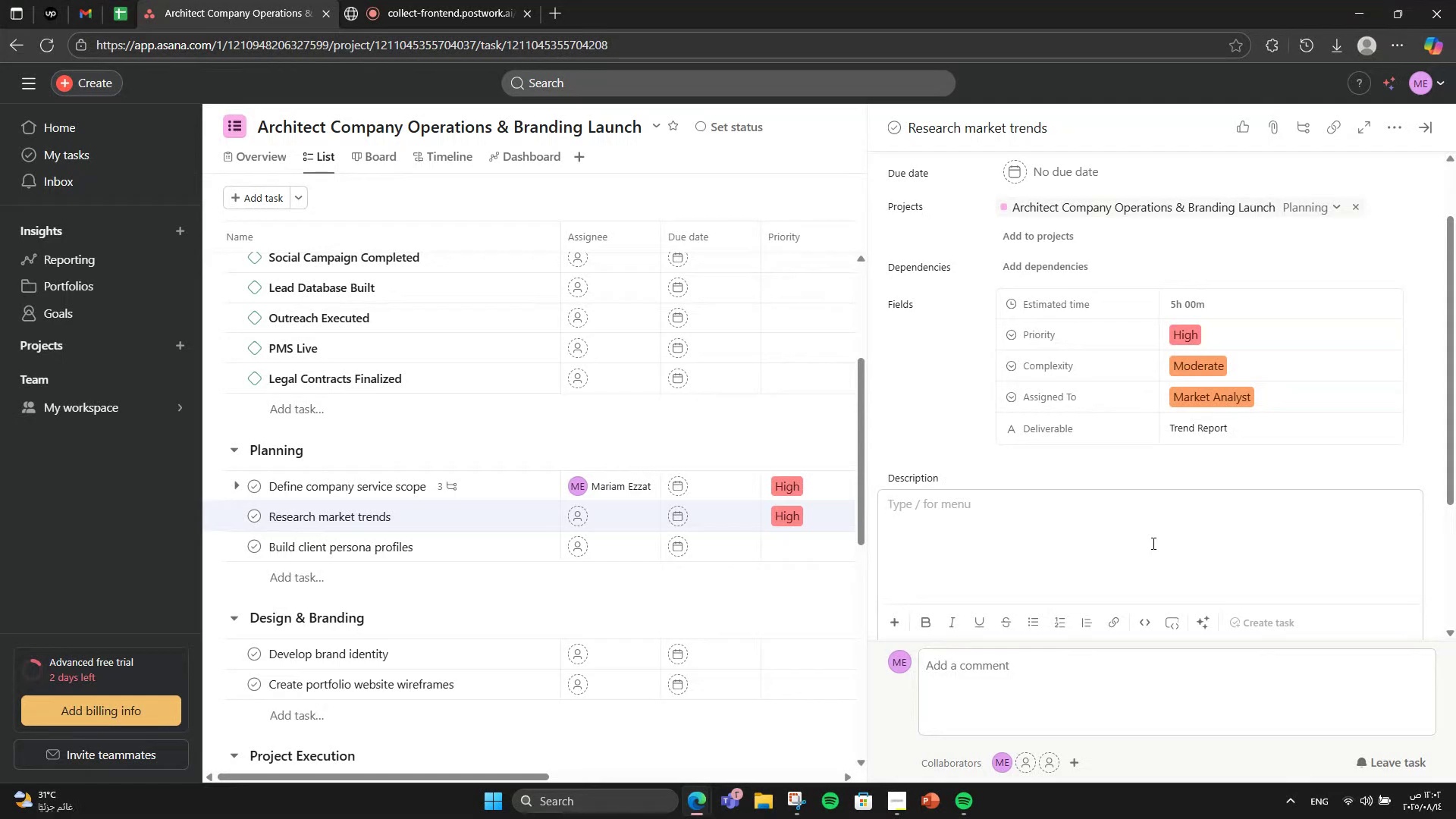 
type(Analyse)
key(Backspace)
key(Backspace)
type(ze Architectural )
 